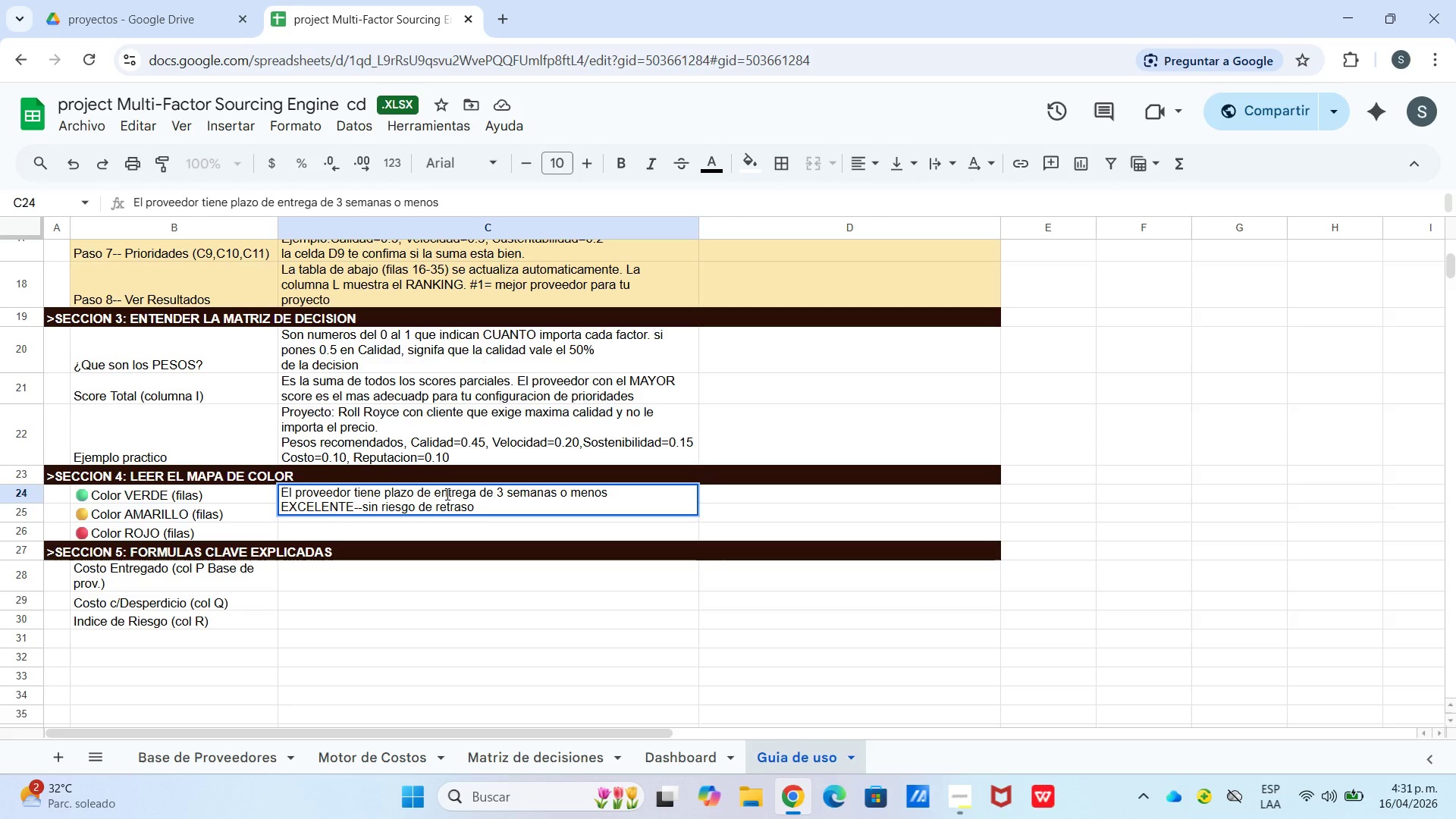 
key(Control+Enter)
 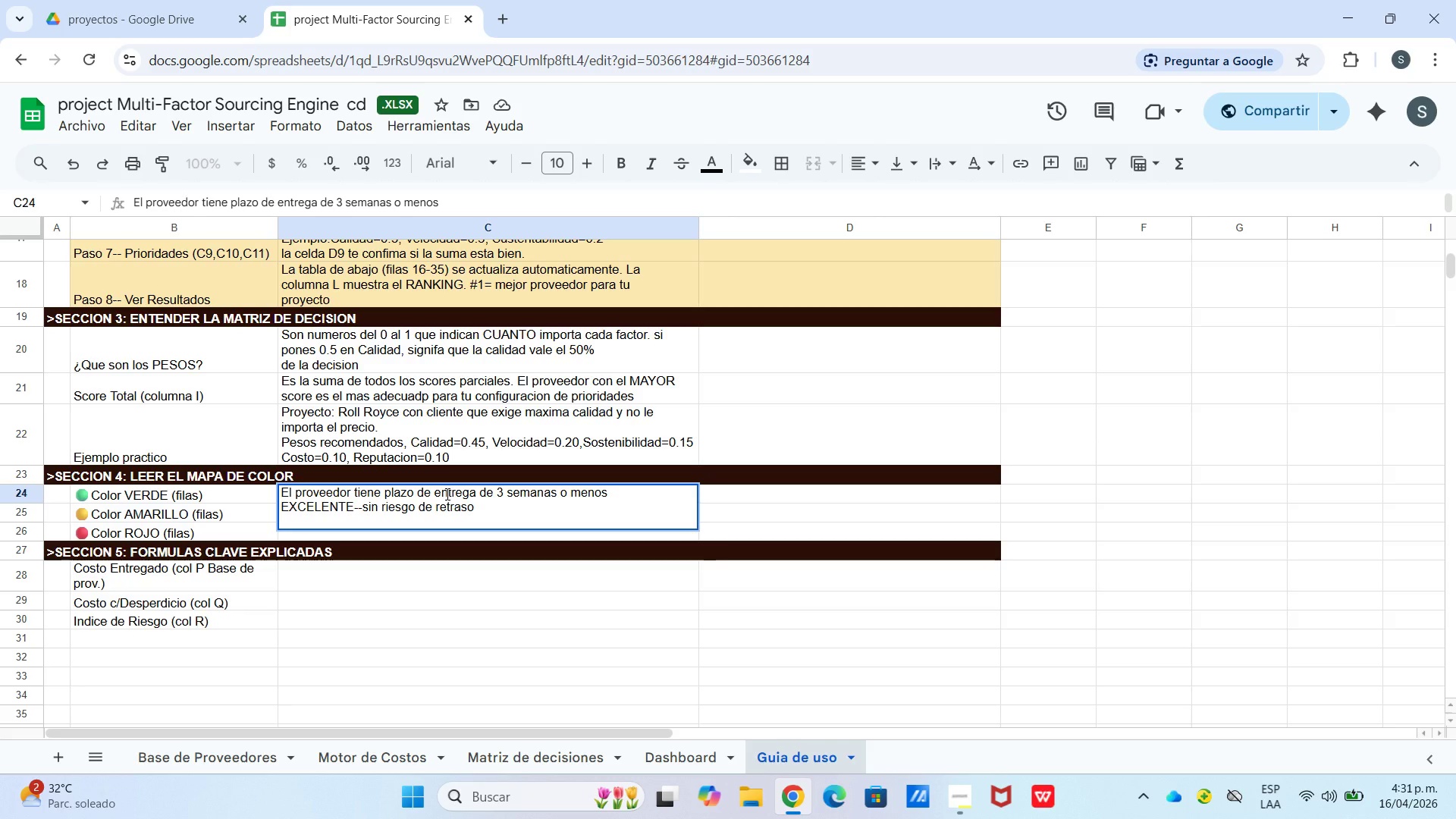 
key(Backspace)
 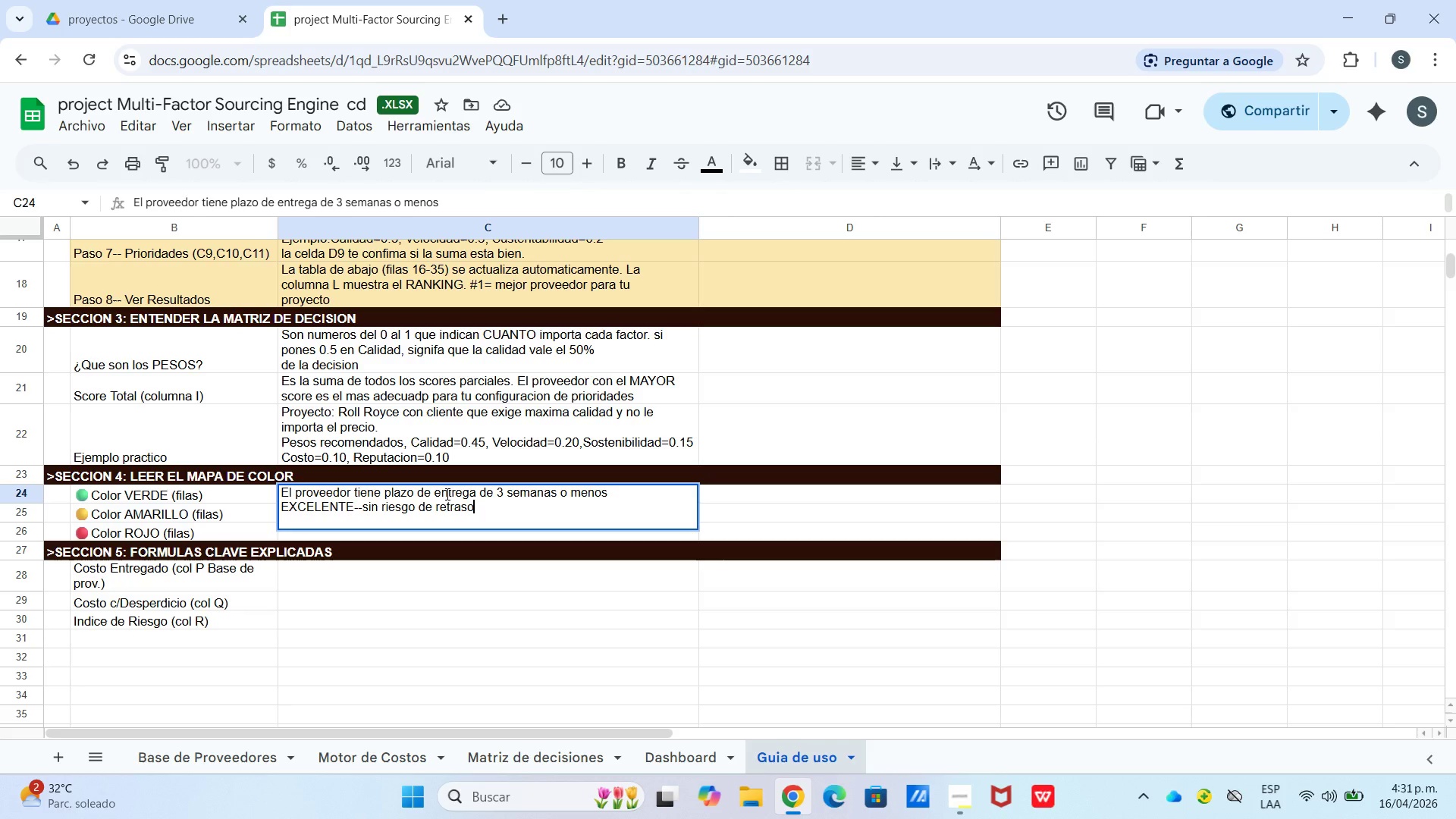 
key(Enter)
 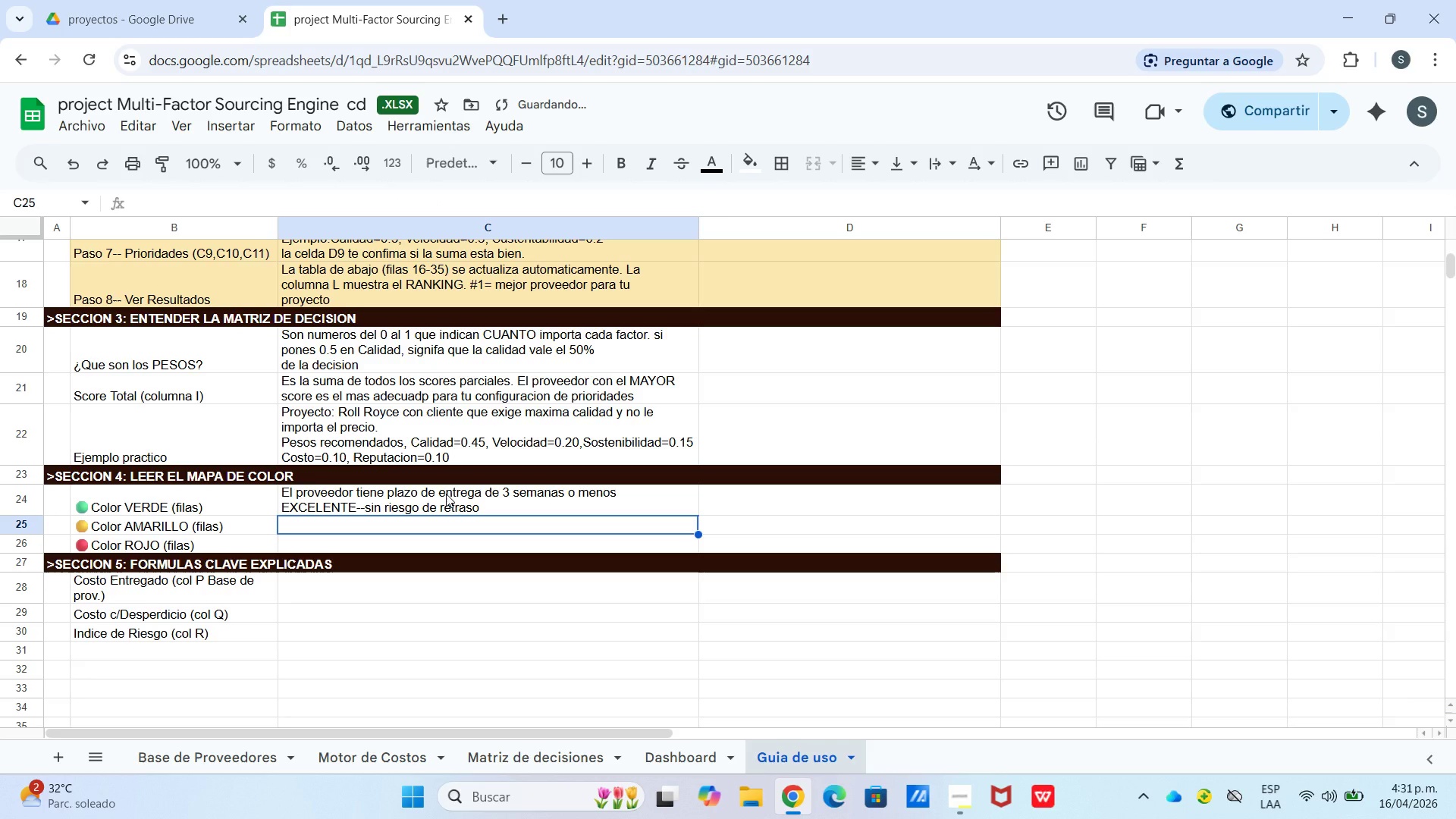 
type(El proveedor tiene plazo entre 4 y 6semana)
key(Backspace)
key(Backspace)
key(Backspace)
key(Backspace)
key(Backspace)
key(Backspace)
type( semn)
key(Backspace)
type(anas.ACEPTABLE)
 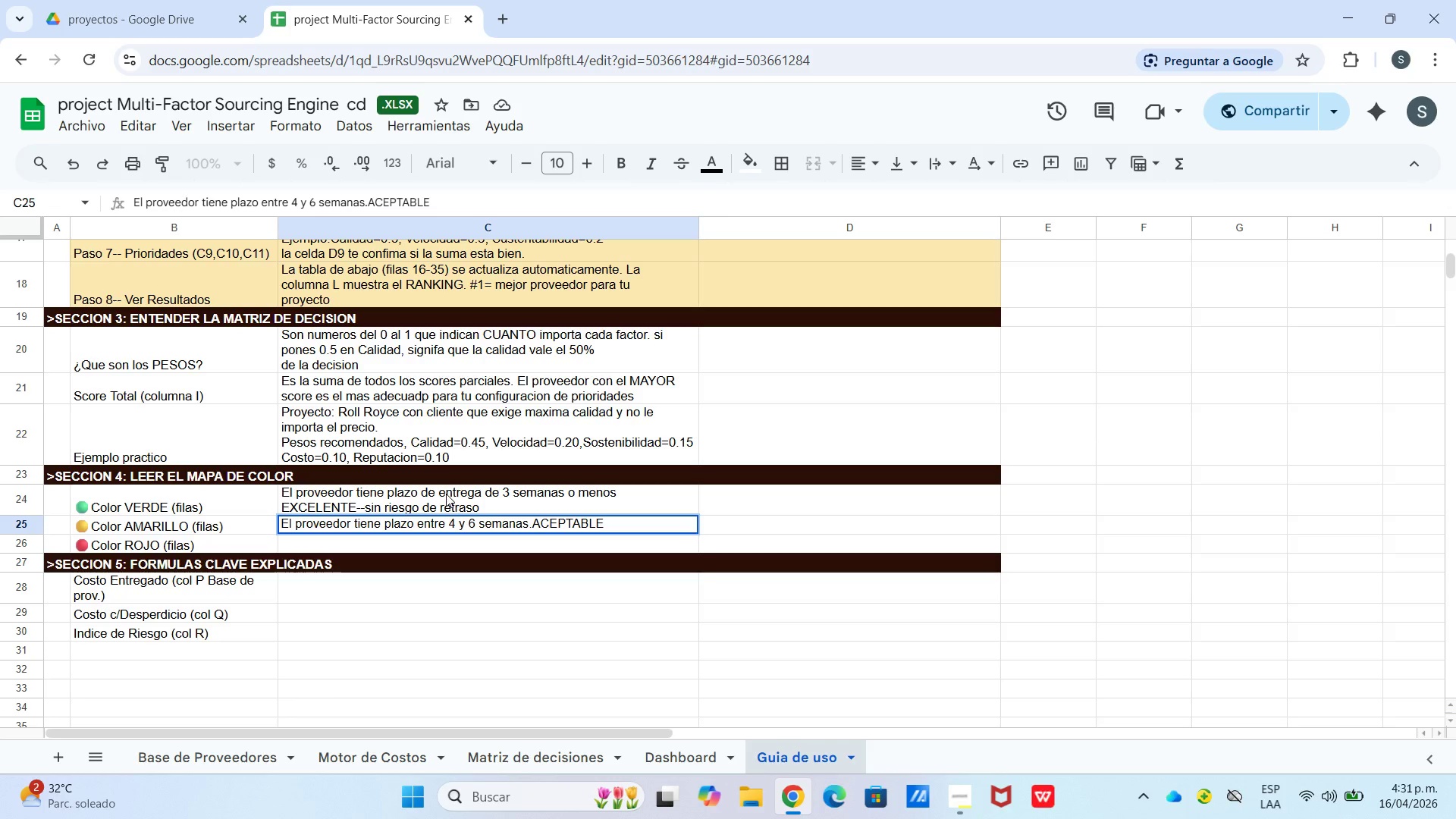 
key(Minus)
 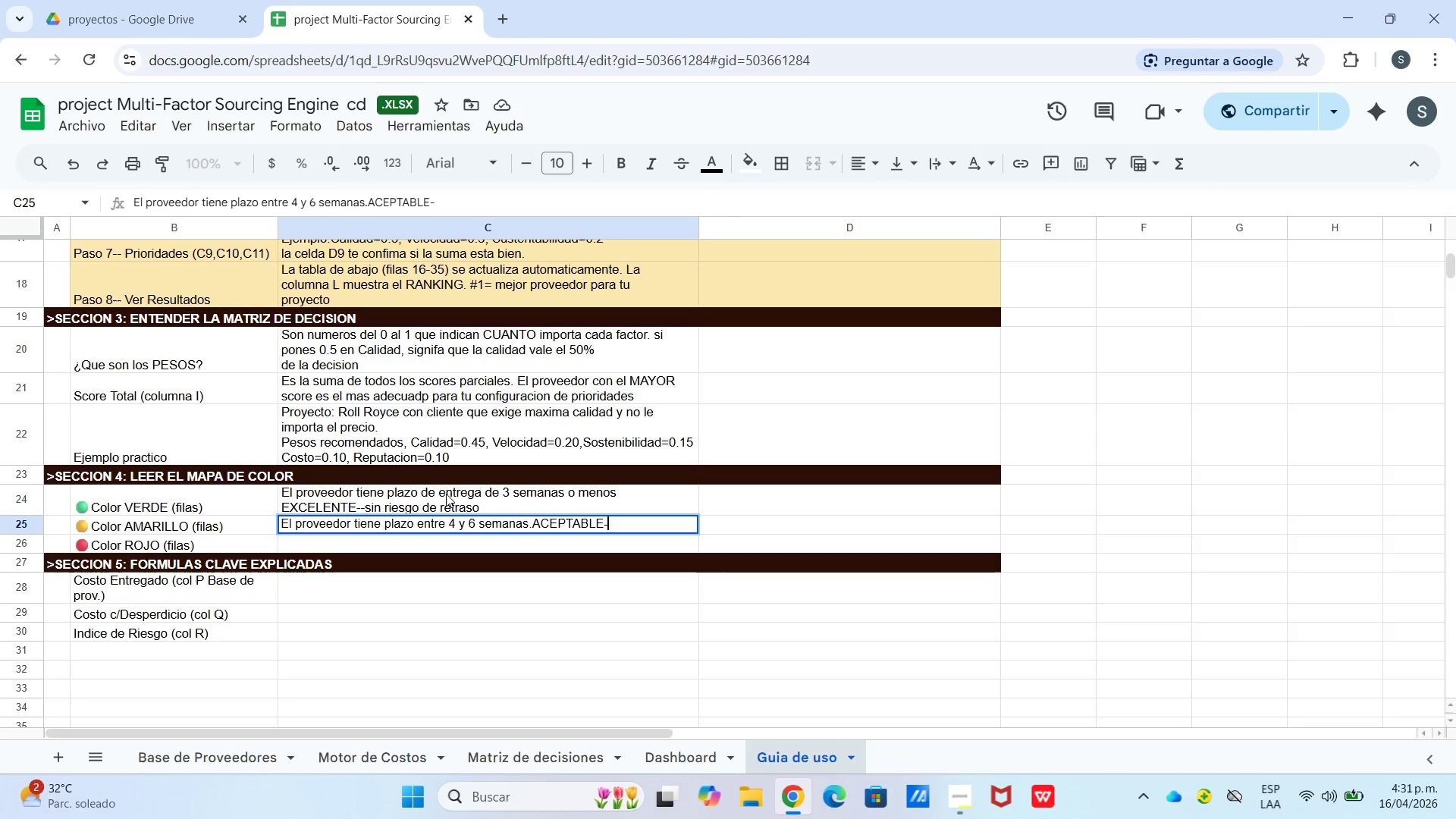 
key(Minus)
 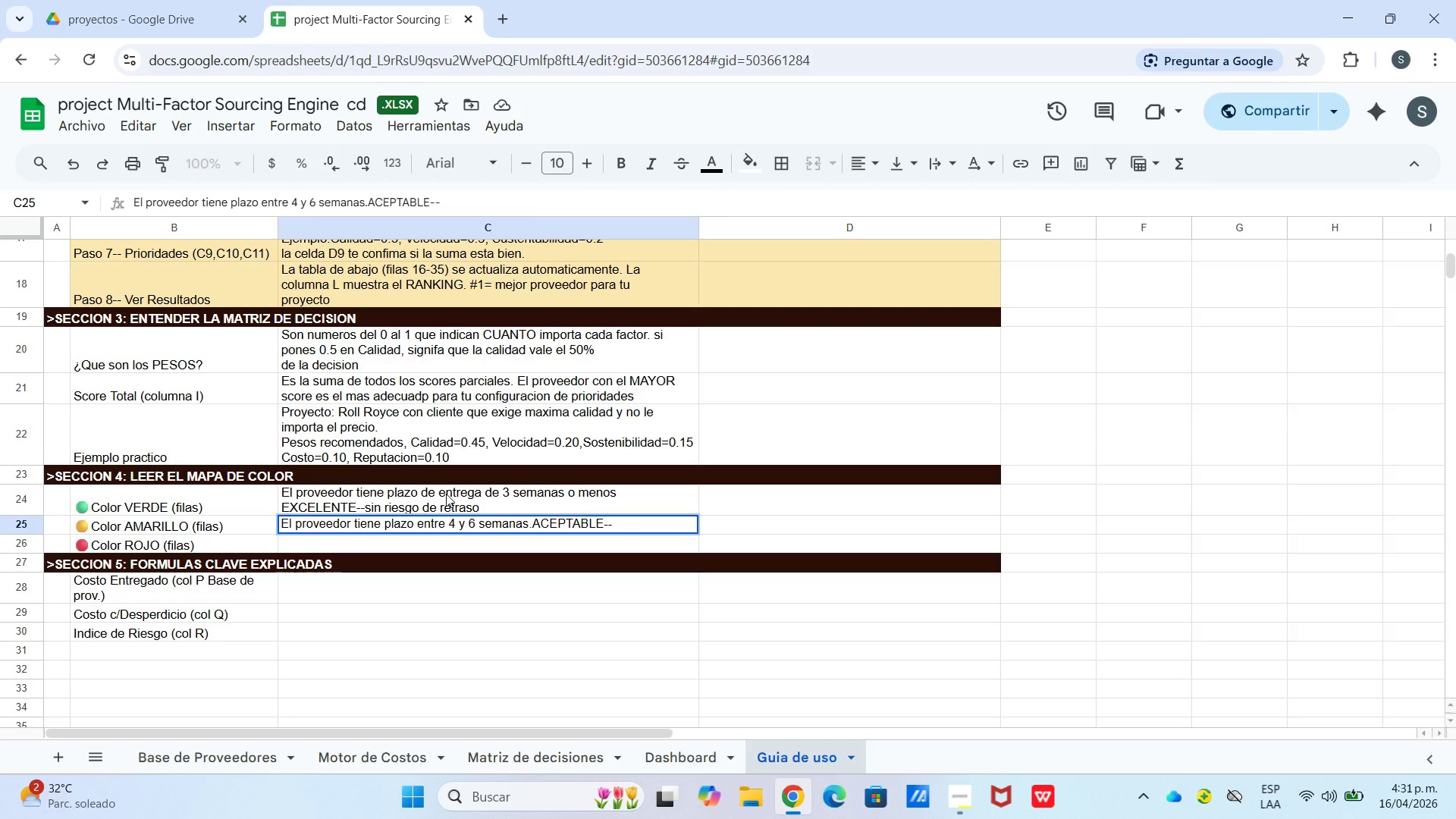 
key(Control+Enter)
 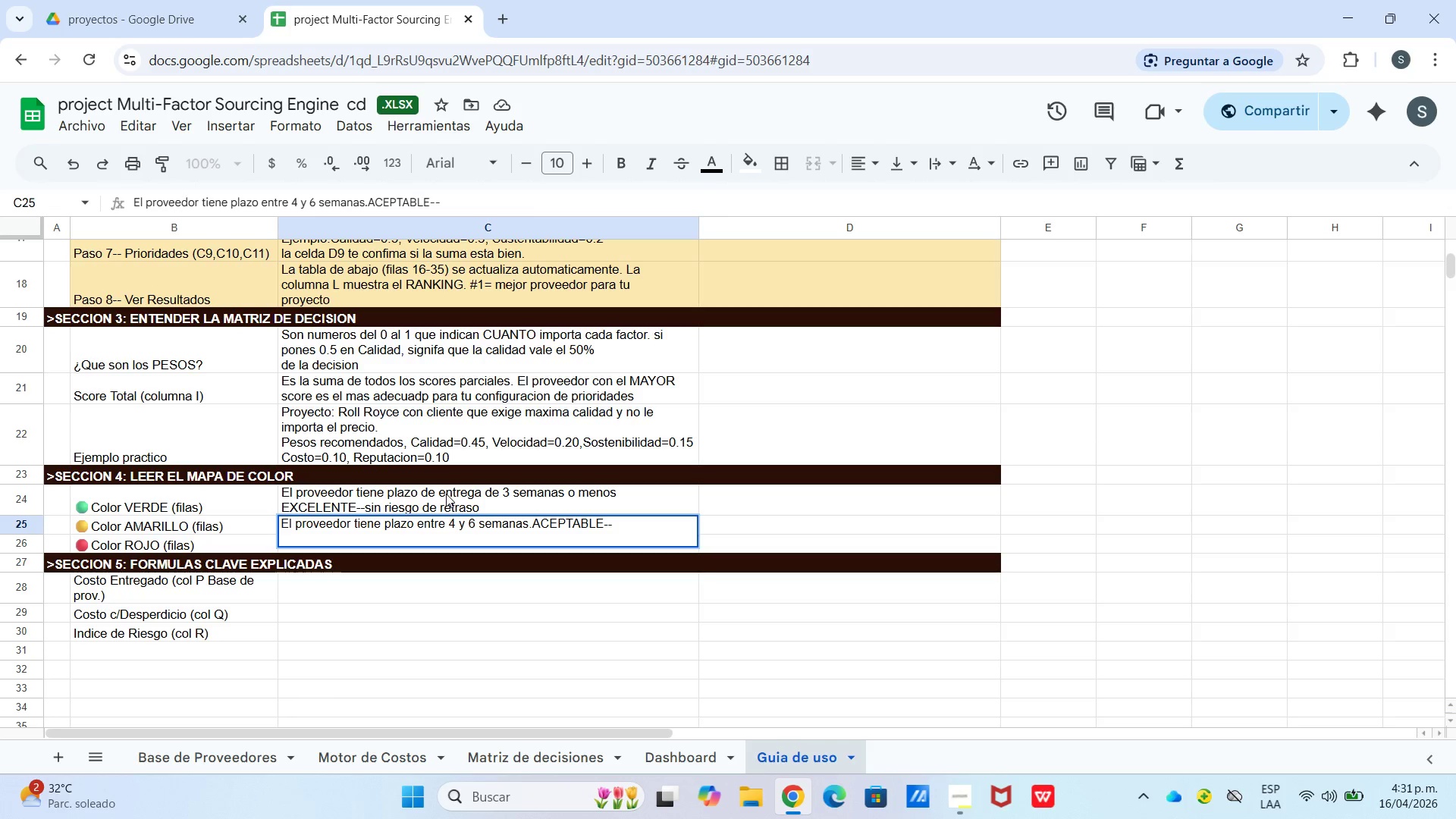 
type(monitorear de cerca.)
 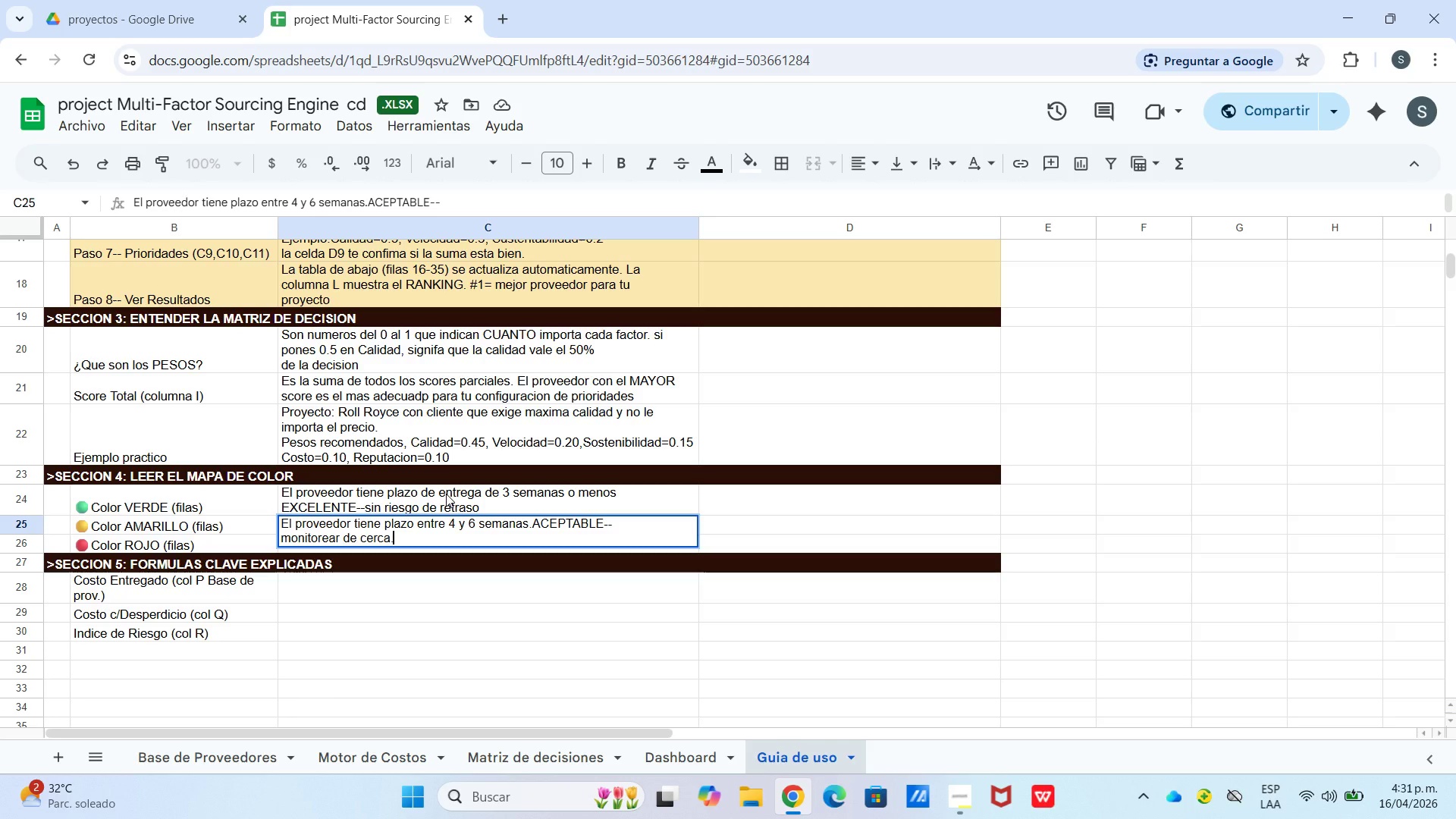 
wait(8.58)
 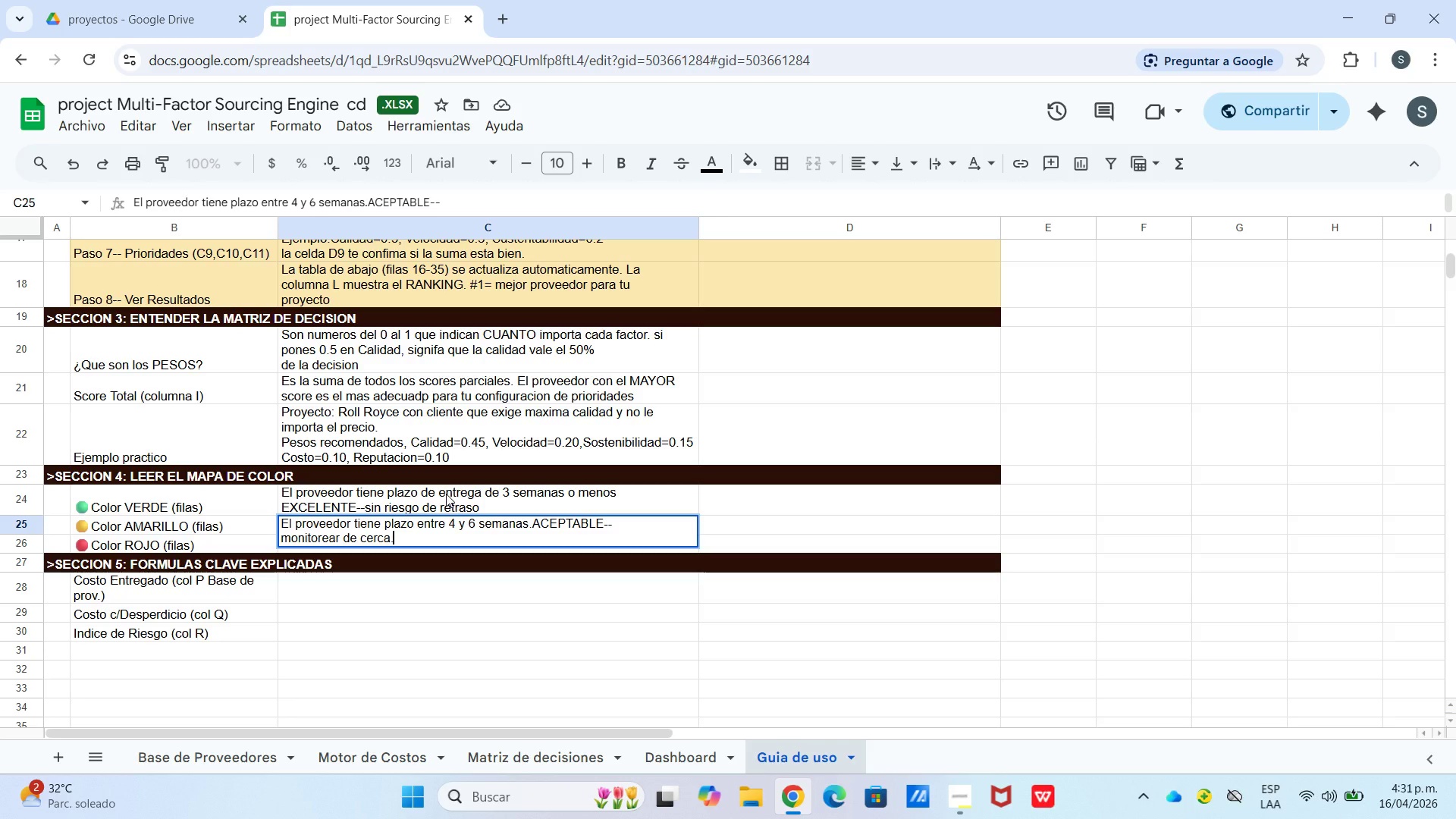 
key(Control+Enter)
 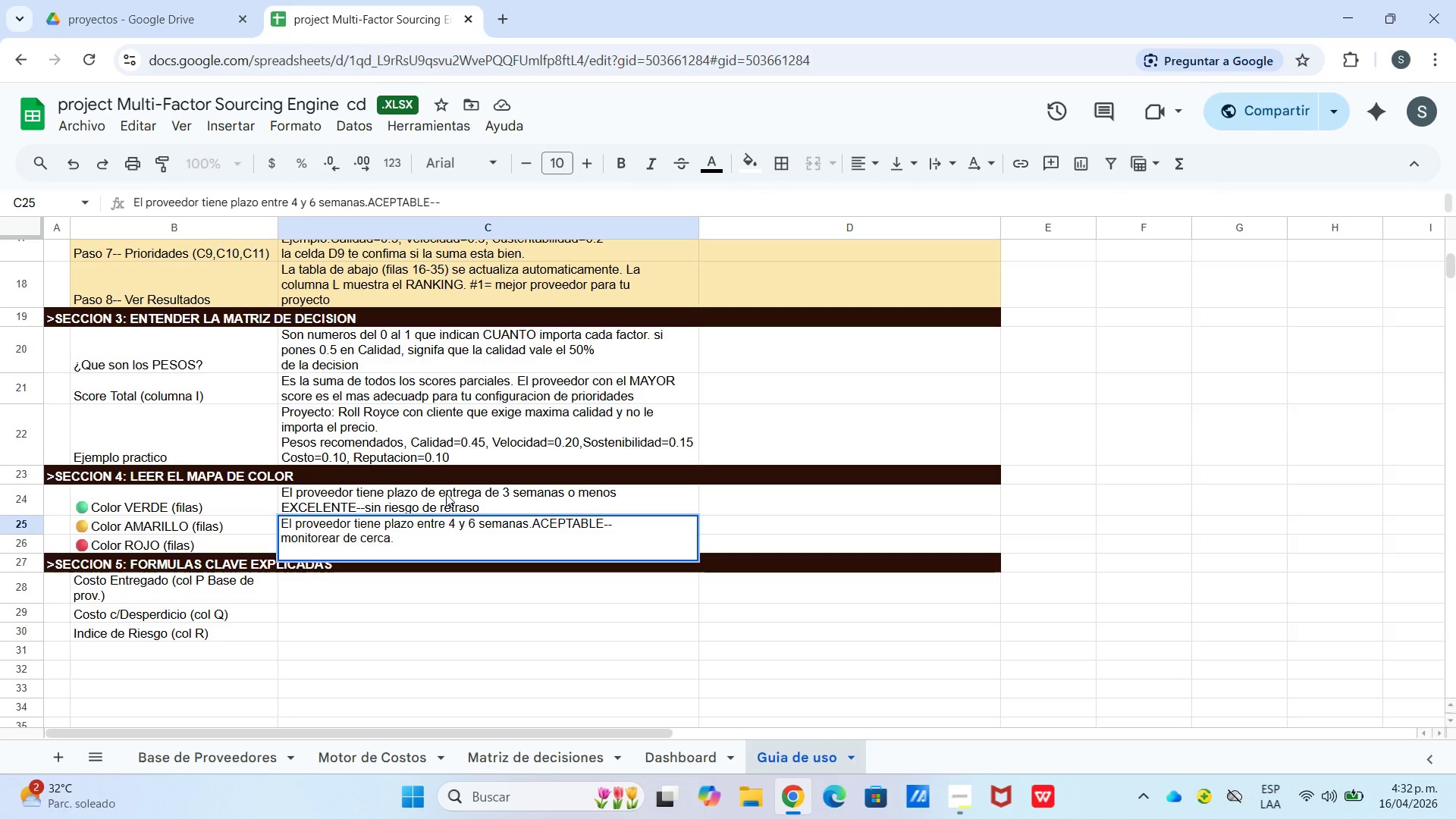 
key(Backspace)
 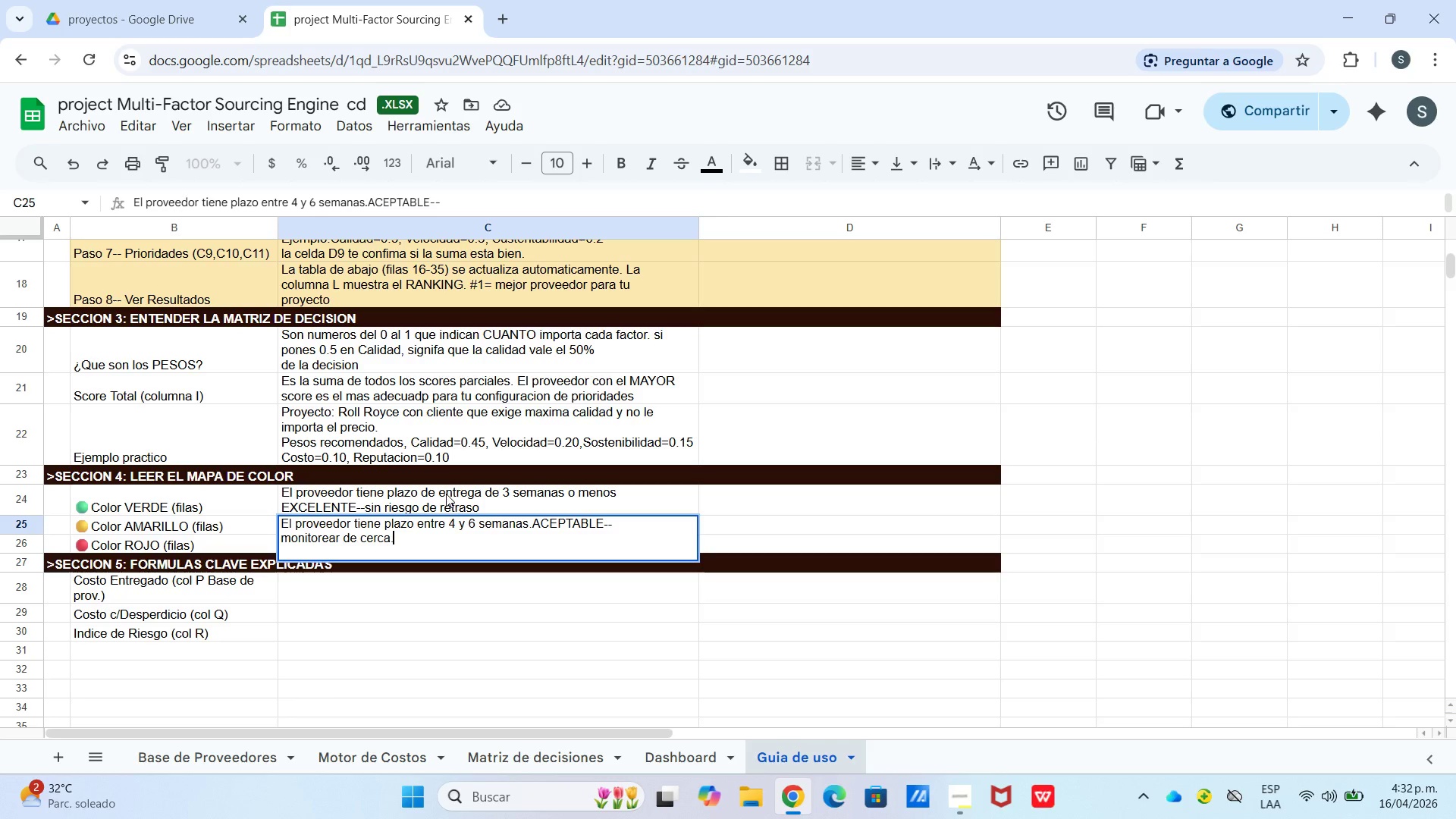 
key(Enter)
 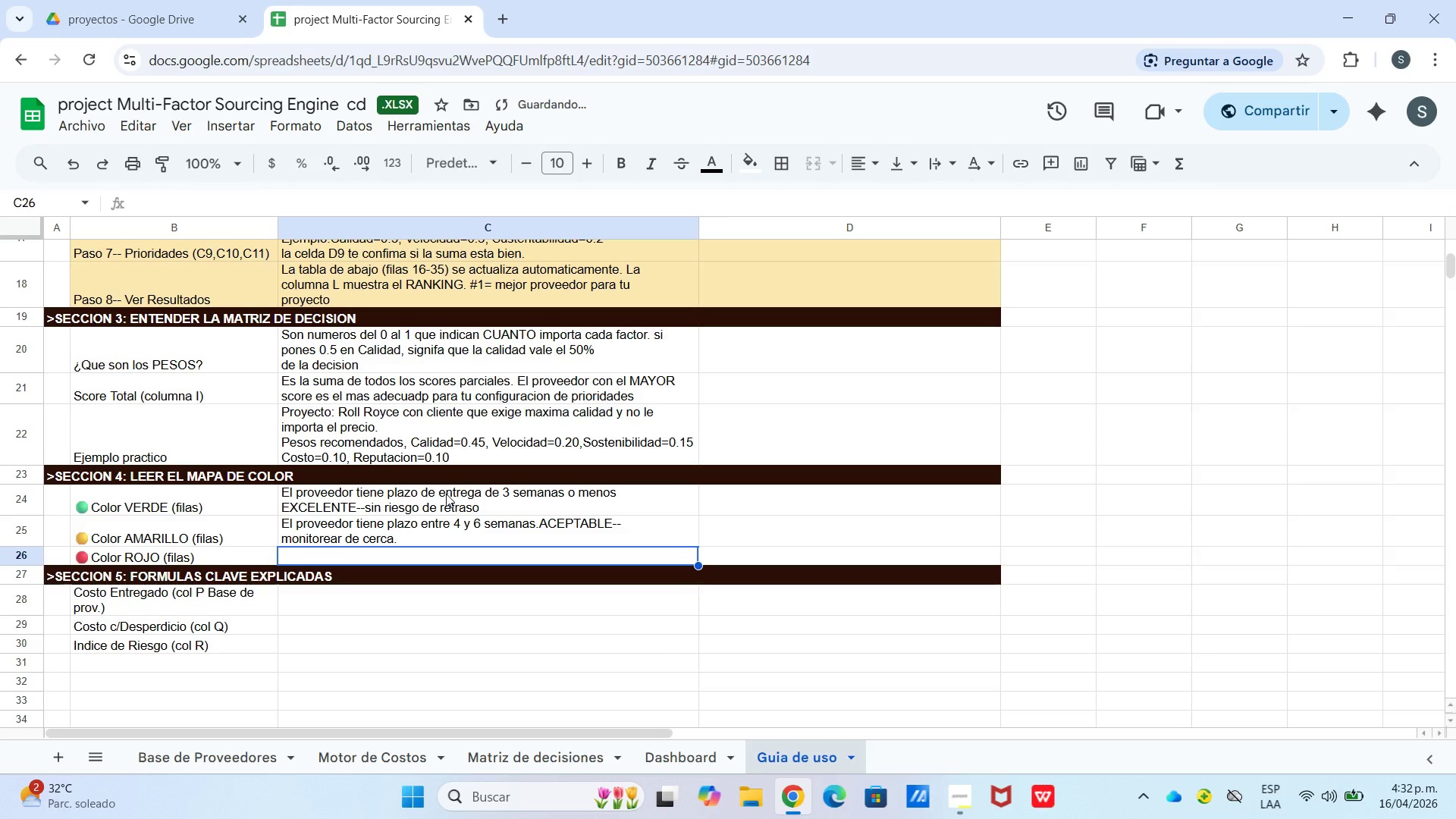 
type(El proveedor iene )
key(Backspace)
key(Backspace)
key(Backspace)
key(Backspace)
key(Backspace)
type(tiene plazo mayor a 6 semanas. RIESGO Alto)
key(Backspace)
key(Backspace)
type(TO.)
key(Backspace)
type(--Puede)
 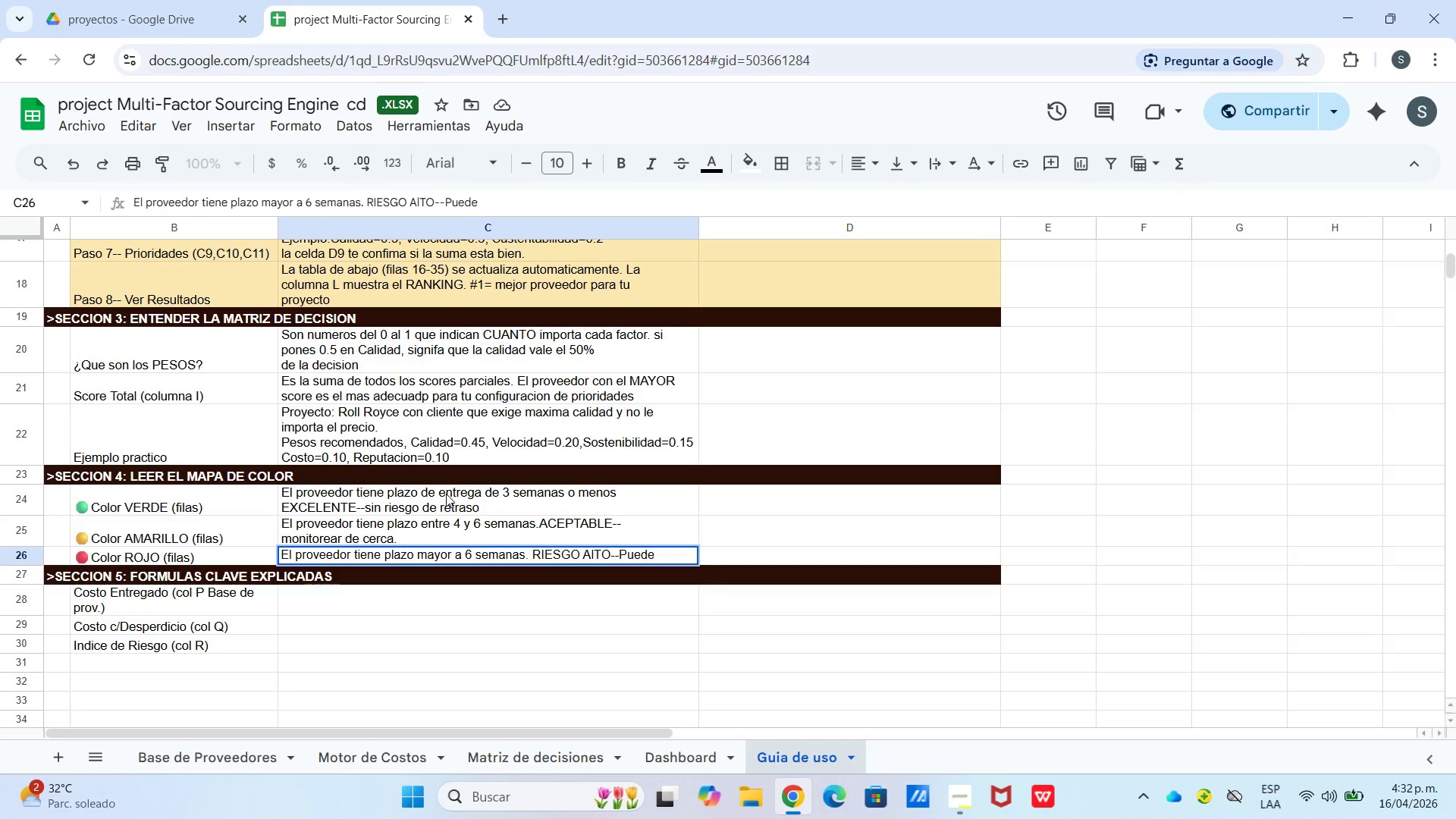 
key(Control+Enter)
 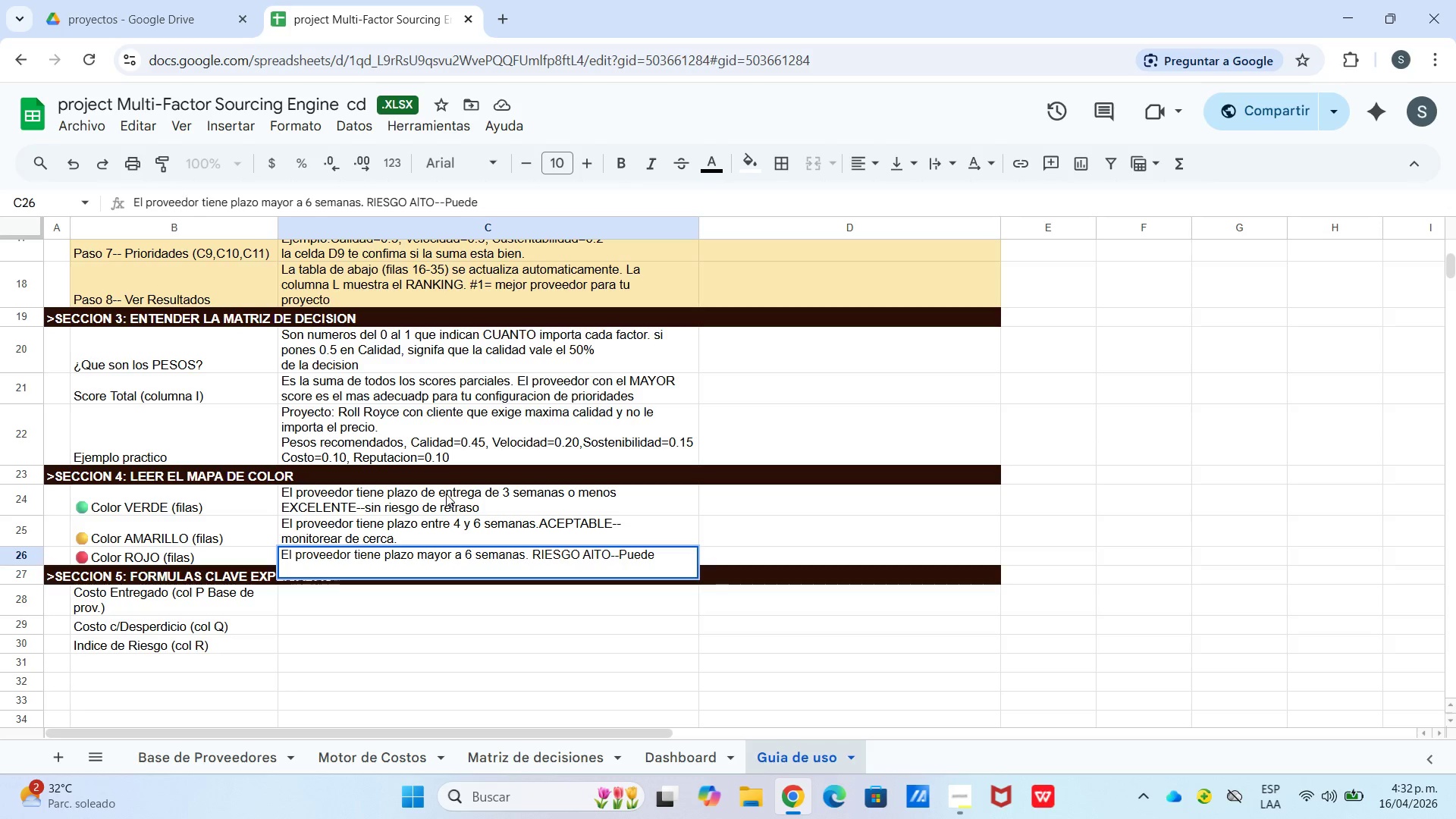 
type(retrasar el proyej)
key(Backspace)
type(cto)
 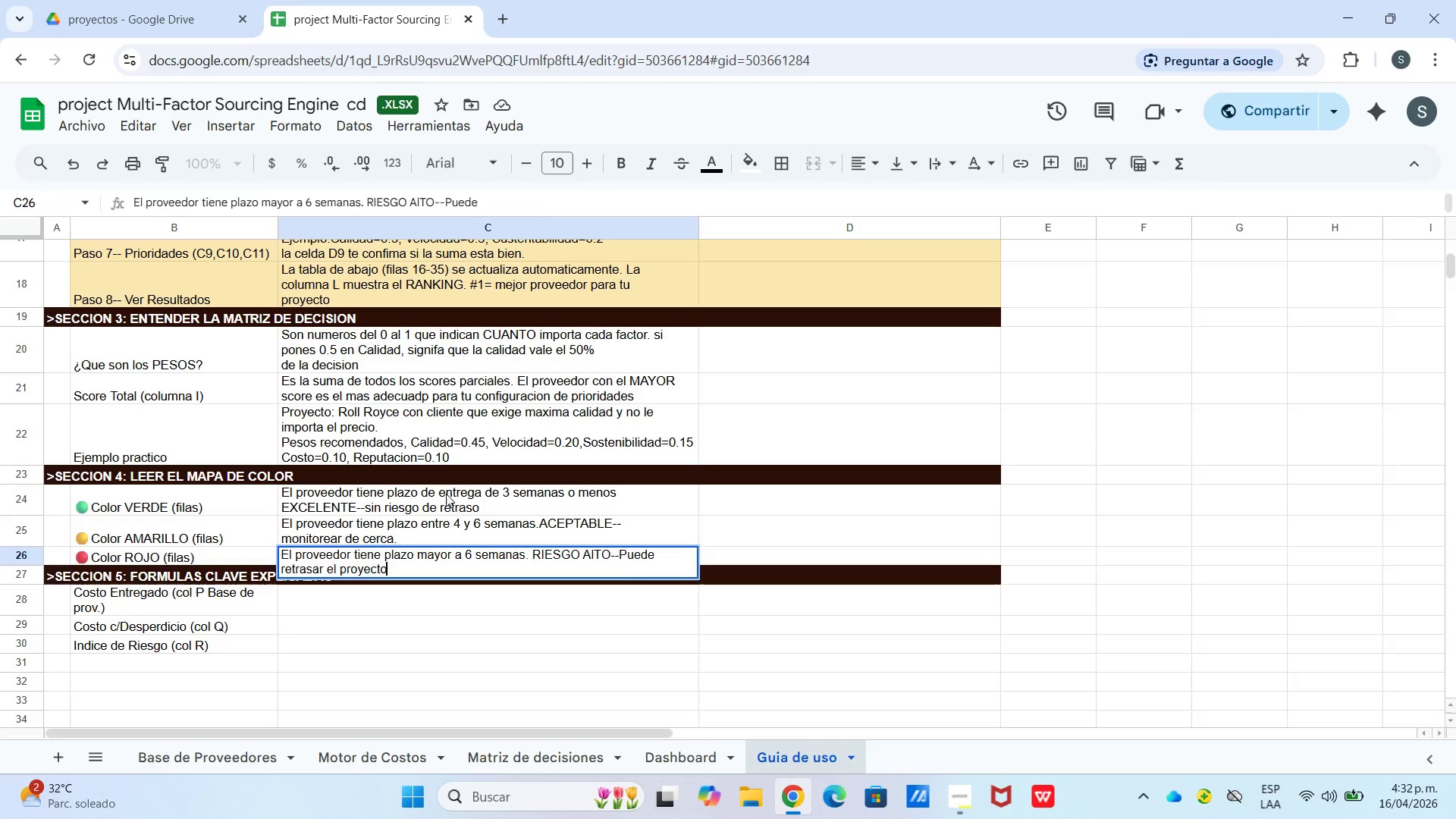 
key(Enter)
 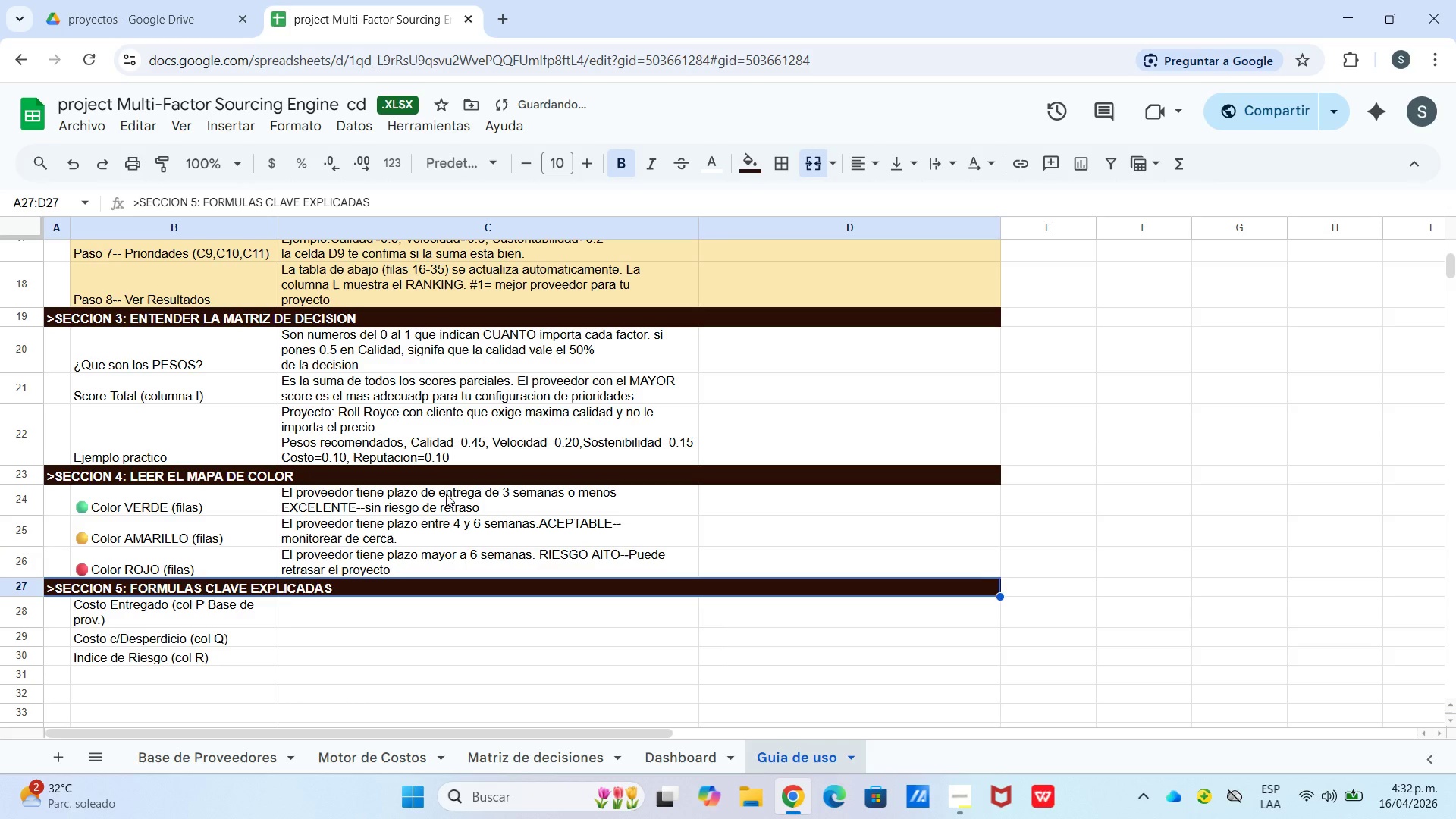 
key(Enter)
 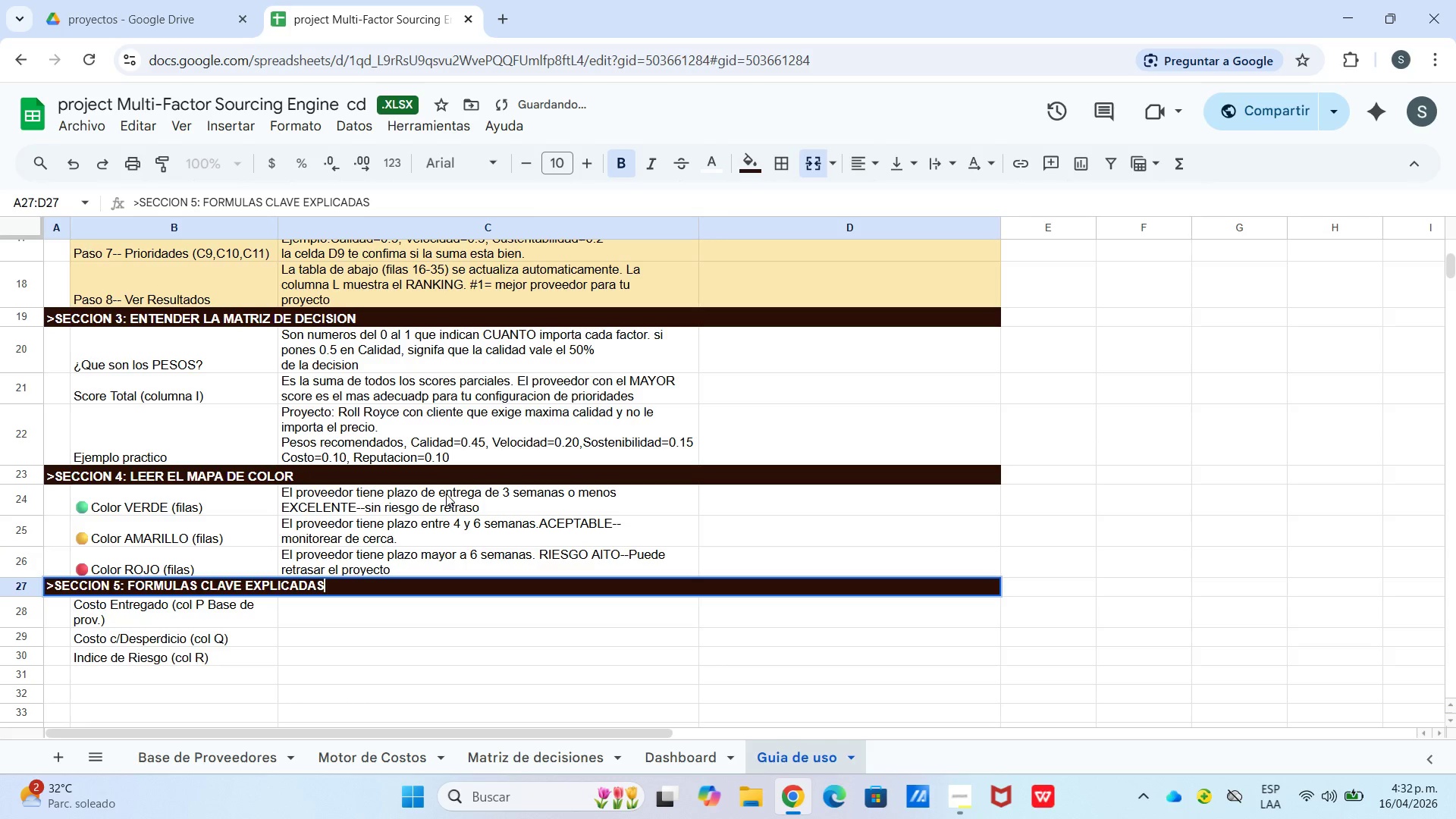 
key(Enter)
 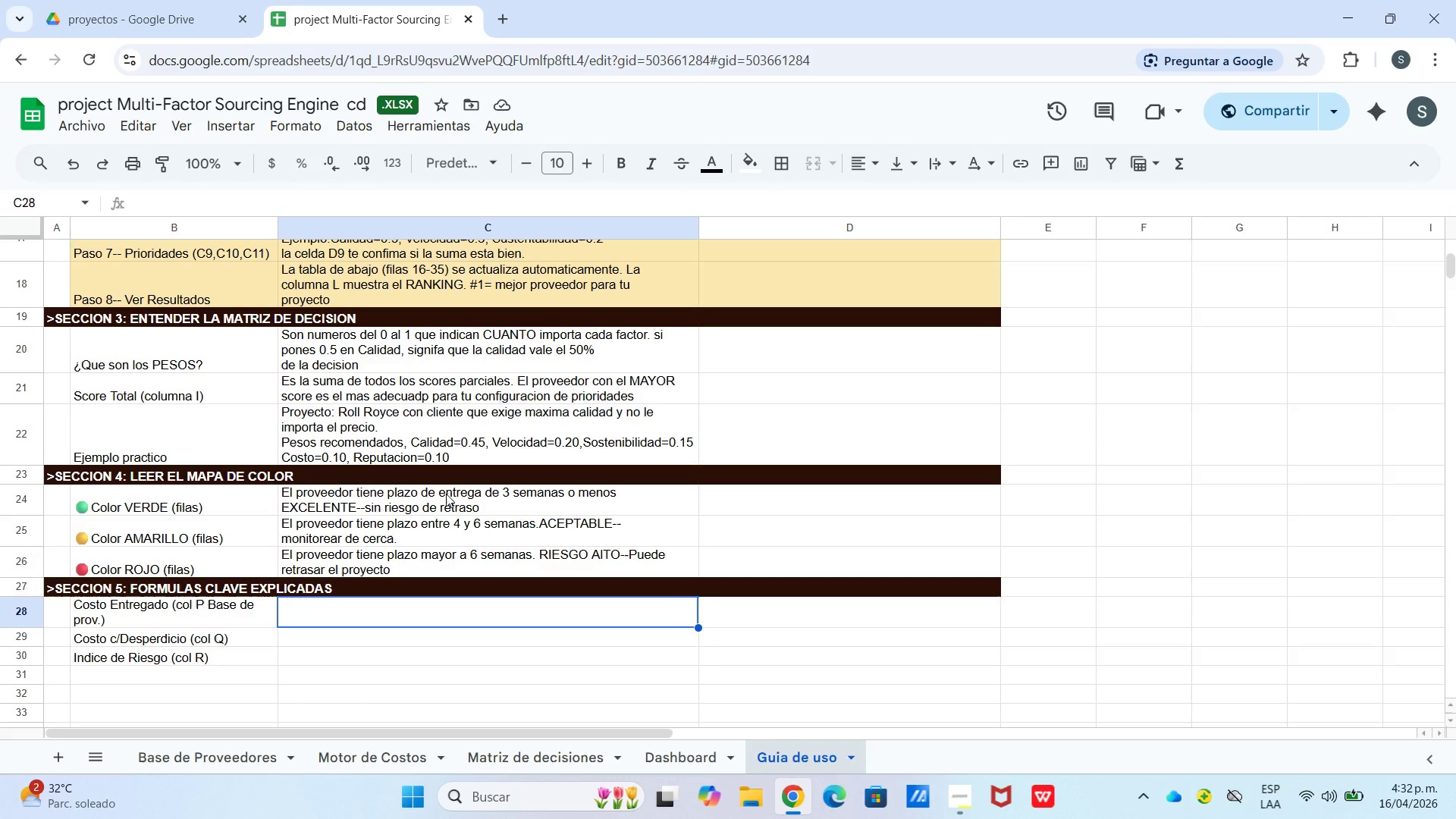 
wait(6.95)
 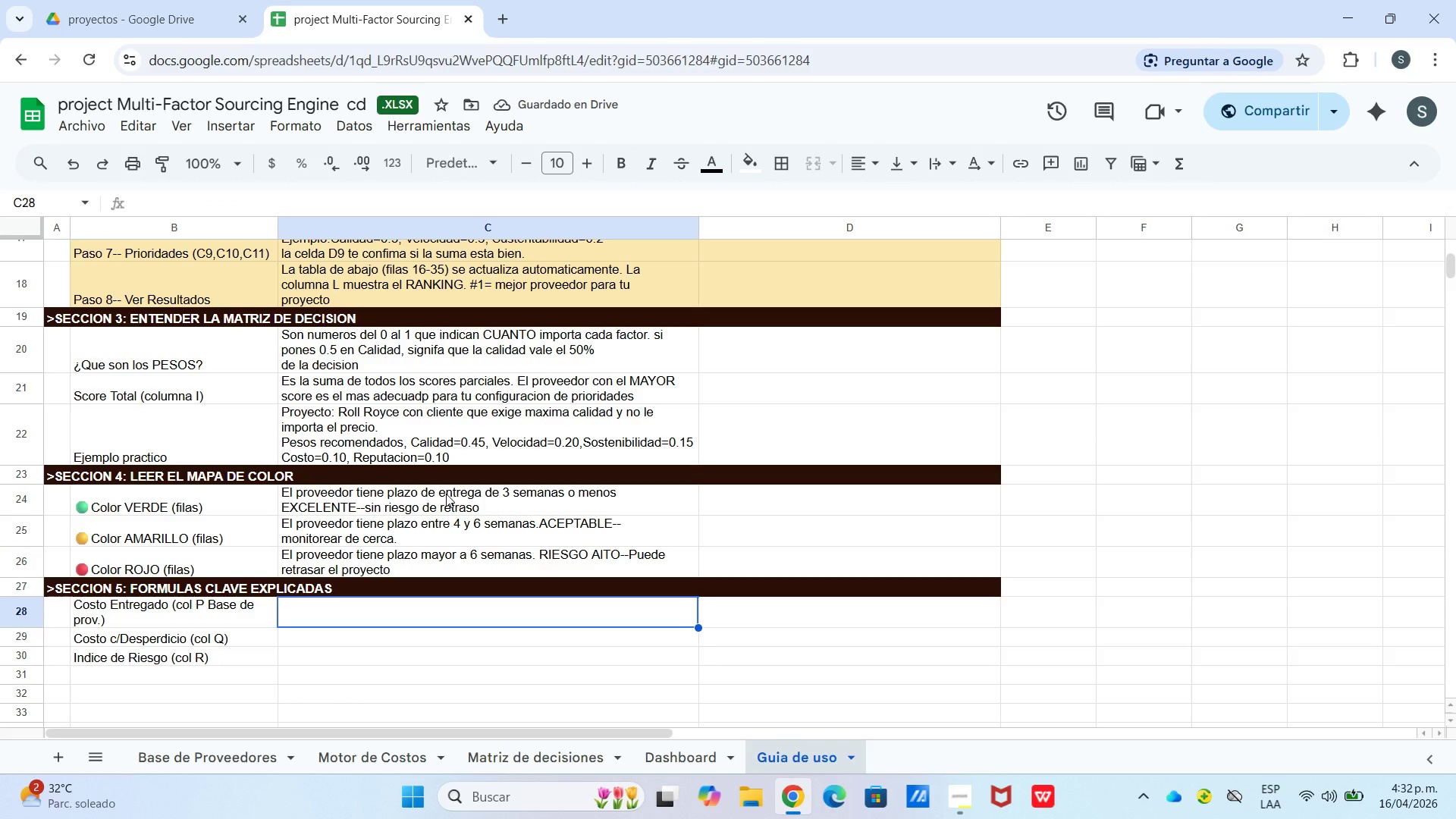 
type(FORMULA> )*F4*)
 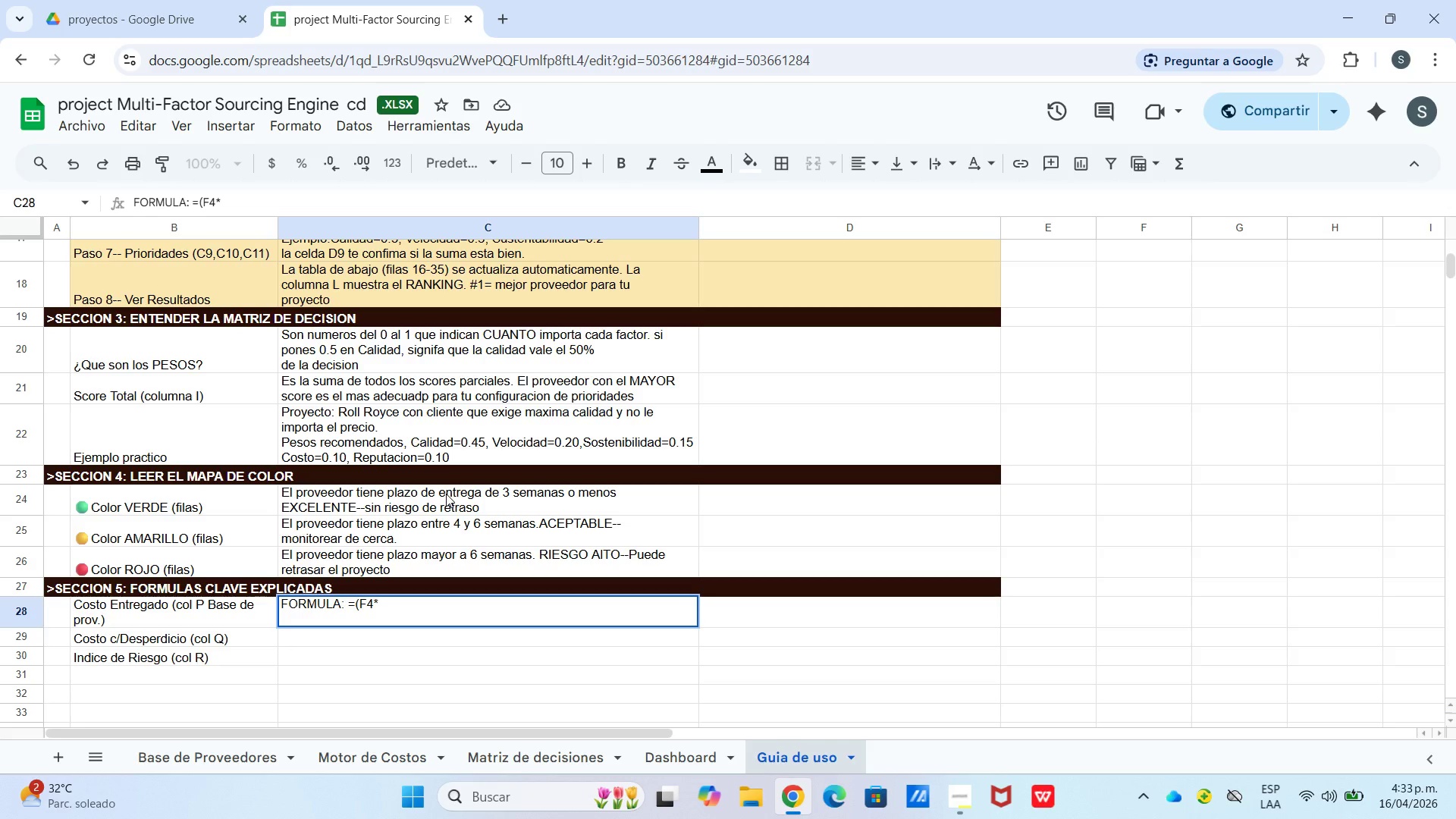 
wait(7.5)
 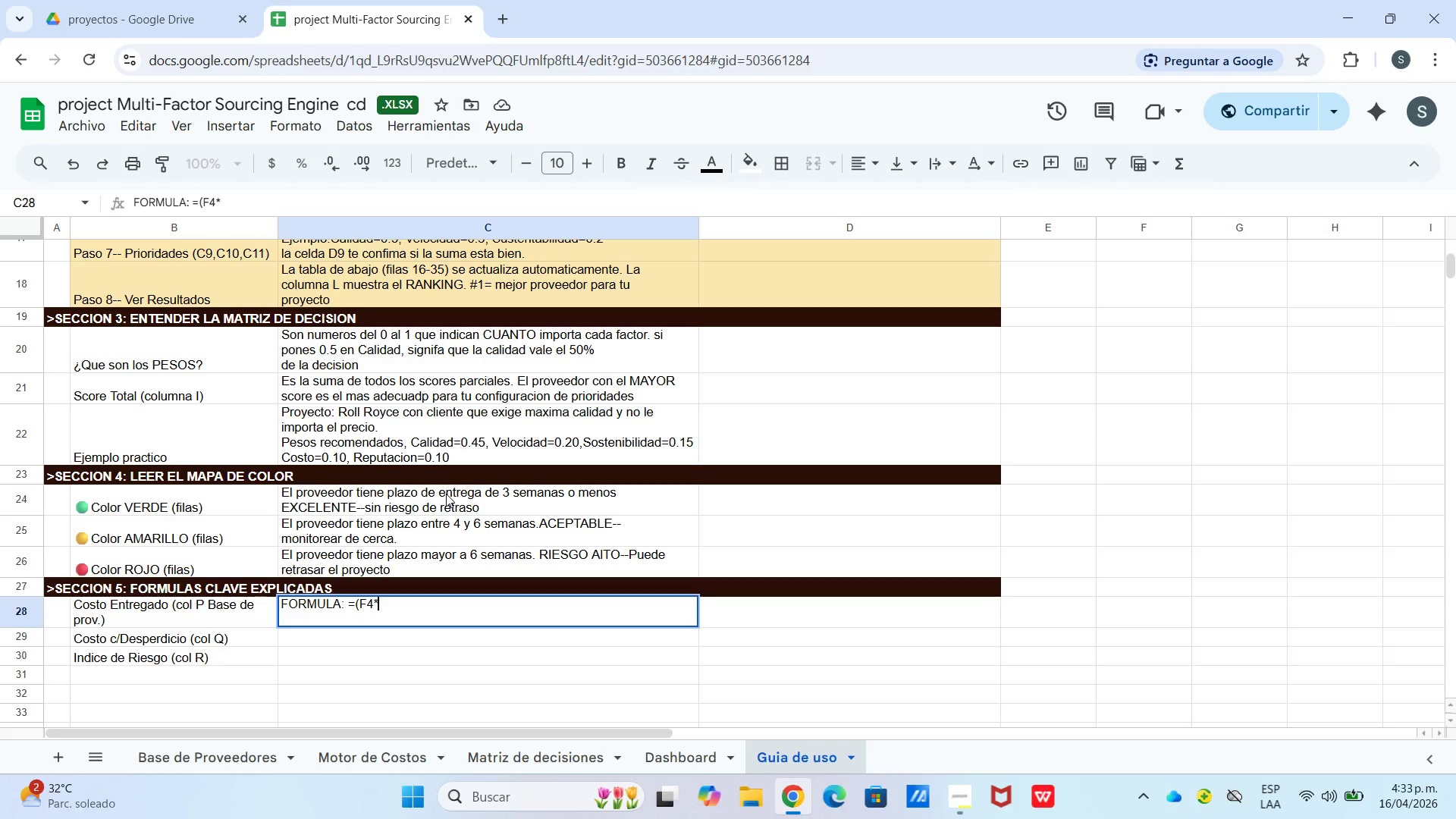 
type(*+I4(+J4&N4**1)
key(Backspace)
type(-K4()
 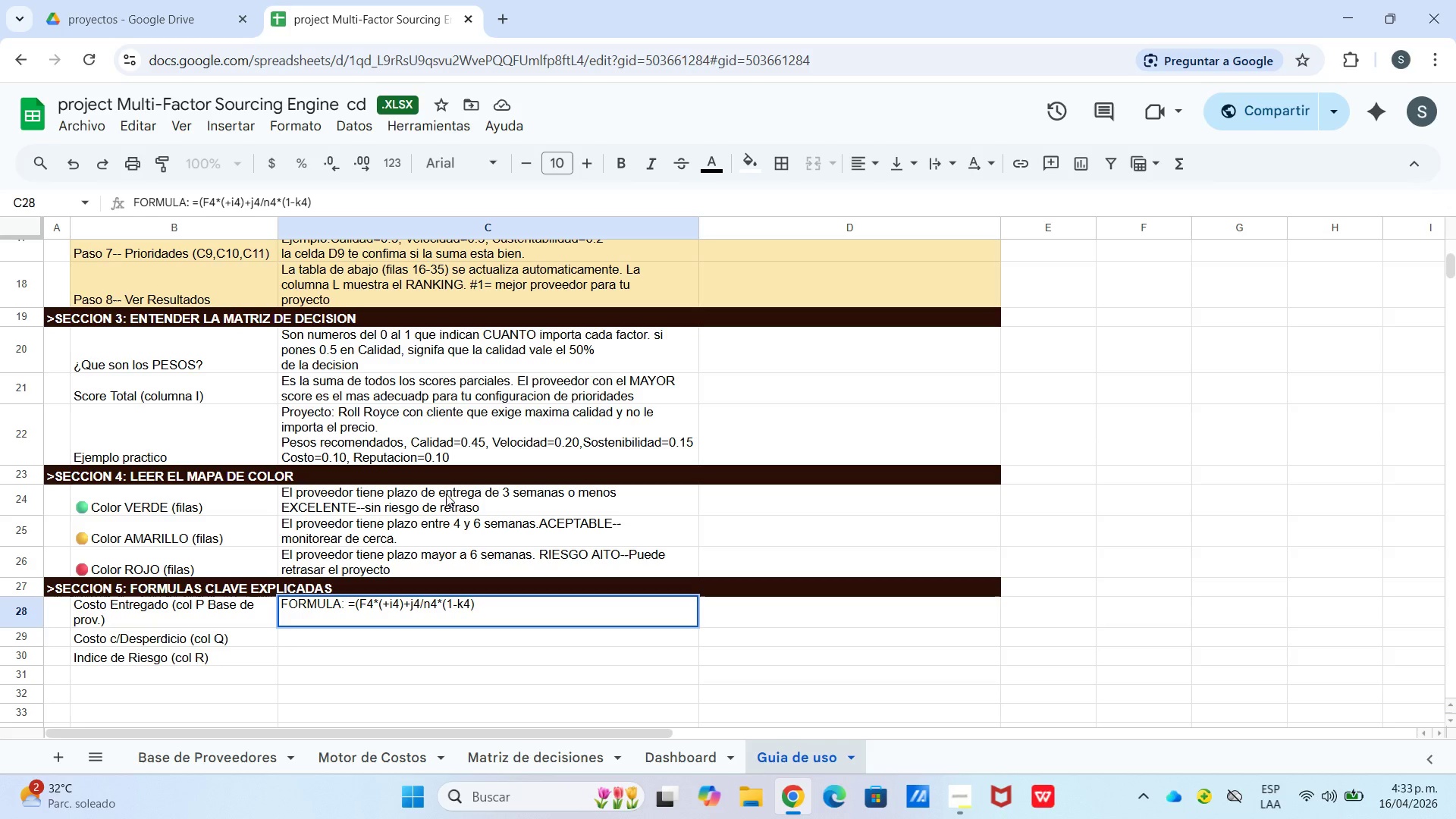 
key(Control+Enter)
 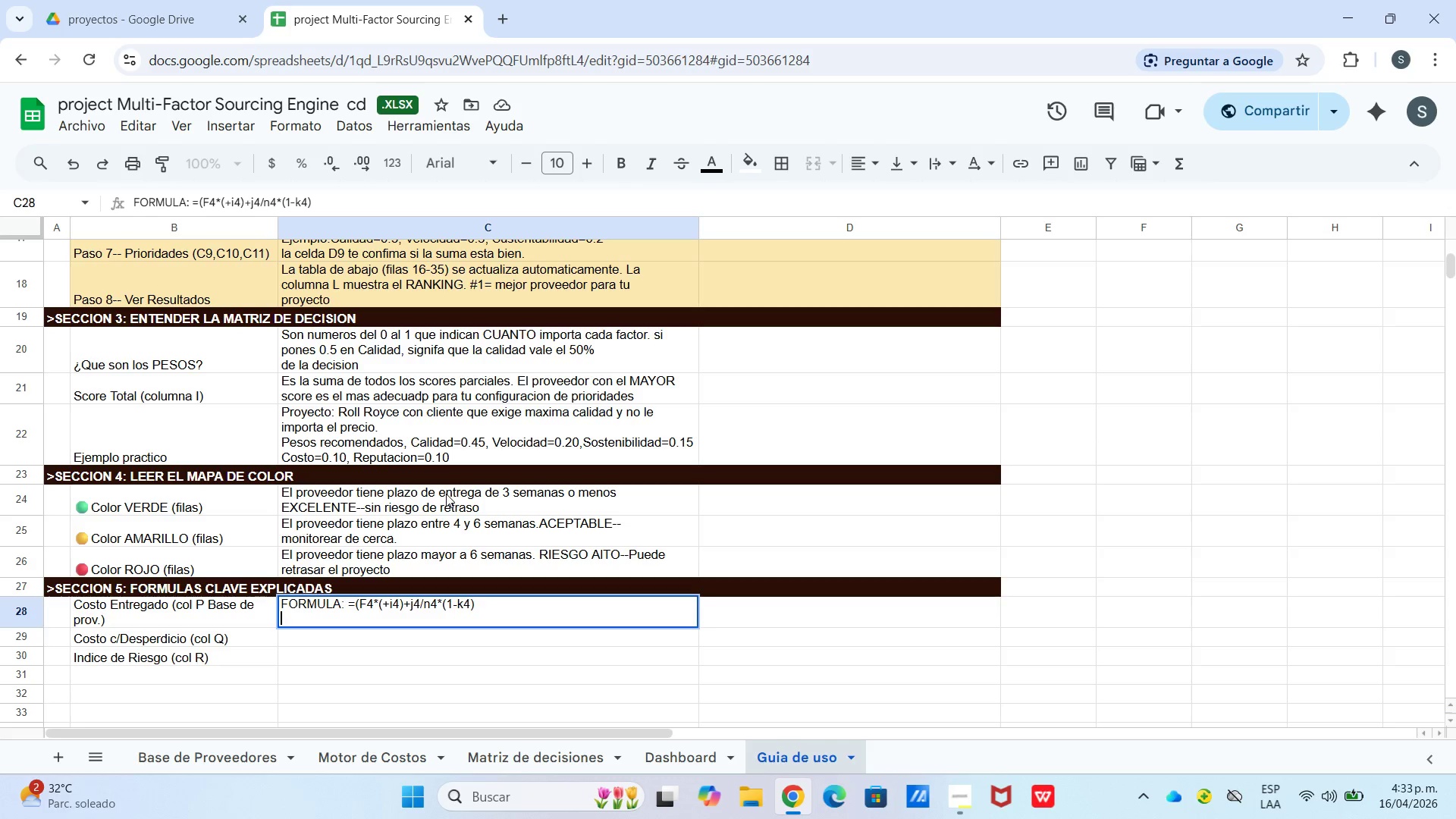 
key(Shift+ShiftLeft)
 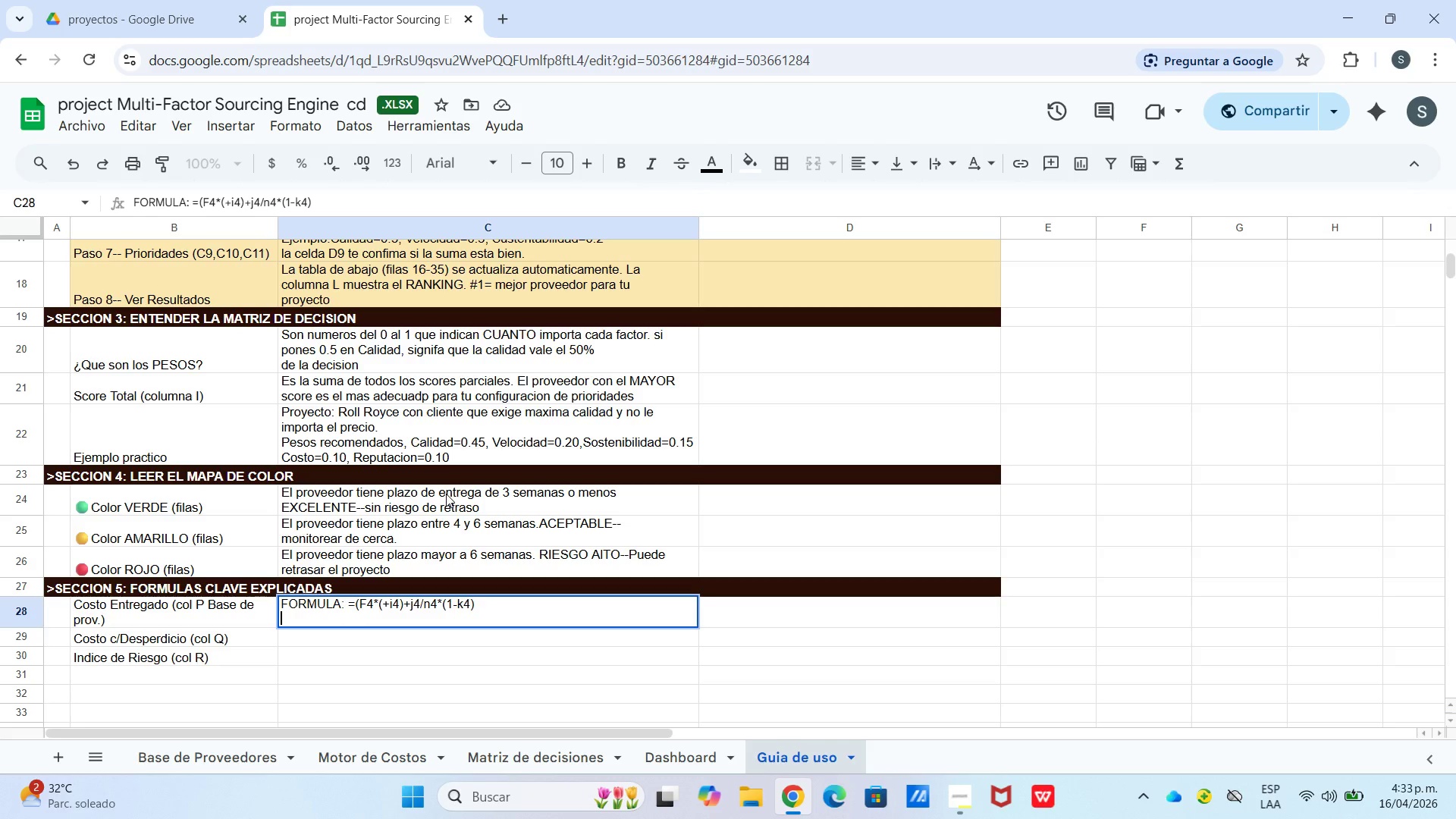 
key(Delete)
 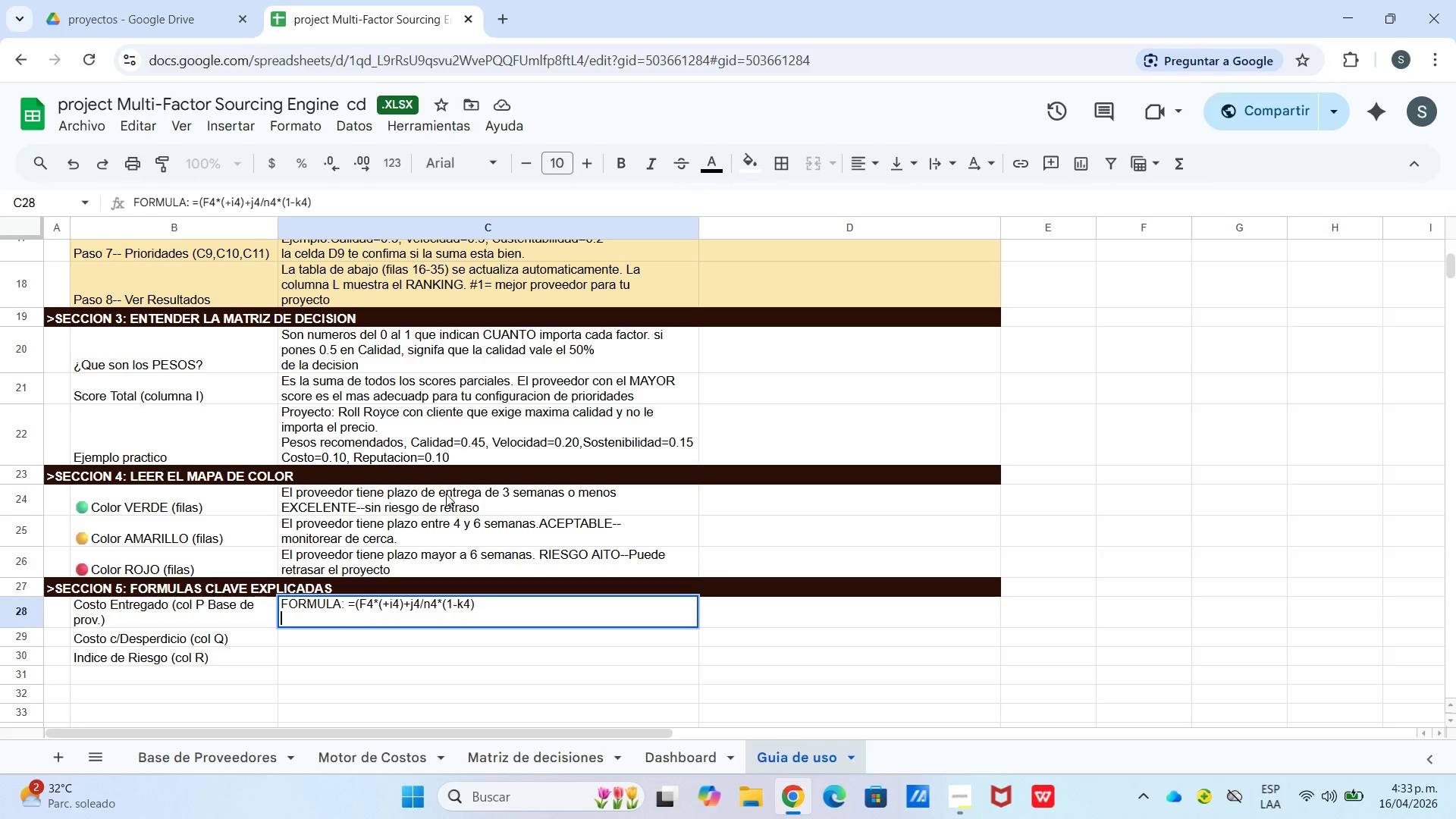 
key(Shift+ShiftLeft)
 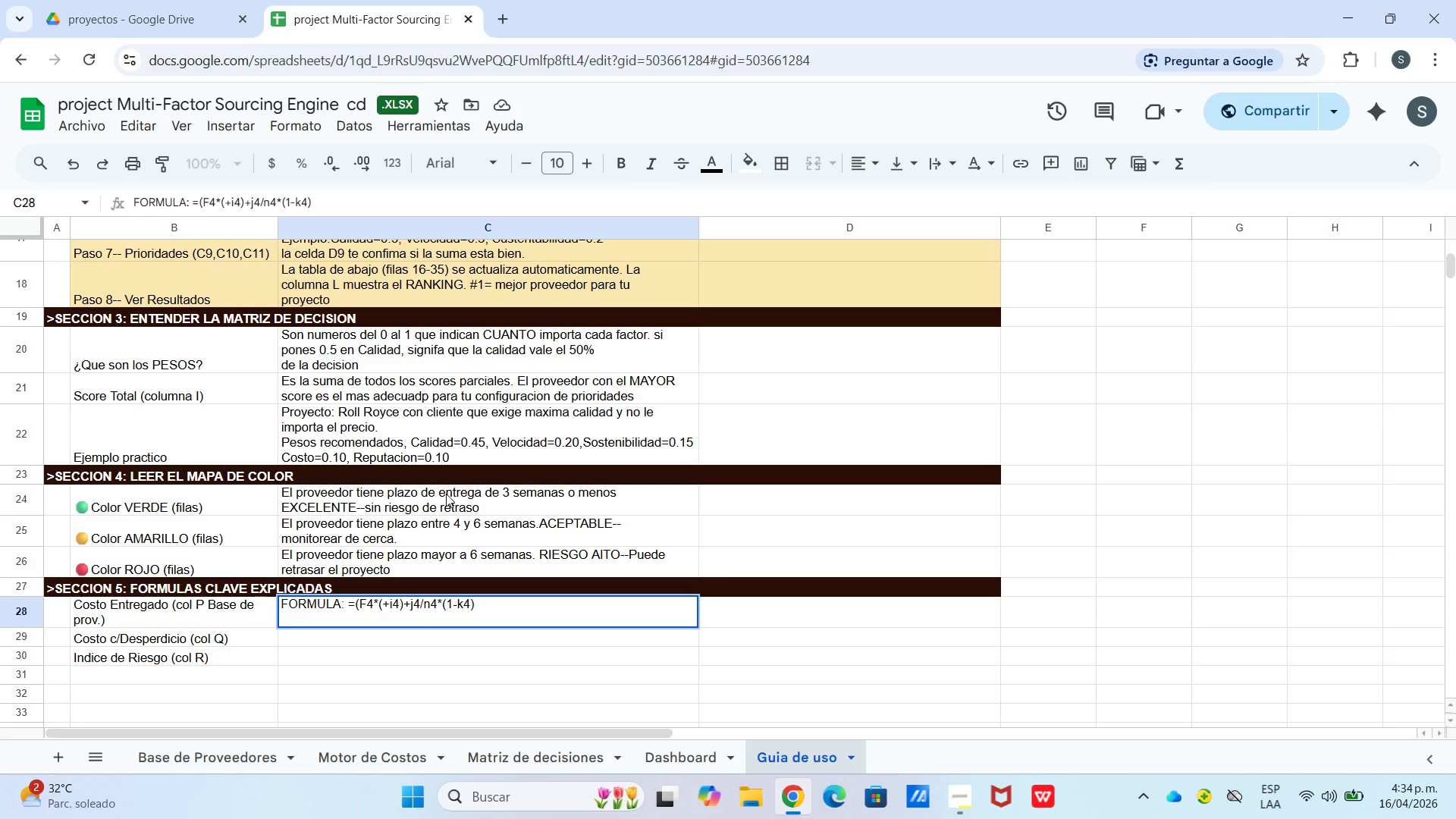 
wait(8.84)
 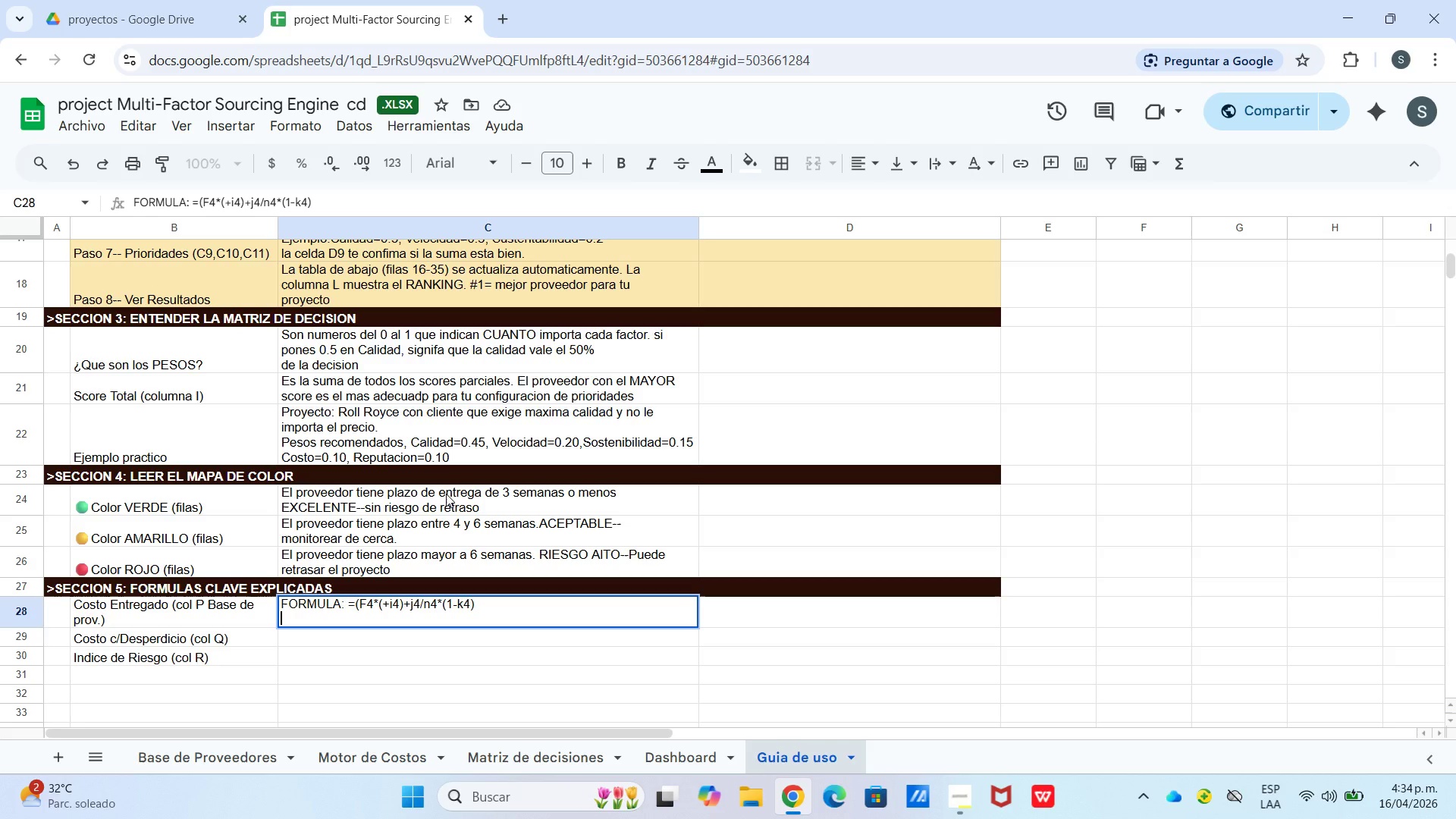 
key(Shift+Backslash)
 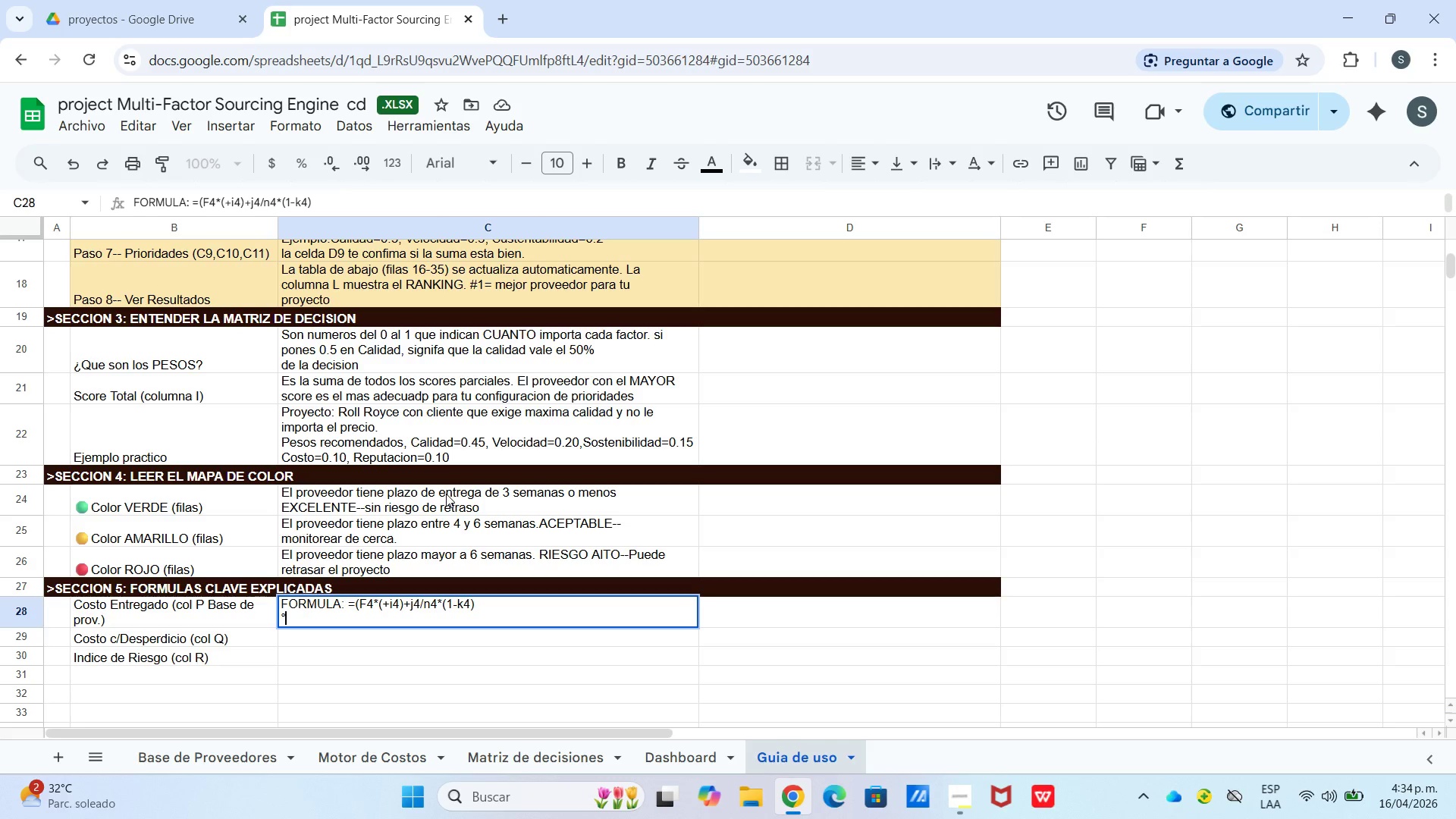 
type(F4)p)
key(Backspace)
key(Backspace)
key(Backspace)
key(Backspace)
type(f4)
 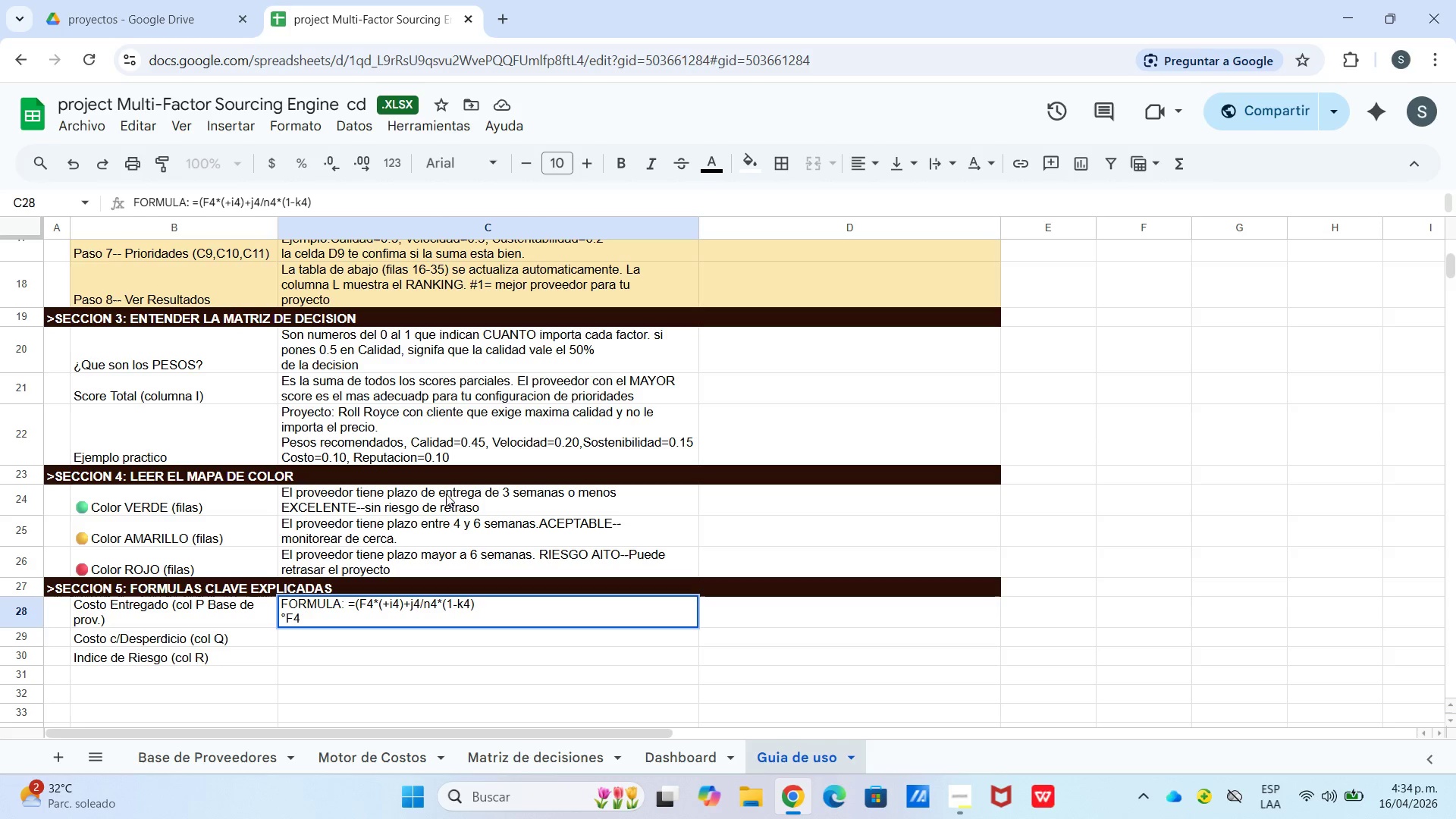 
wait(7.16)
 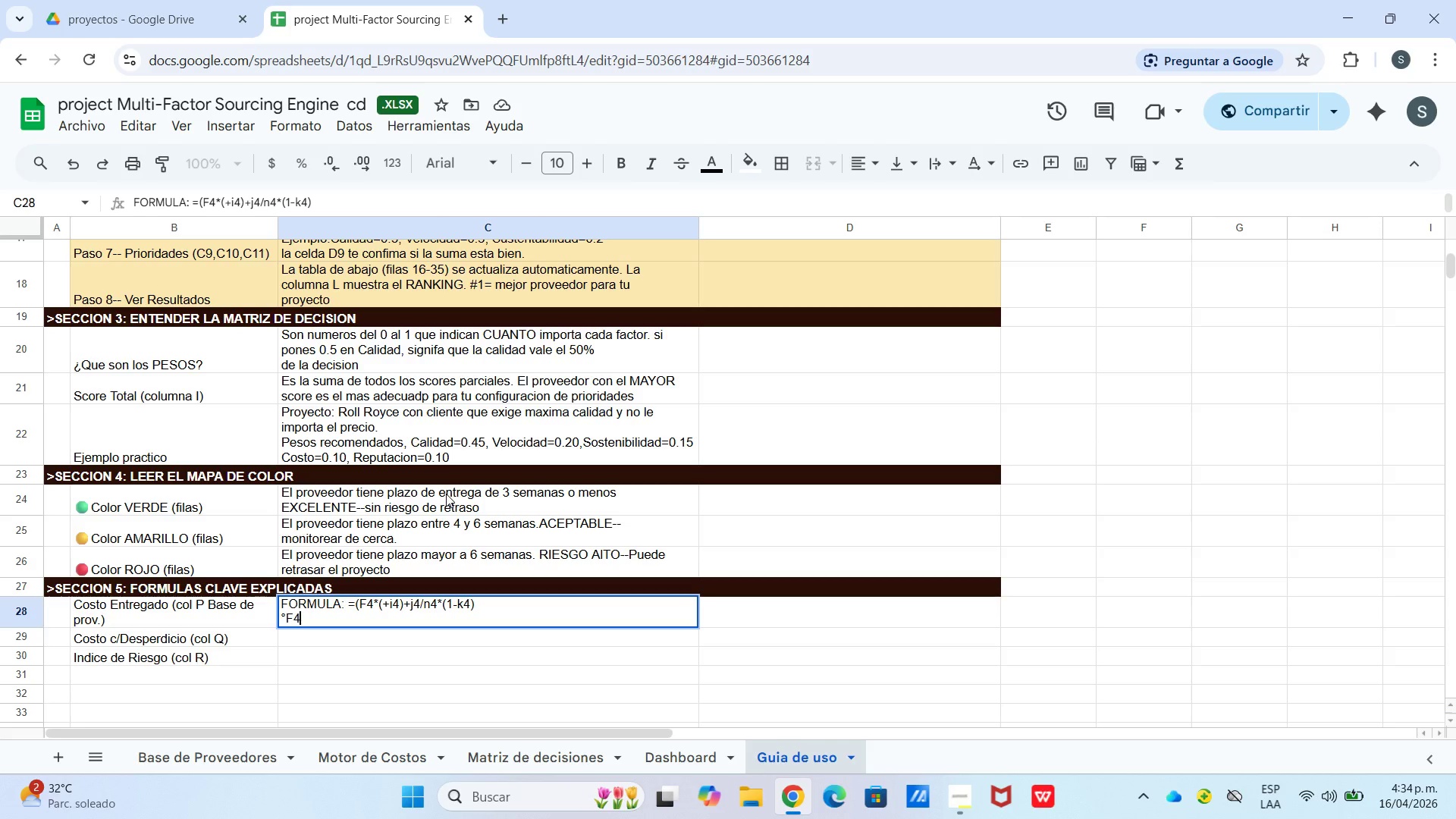 
type()PRECIO BASE)
 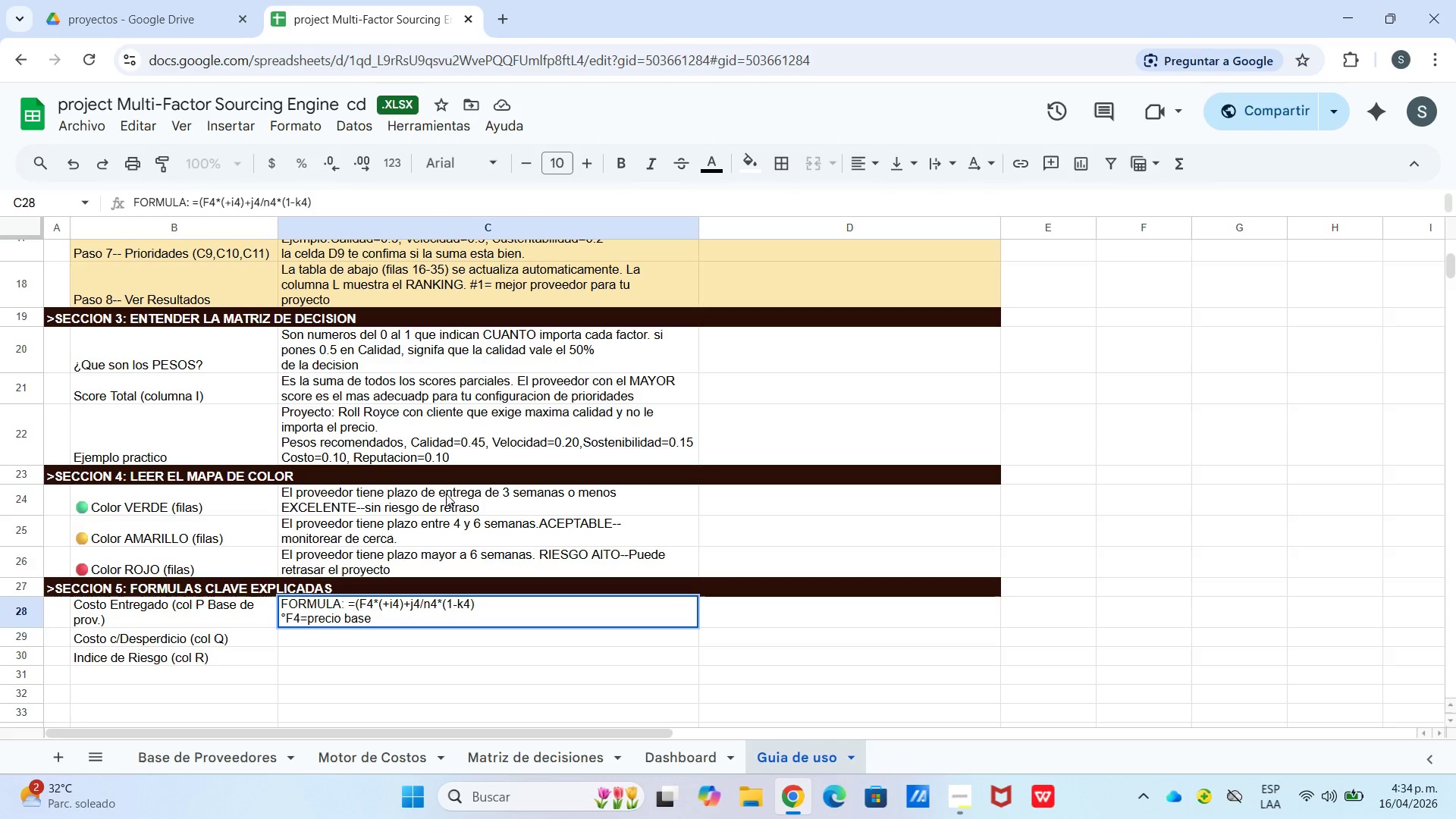 
type( |I4)
 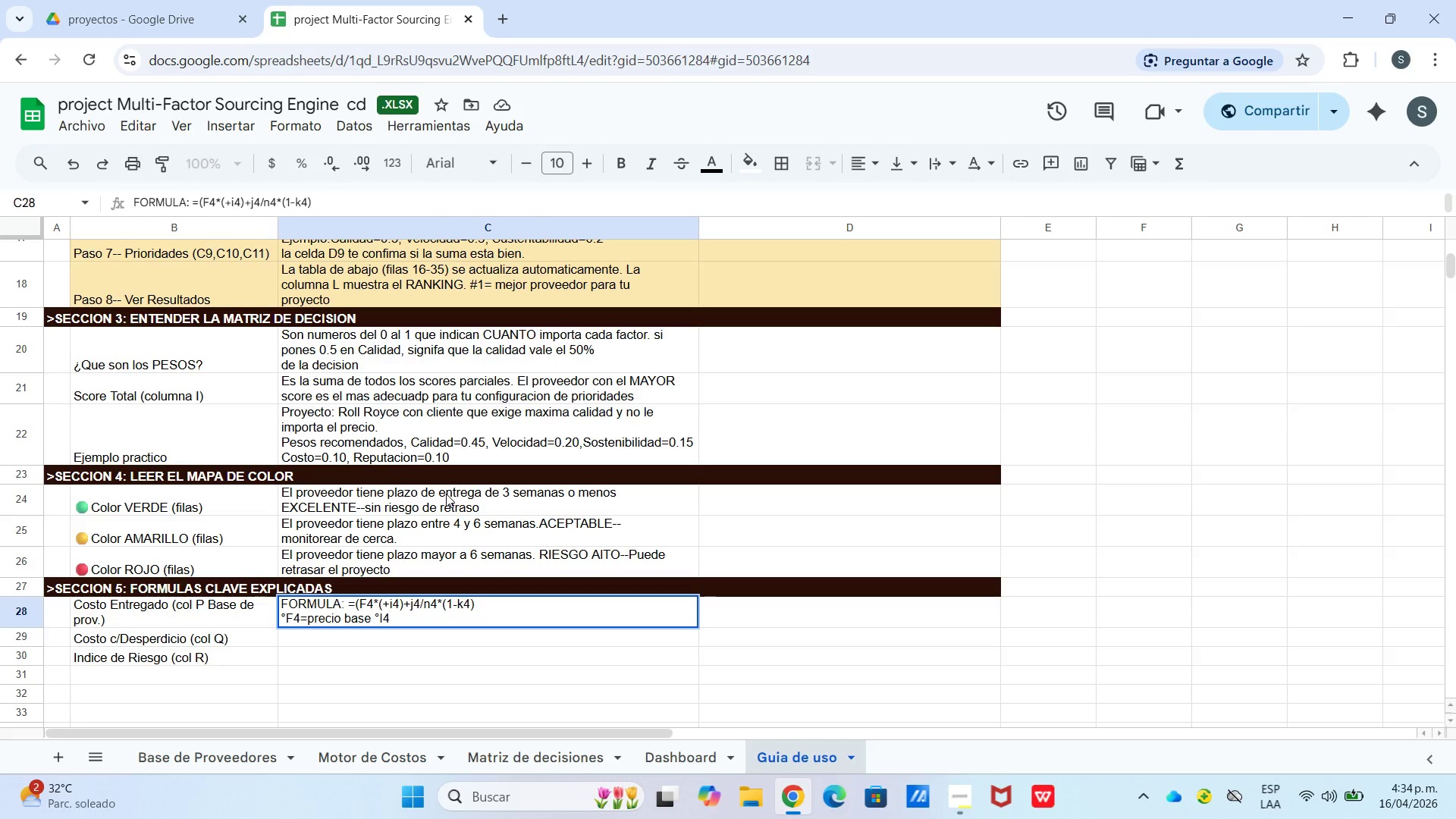 
type()arancel % |J4)envio total | N4)minimo pediod)
 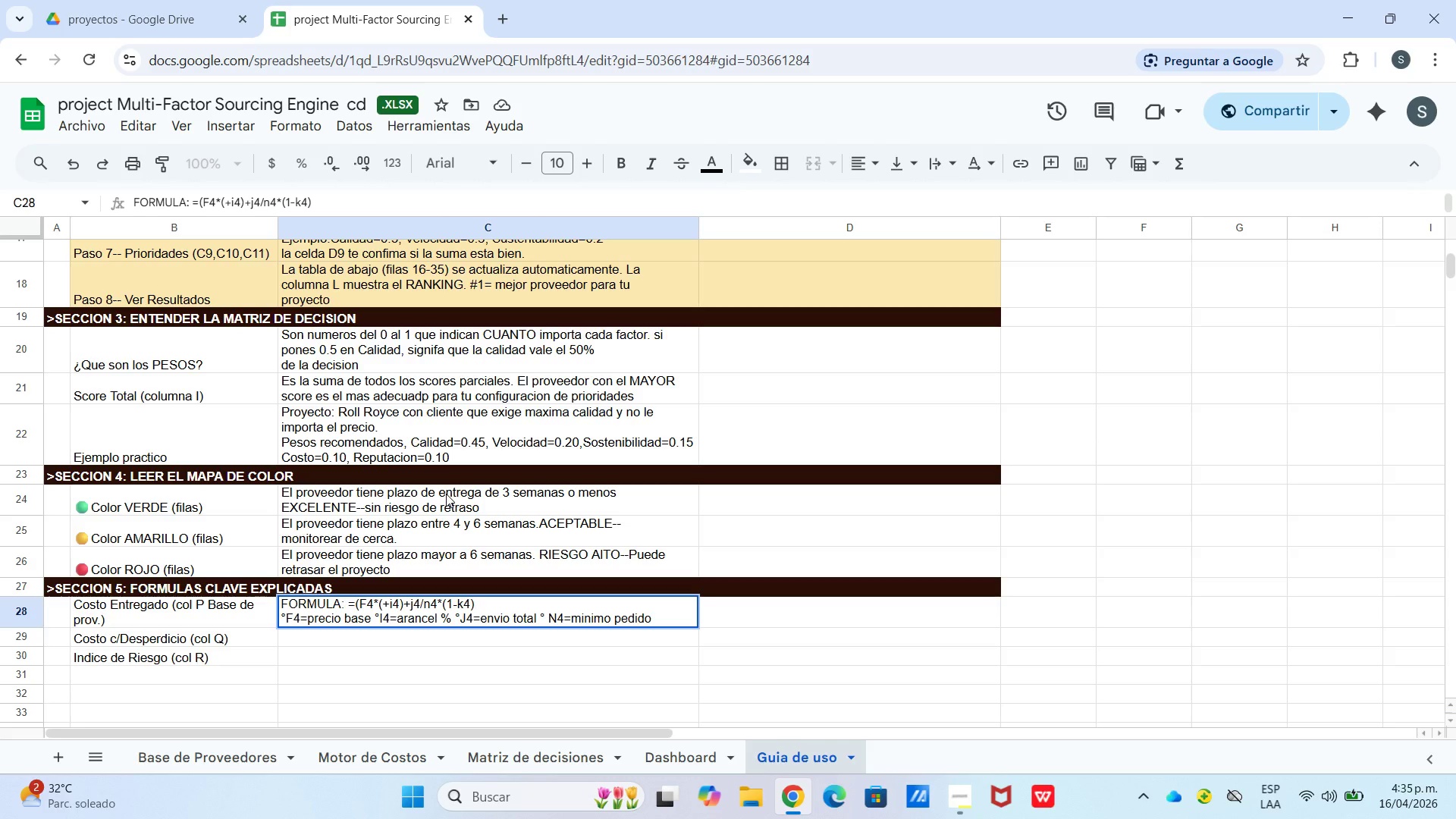 
key(Control+Enter)
 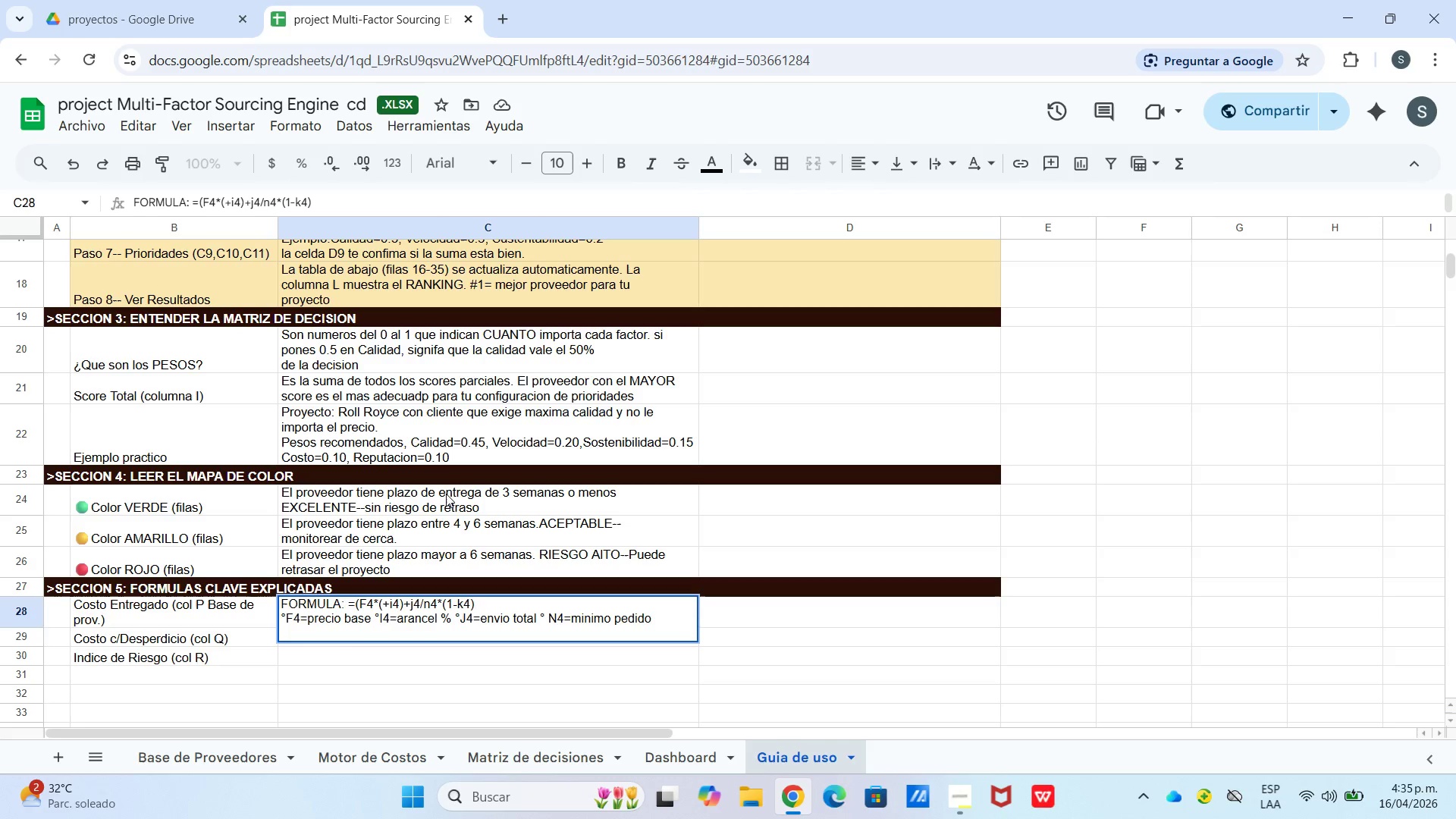 
key(Shift+Backslash)
 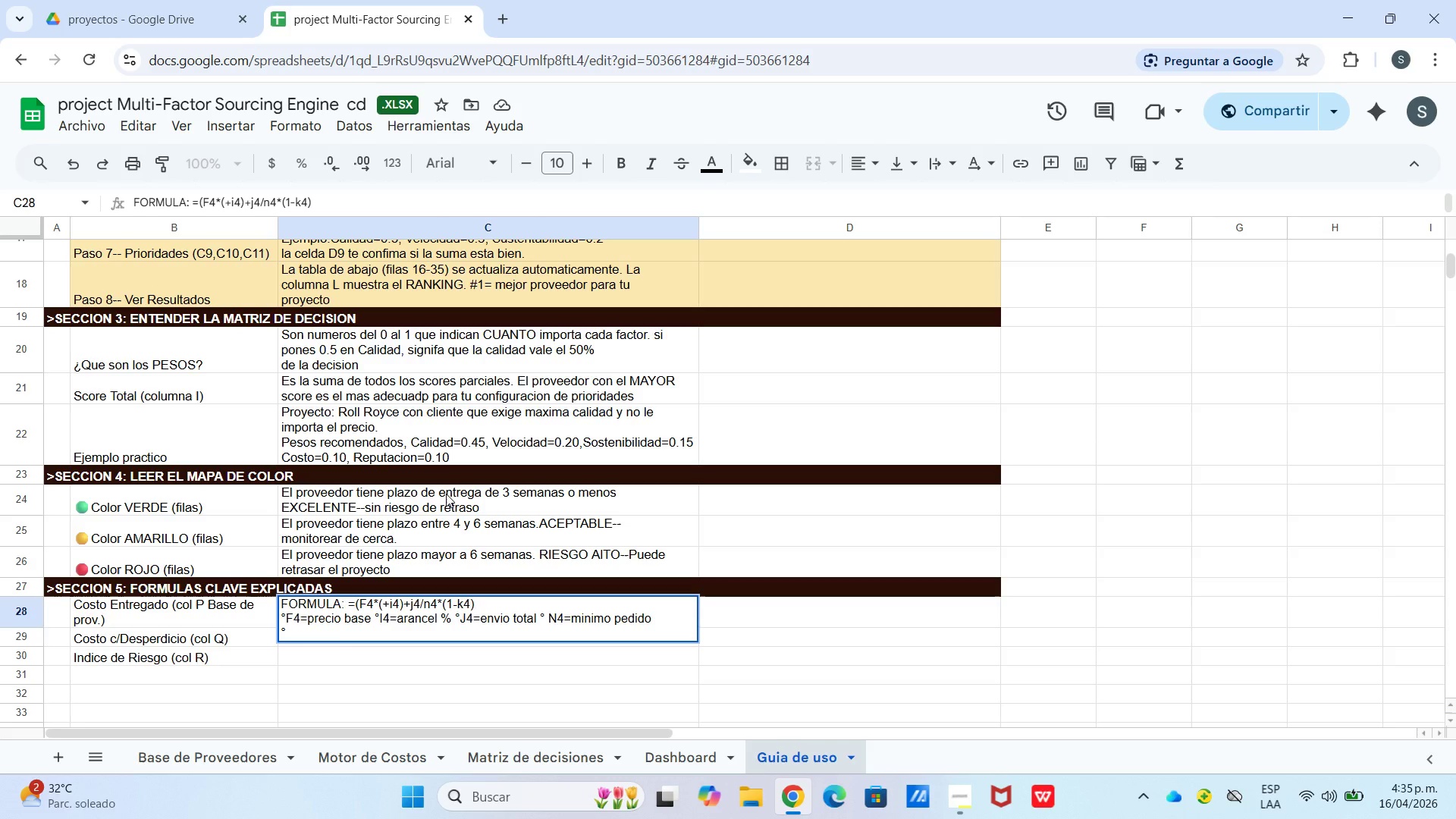 
wait(5.45)
 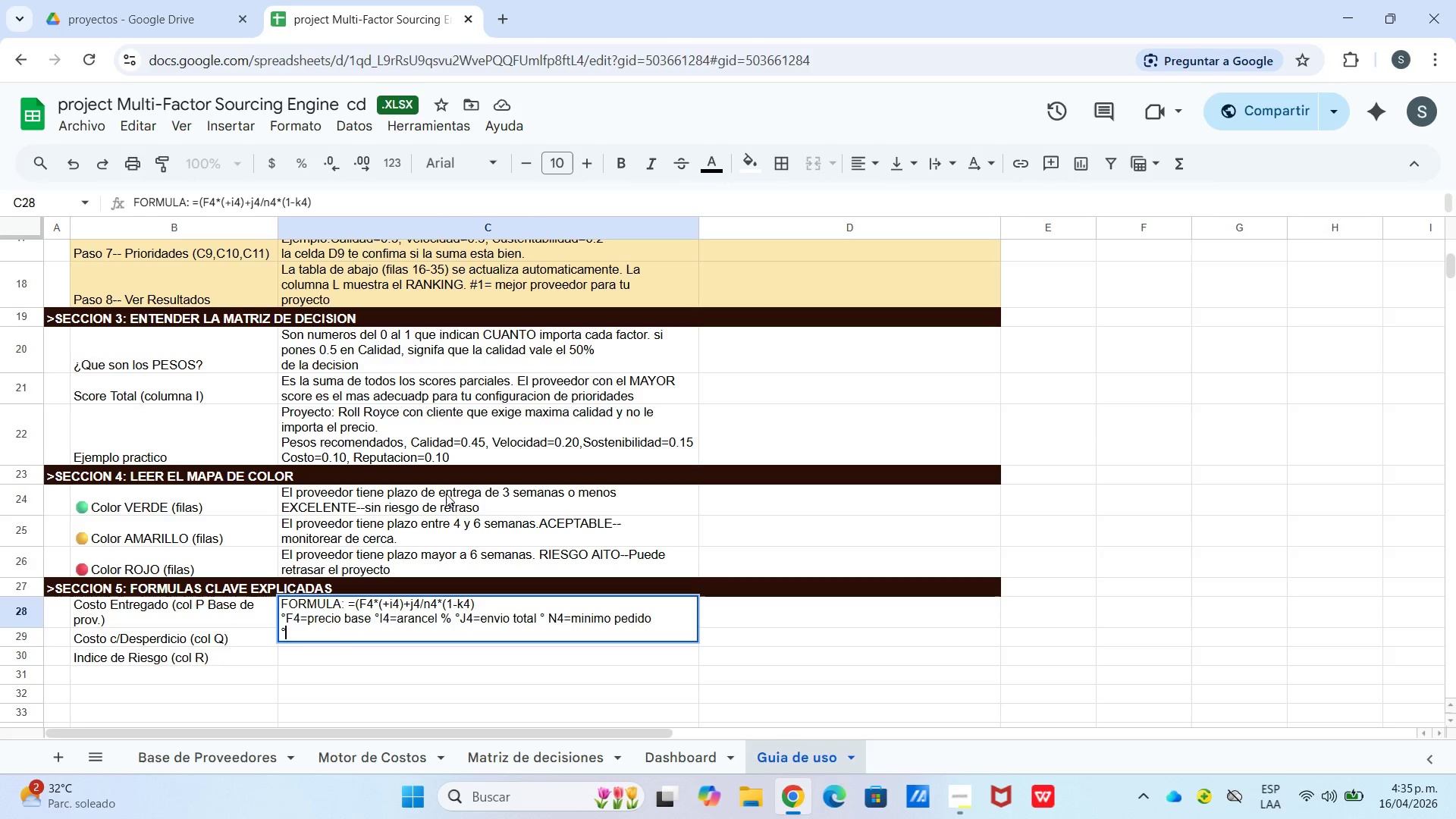 
type(K4)
 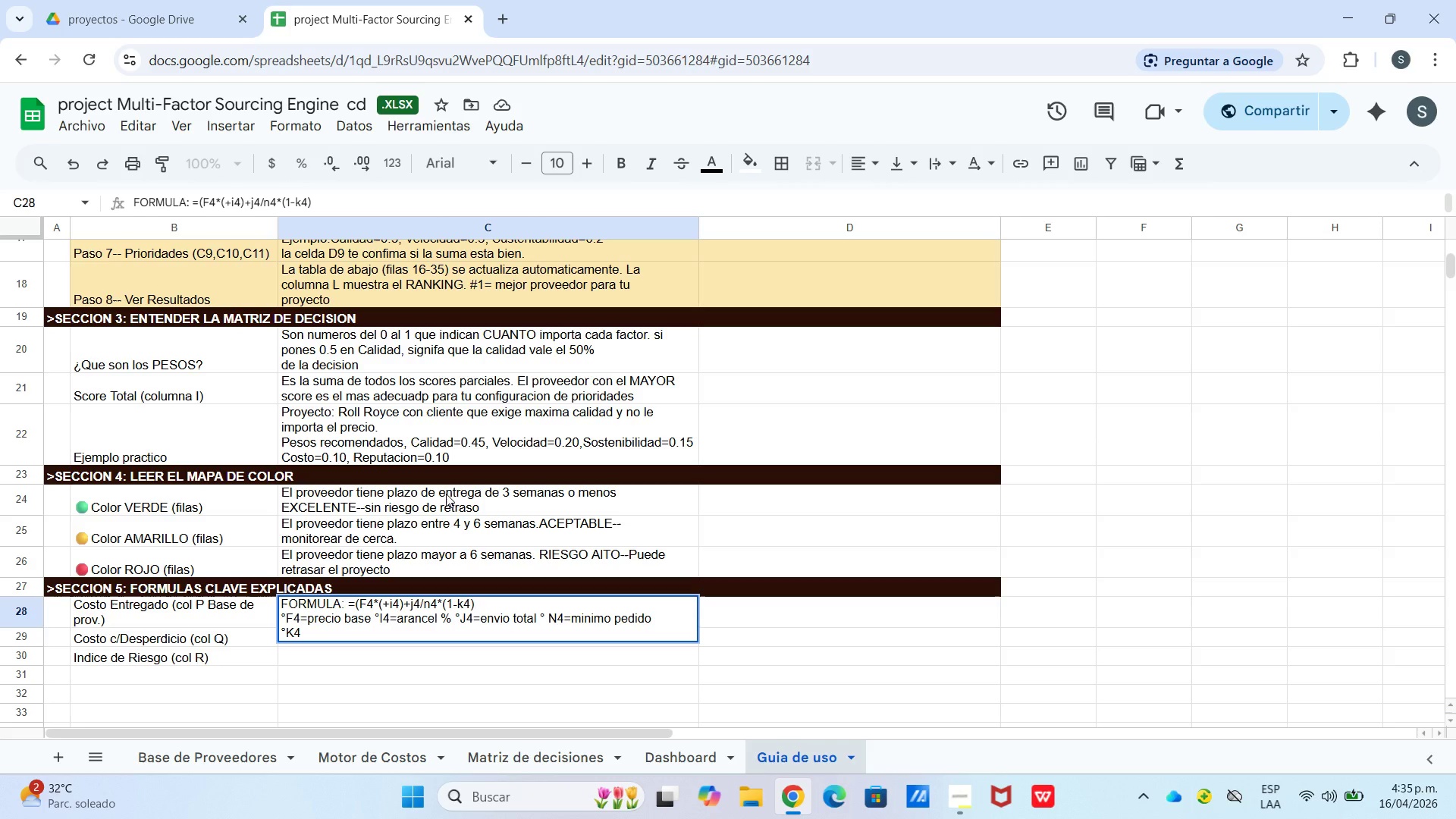 
type()descuem)
key(Backspace)
type(nto volumen)
 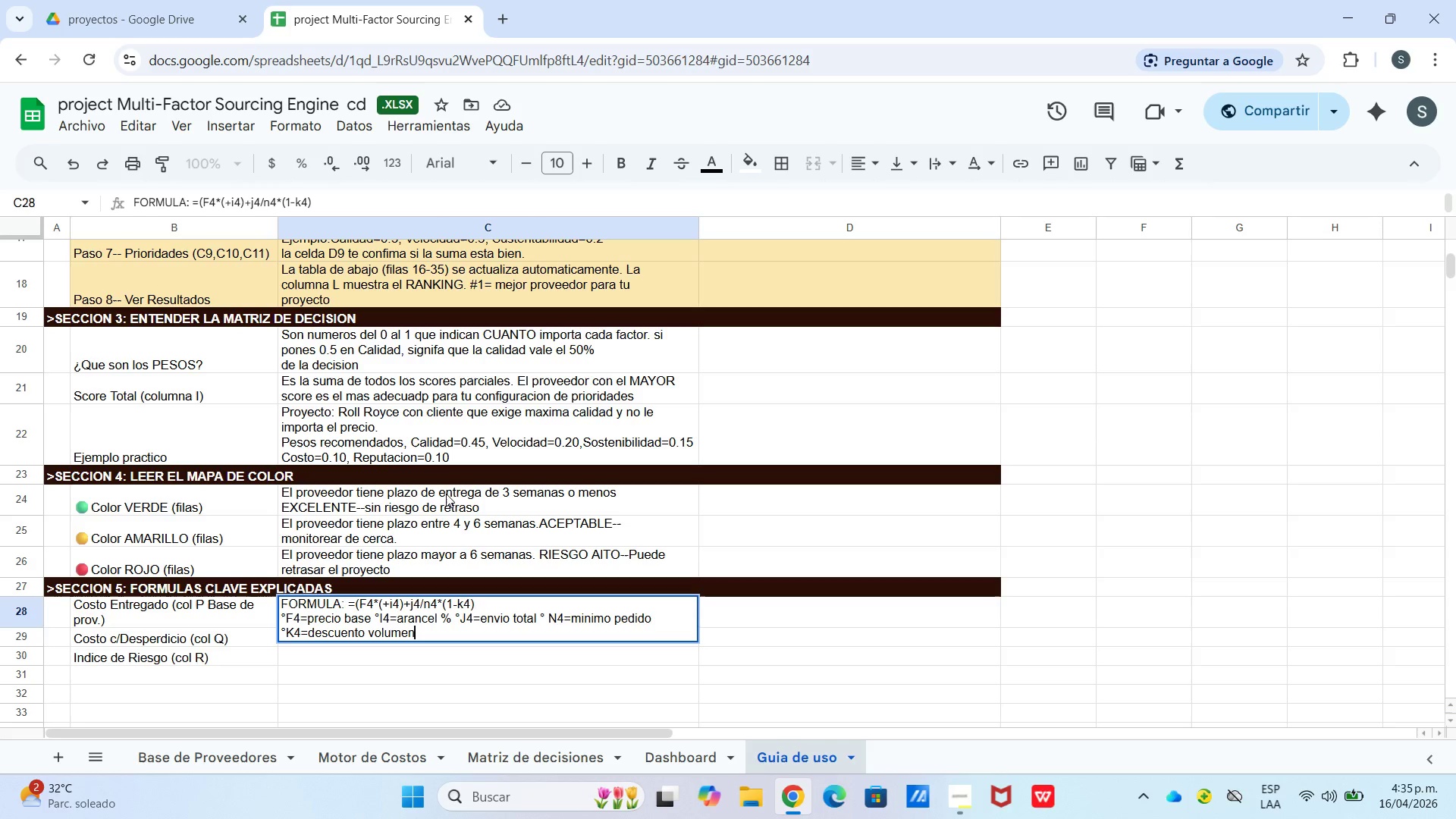 
key(Control+Enter)
 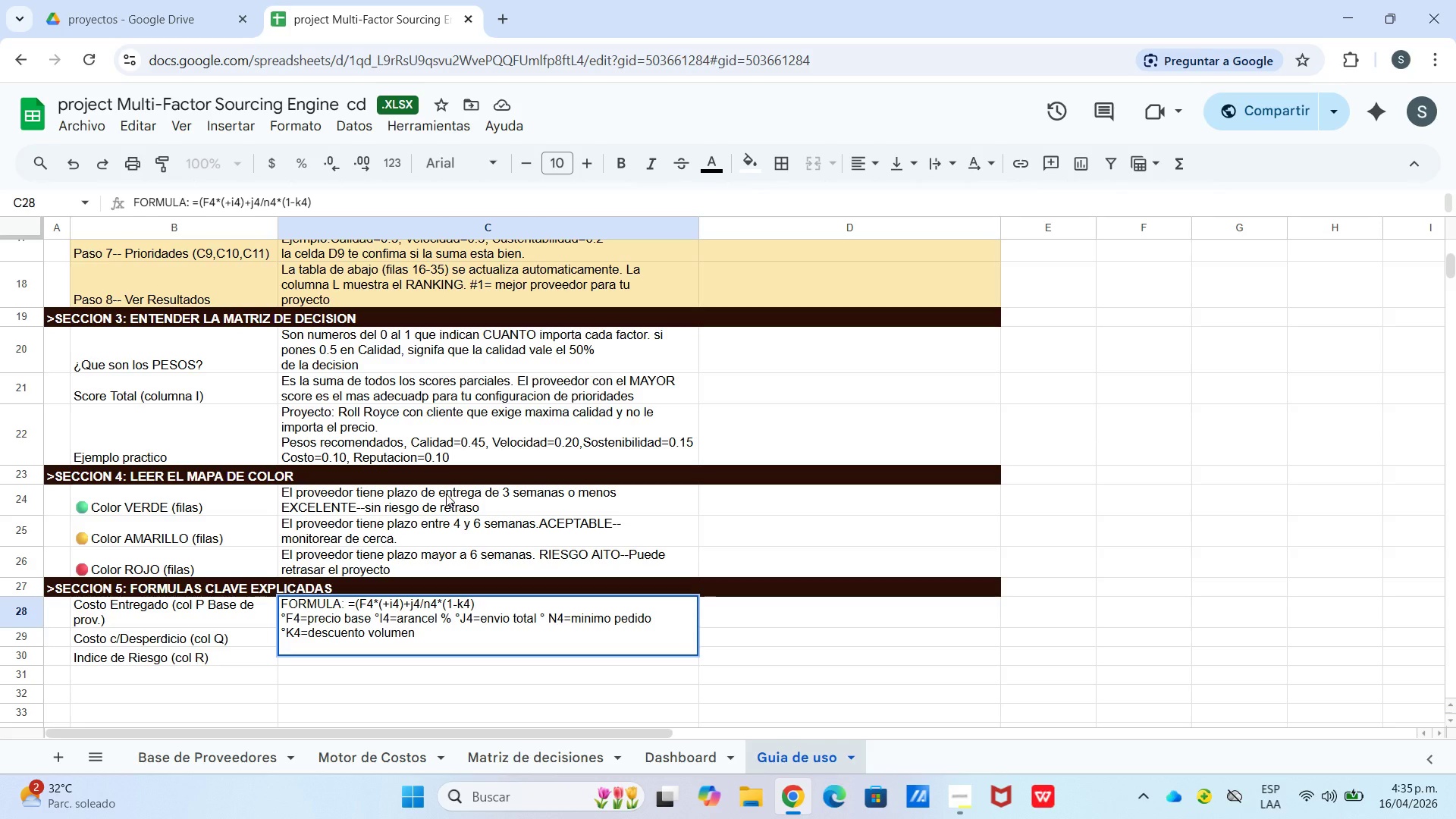 
type(Ejemplo> $28.50 cuero + 3.5% arancel + $180&50 und envio))
 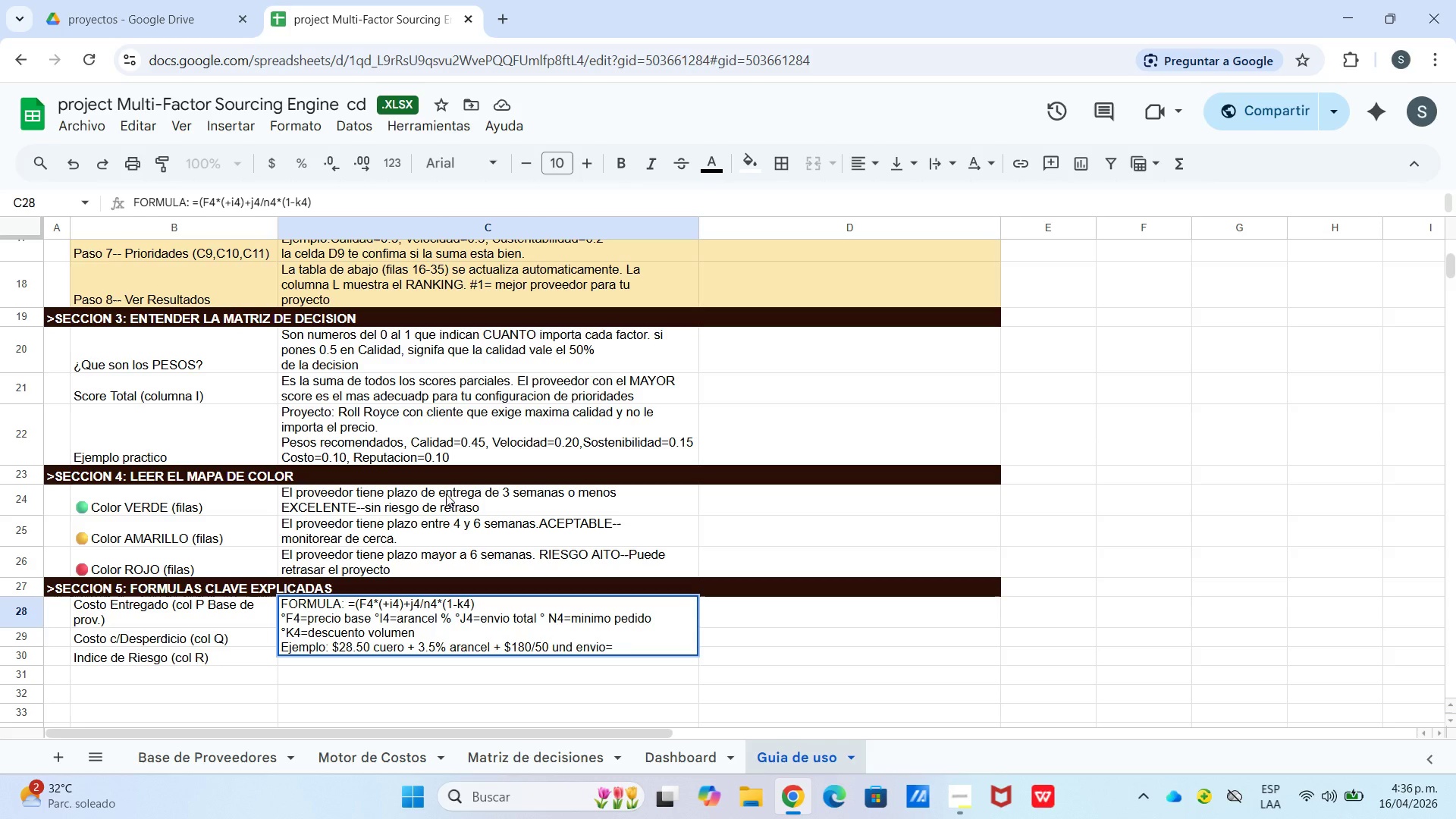 
wait(6.28)
 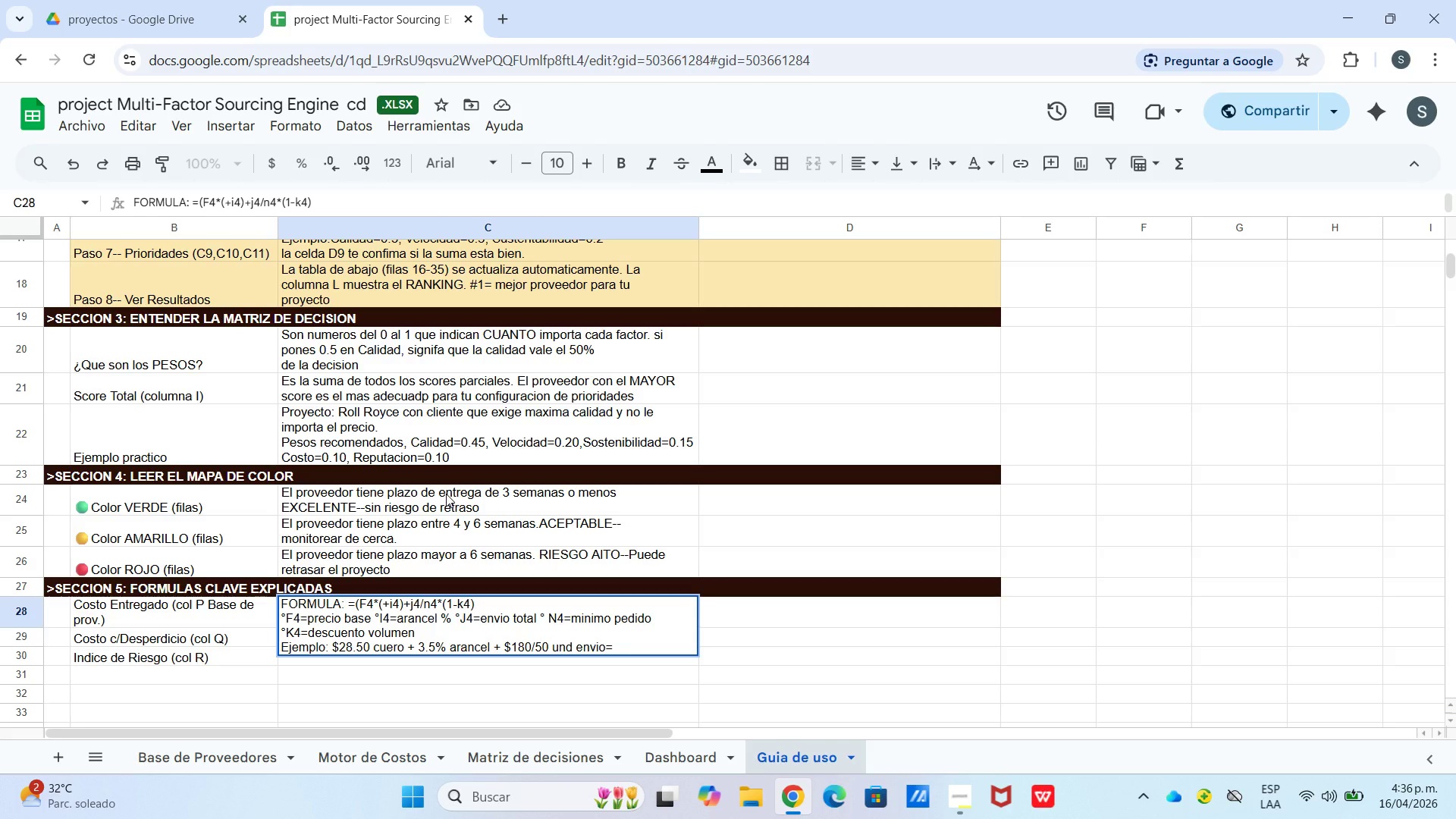 
hold_key(key=ShiftLeft, duration=1.06)
 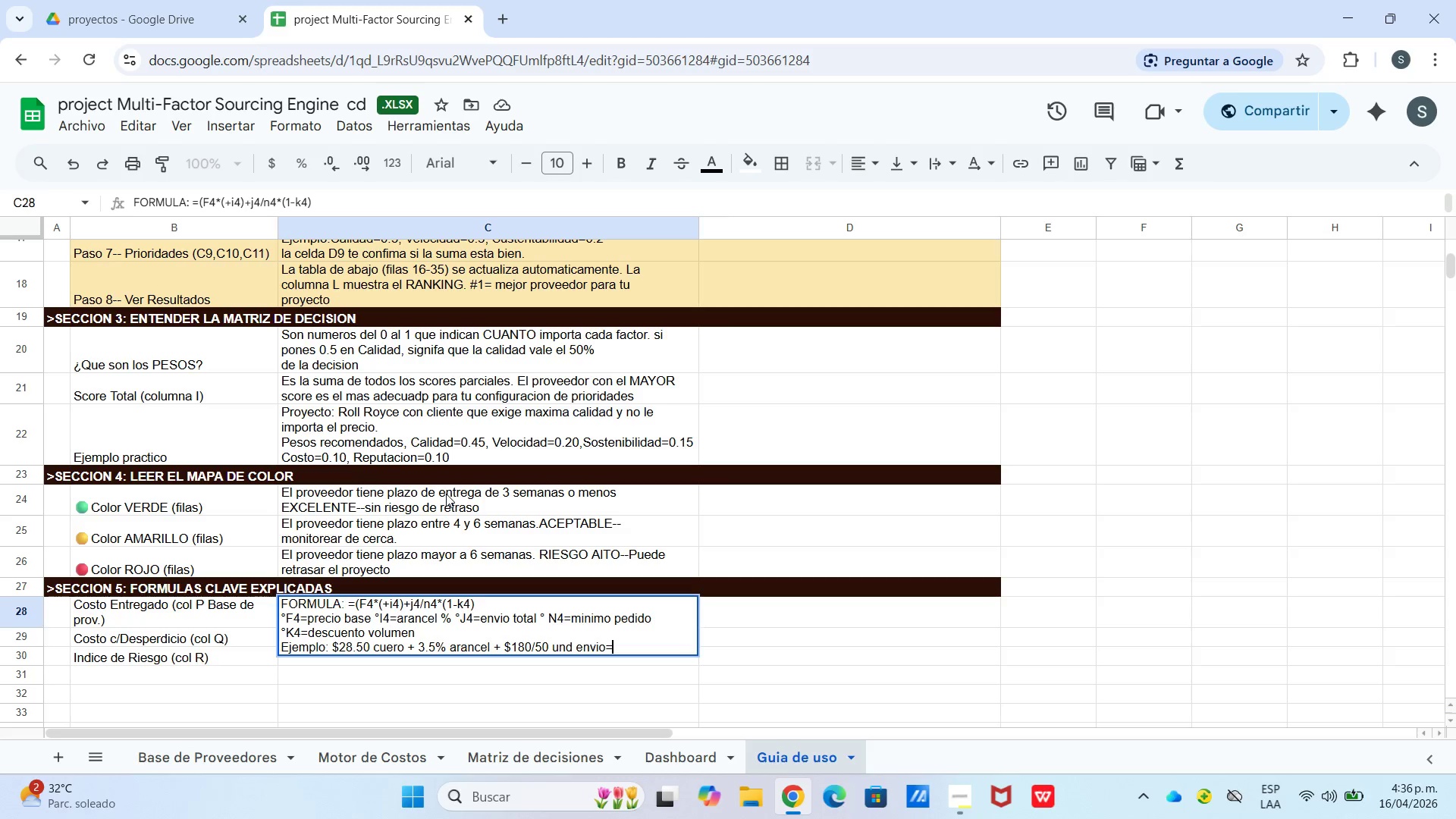 
key(Control+4)
 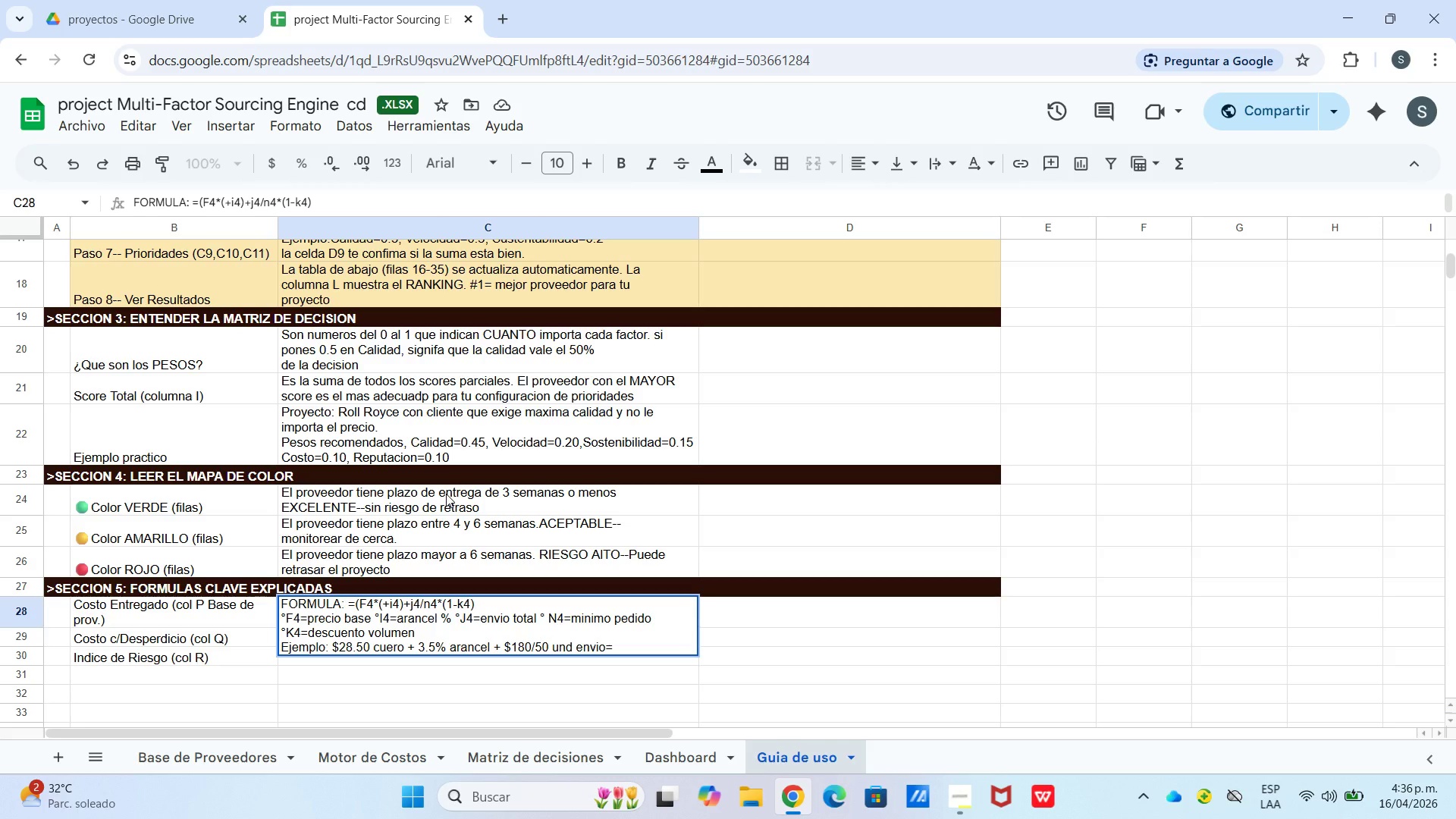 
key(Alt+4)
 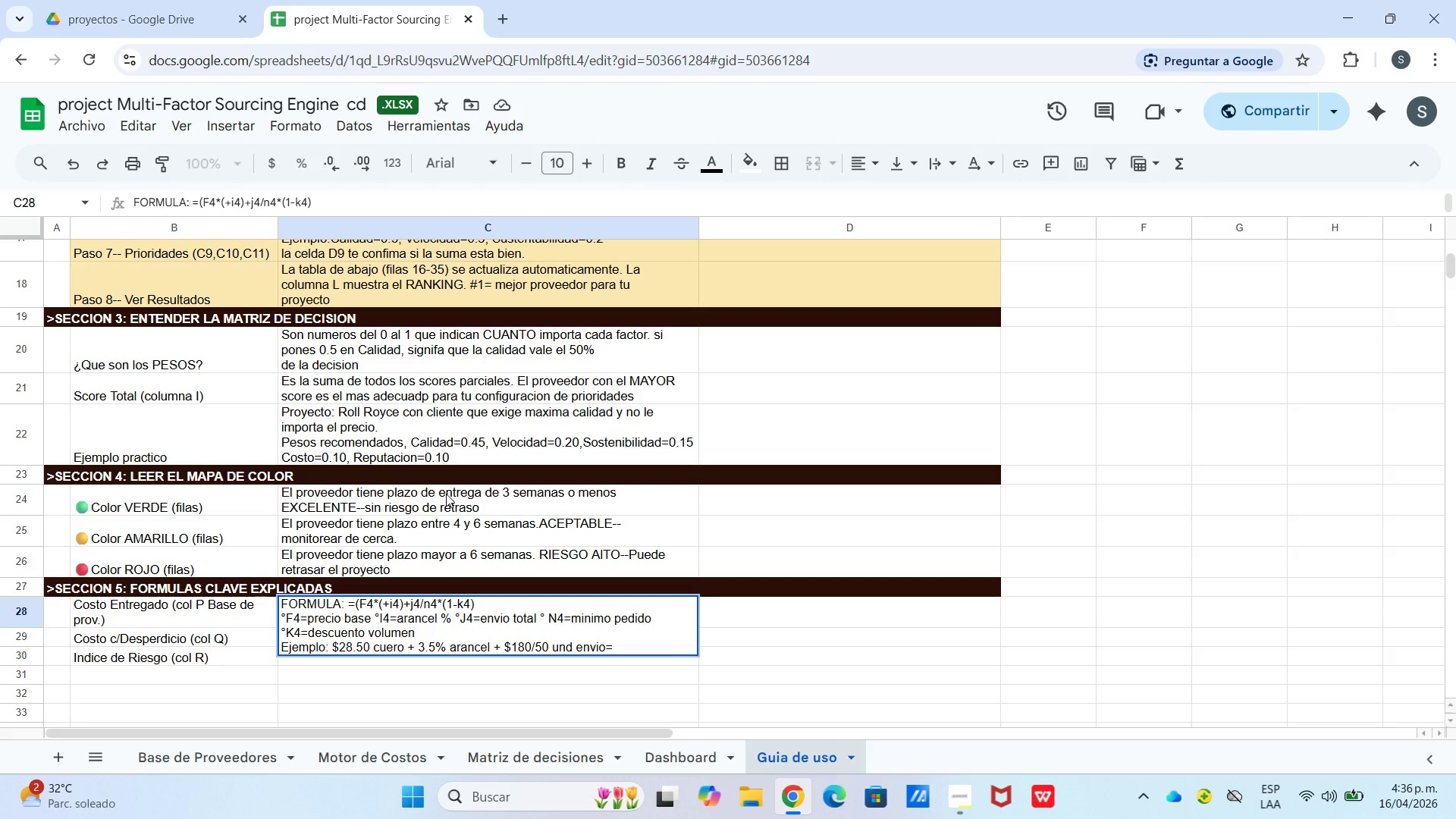 
key(Alt+Control+4)
 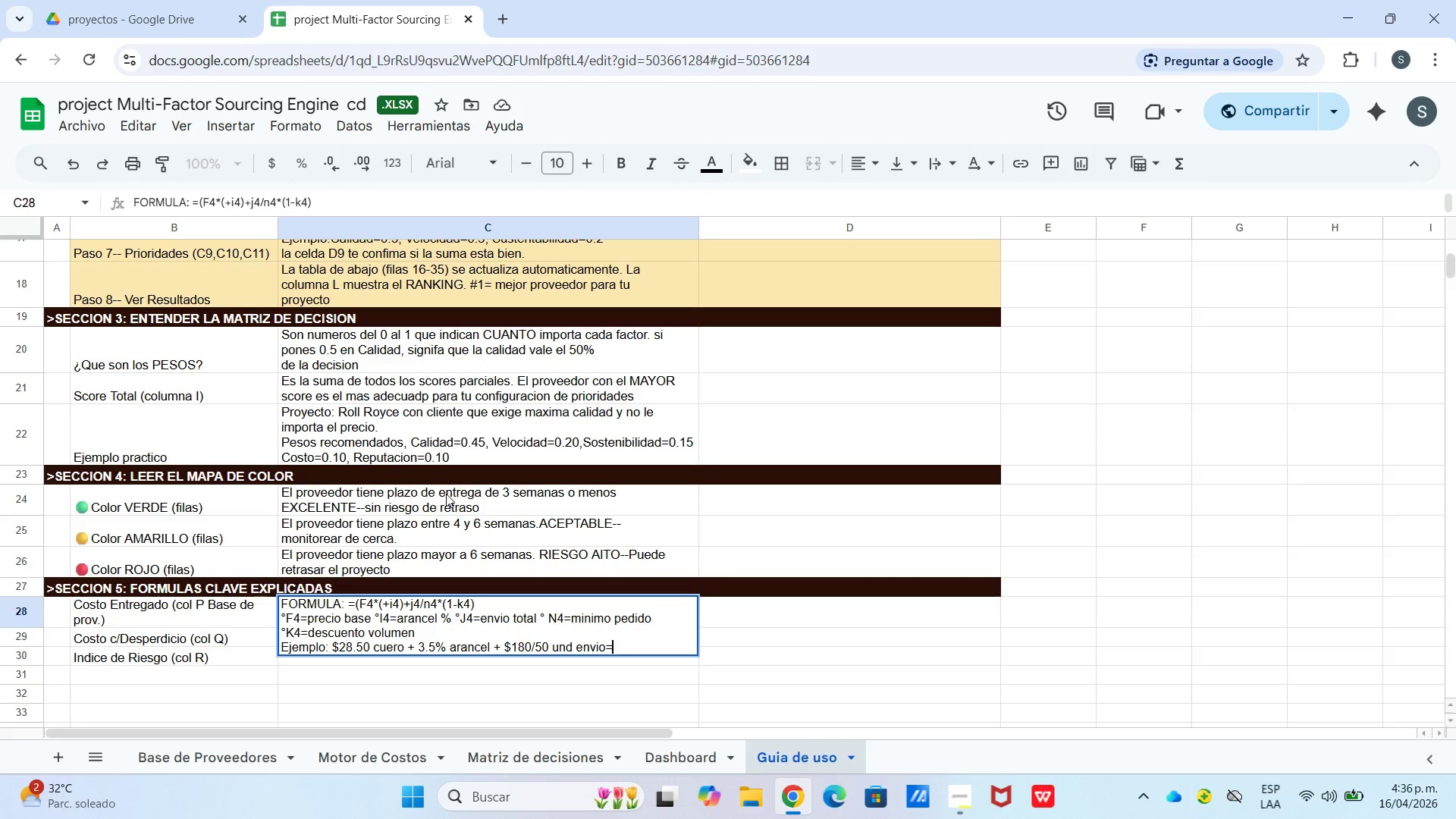 
key(Shift+4)
 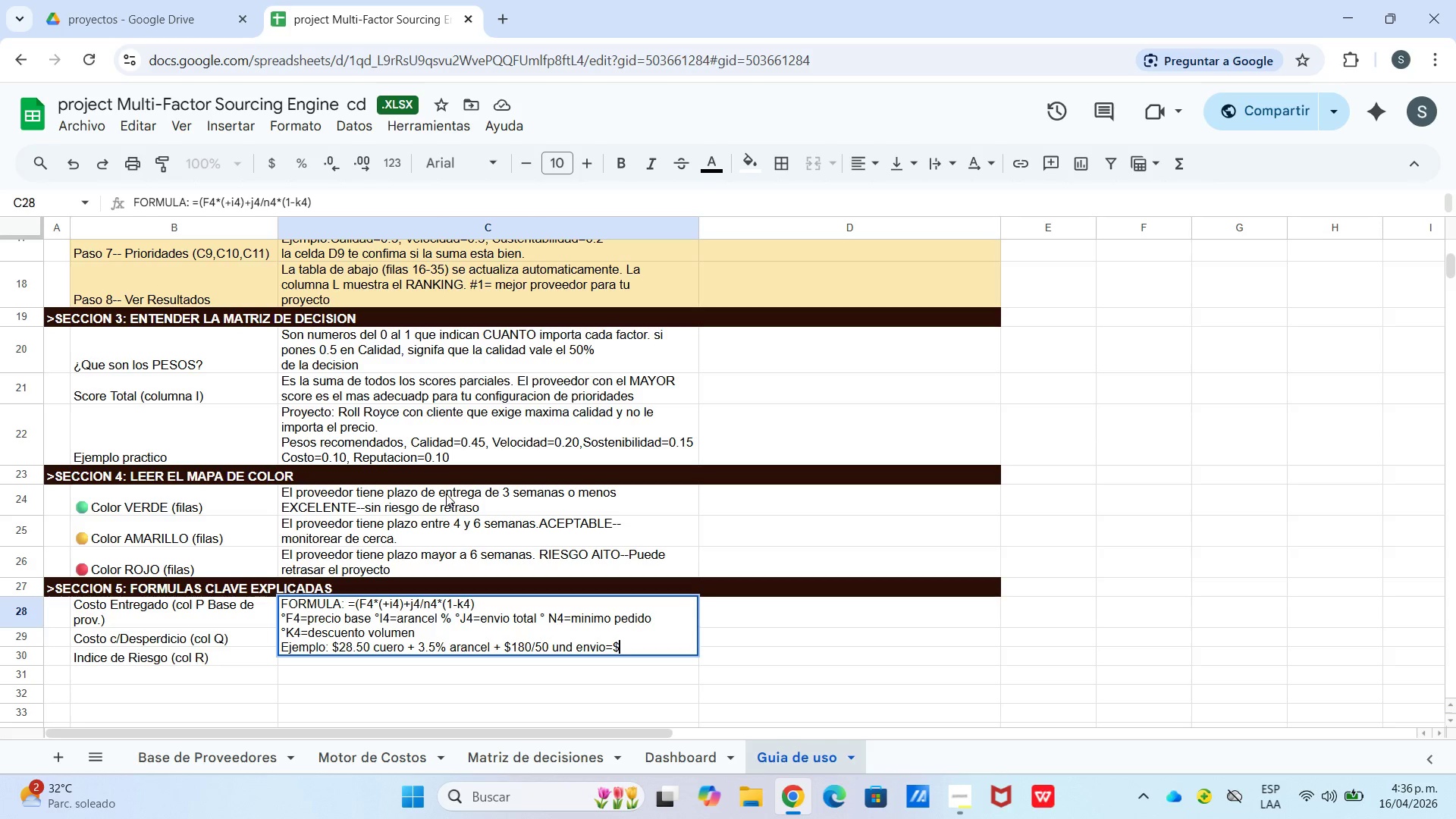 
key(Shift+Backspace)
 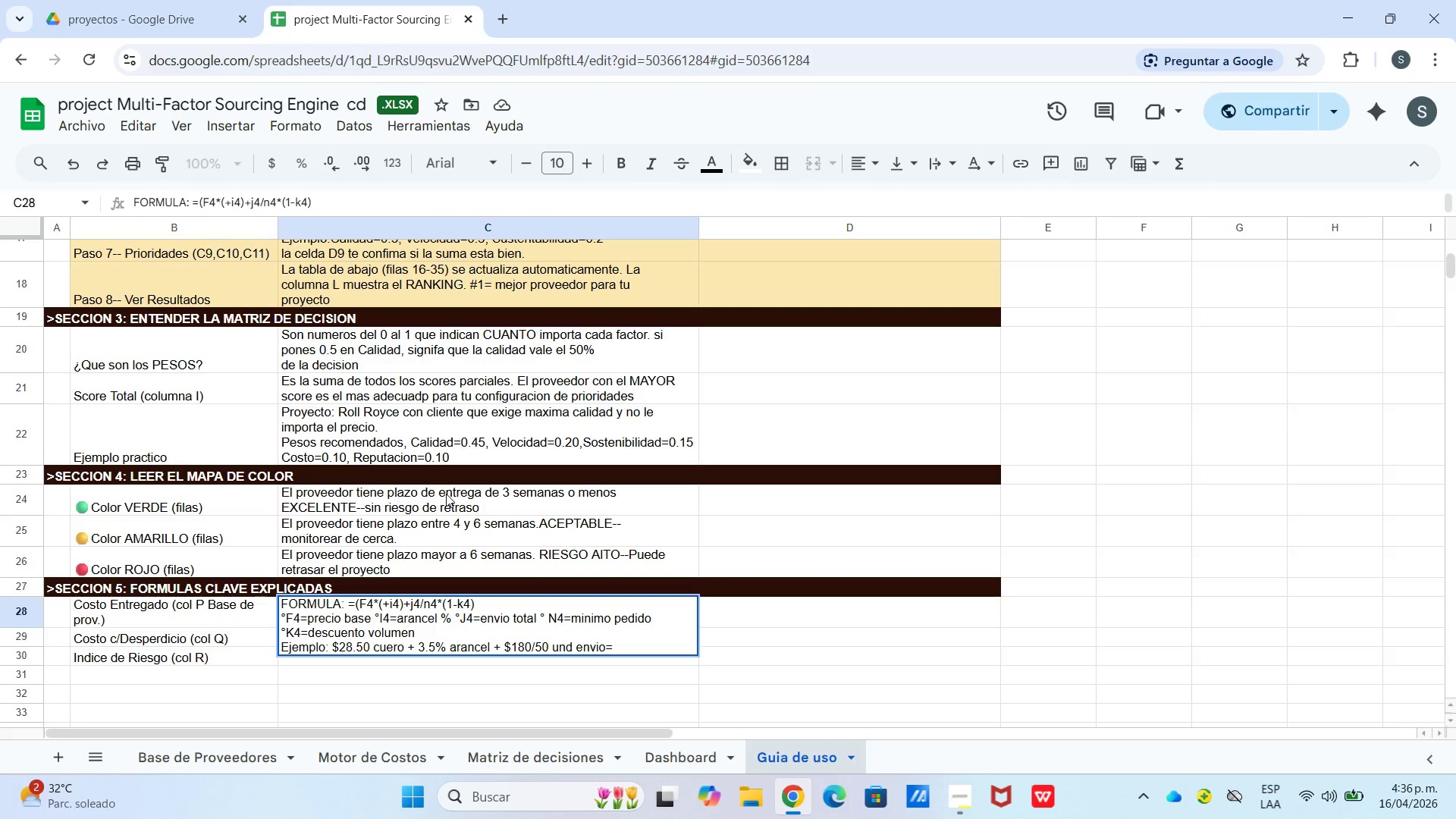 
wait(5.72)
 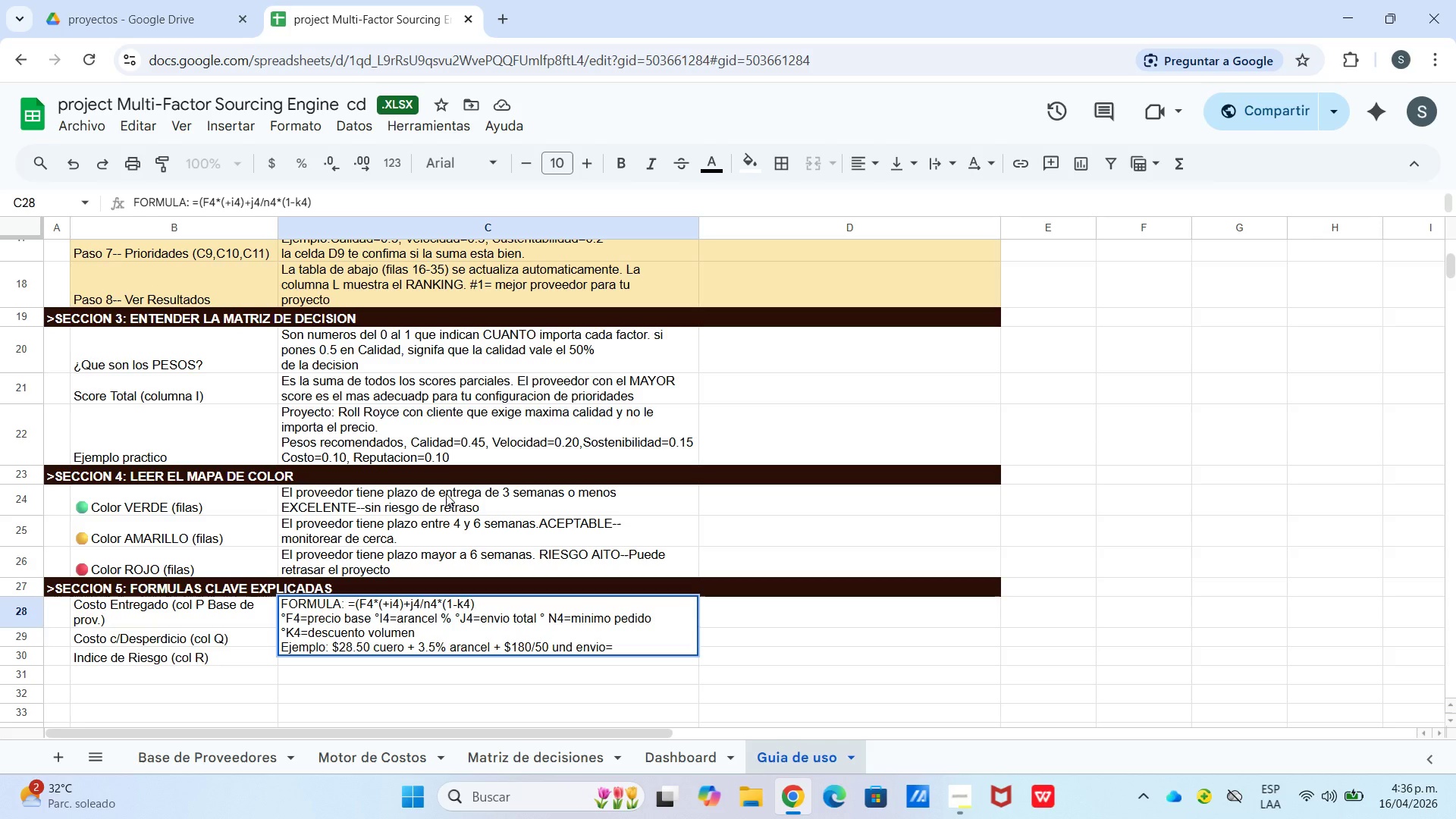 
key(Control+4)
 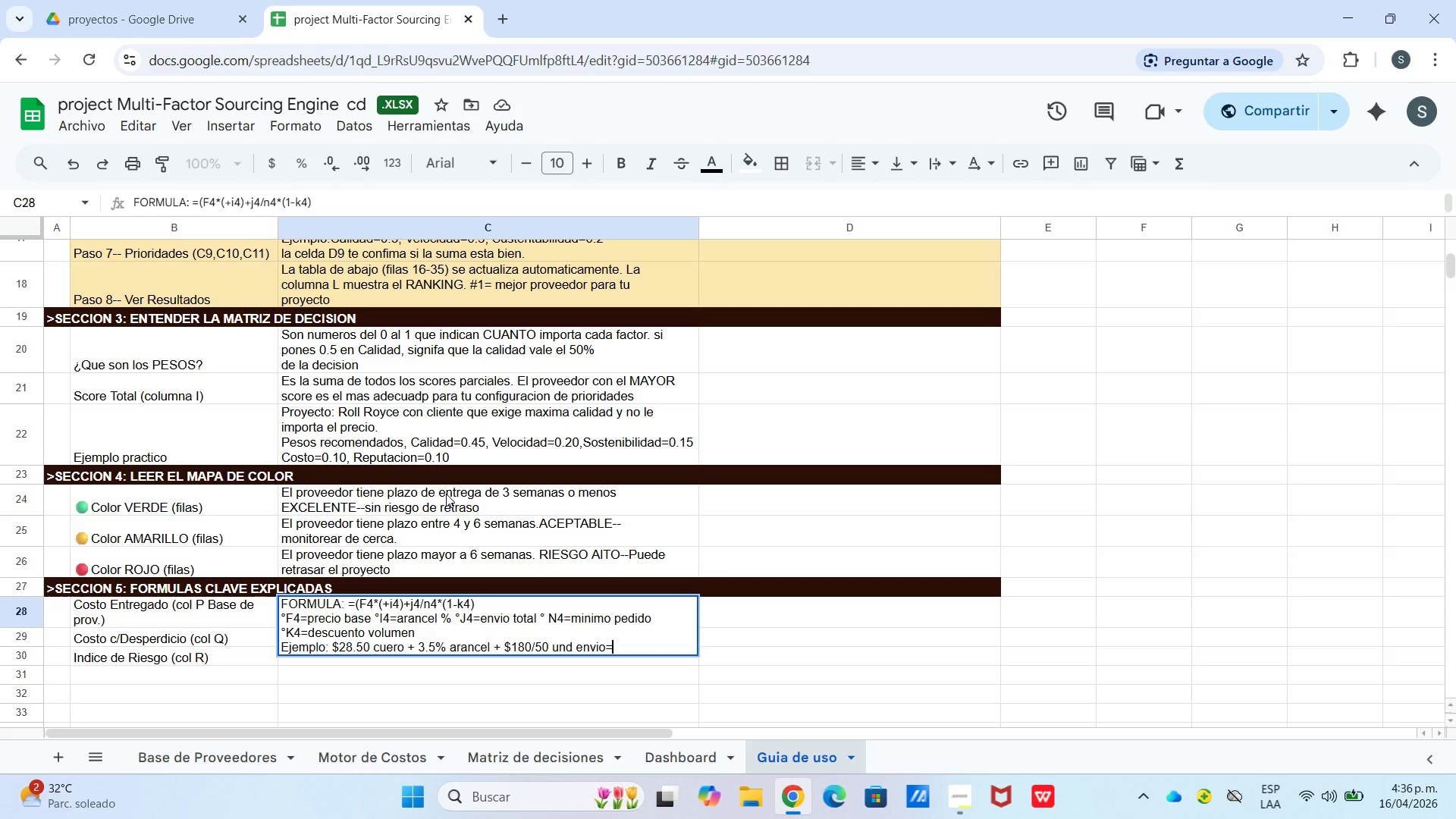 
key(Alt+4)
 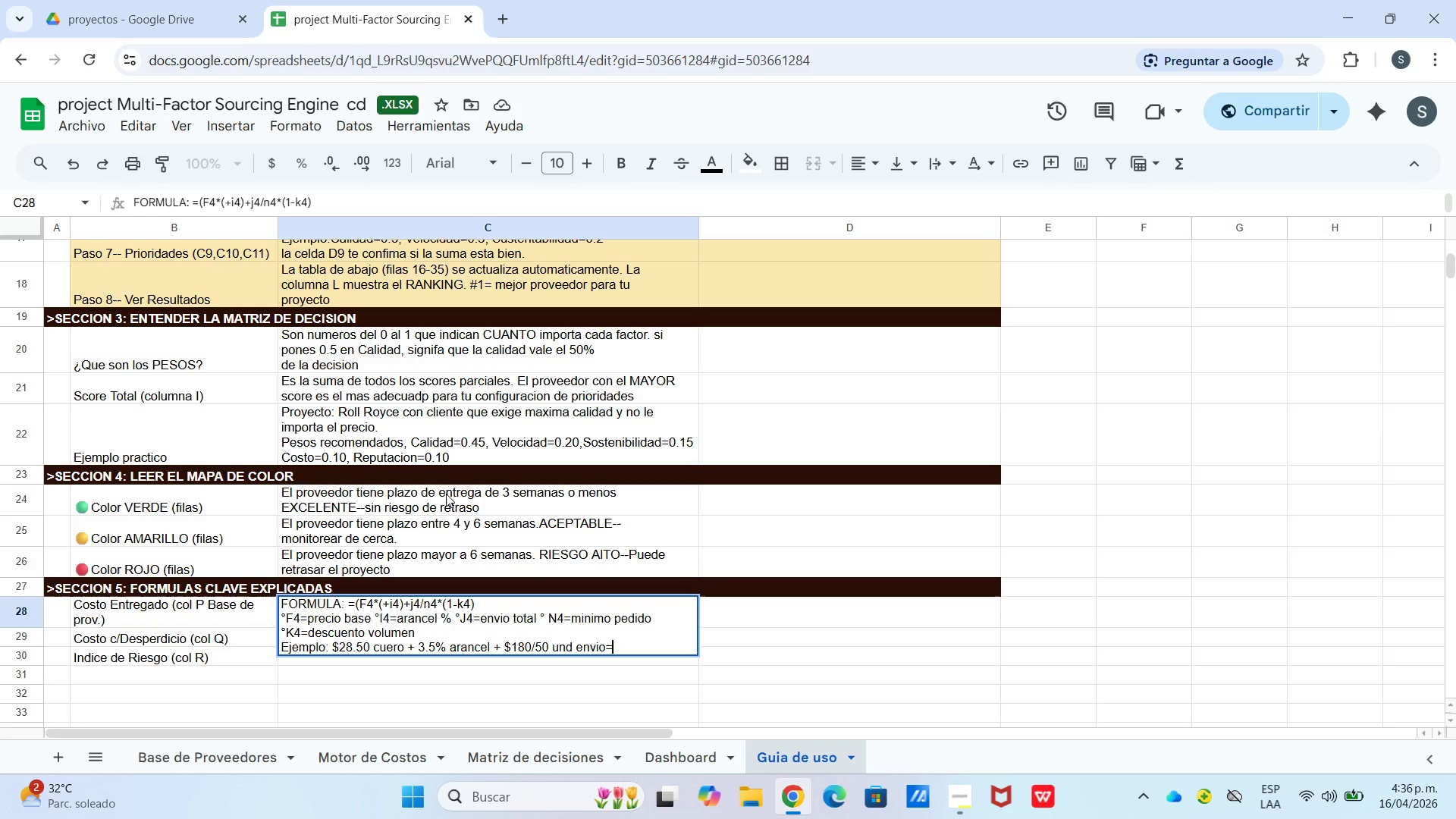 
wait(6.44)
 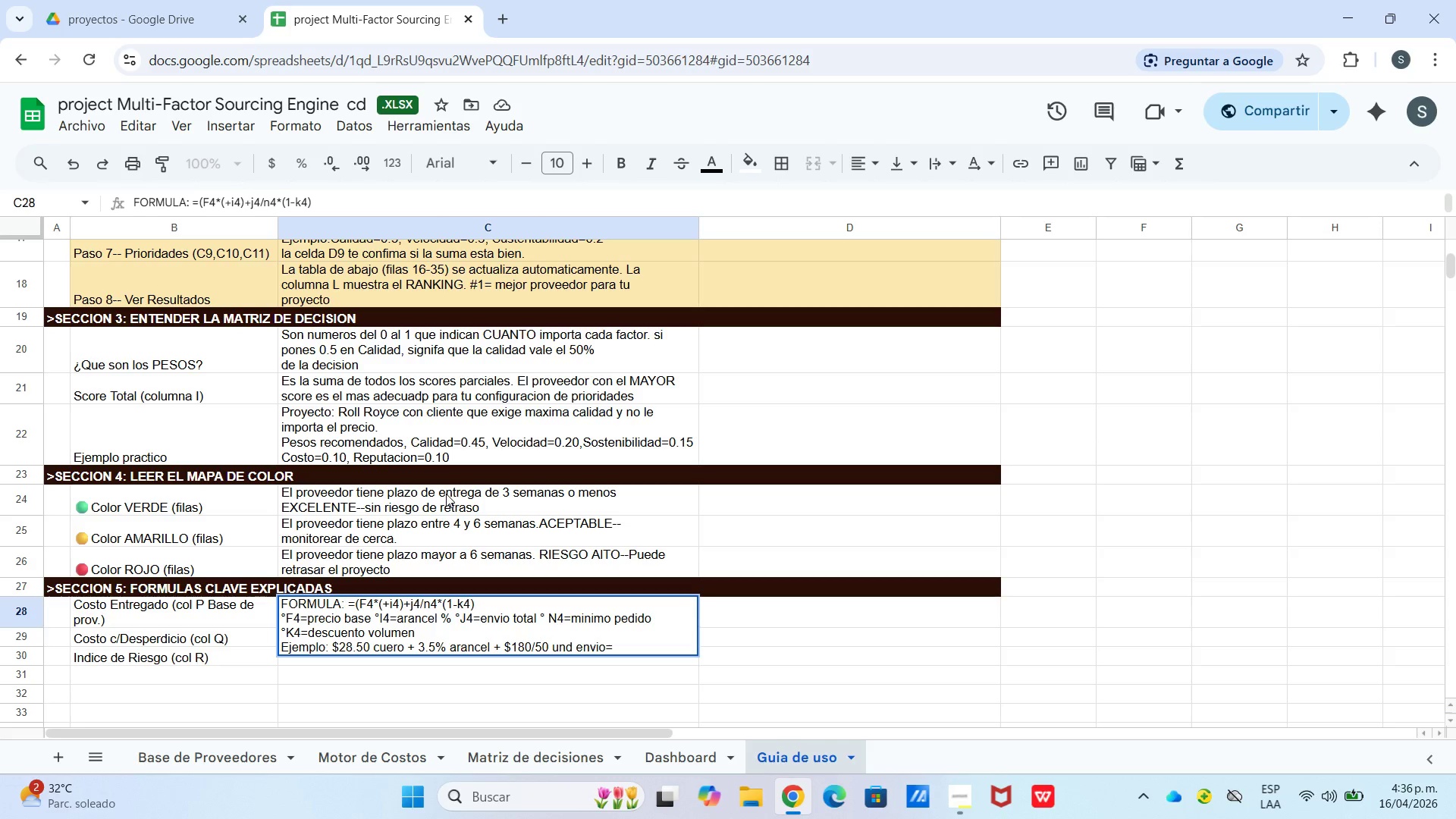 
type($31.04)
 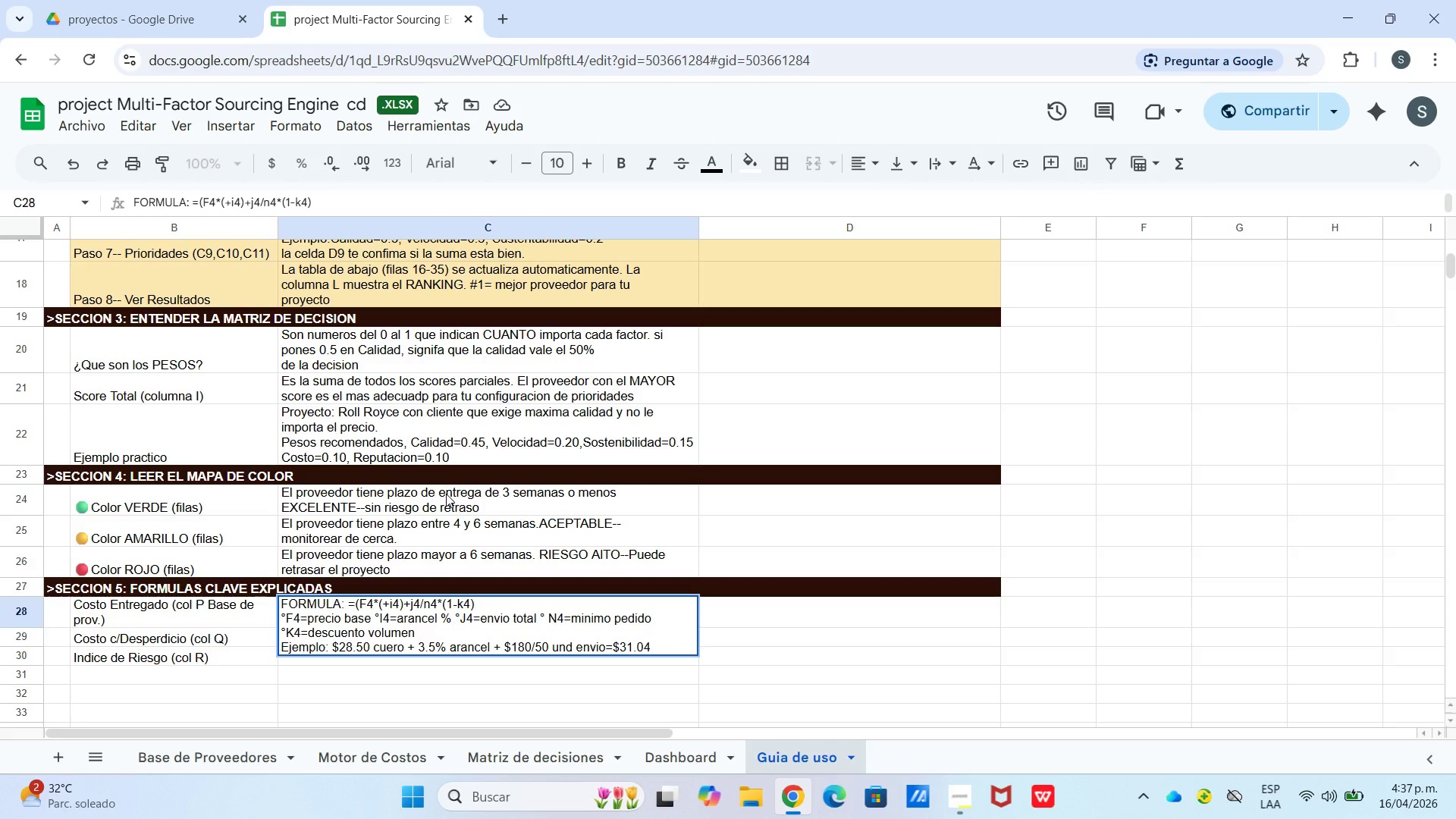 
key(Comma)
 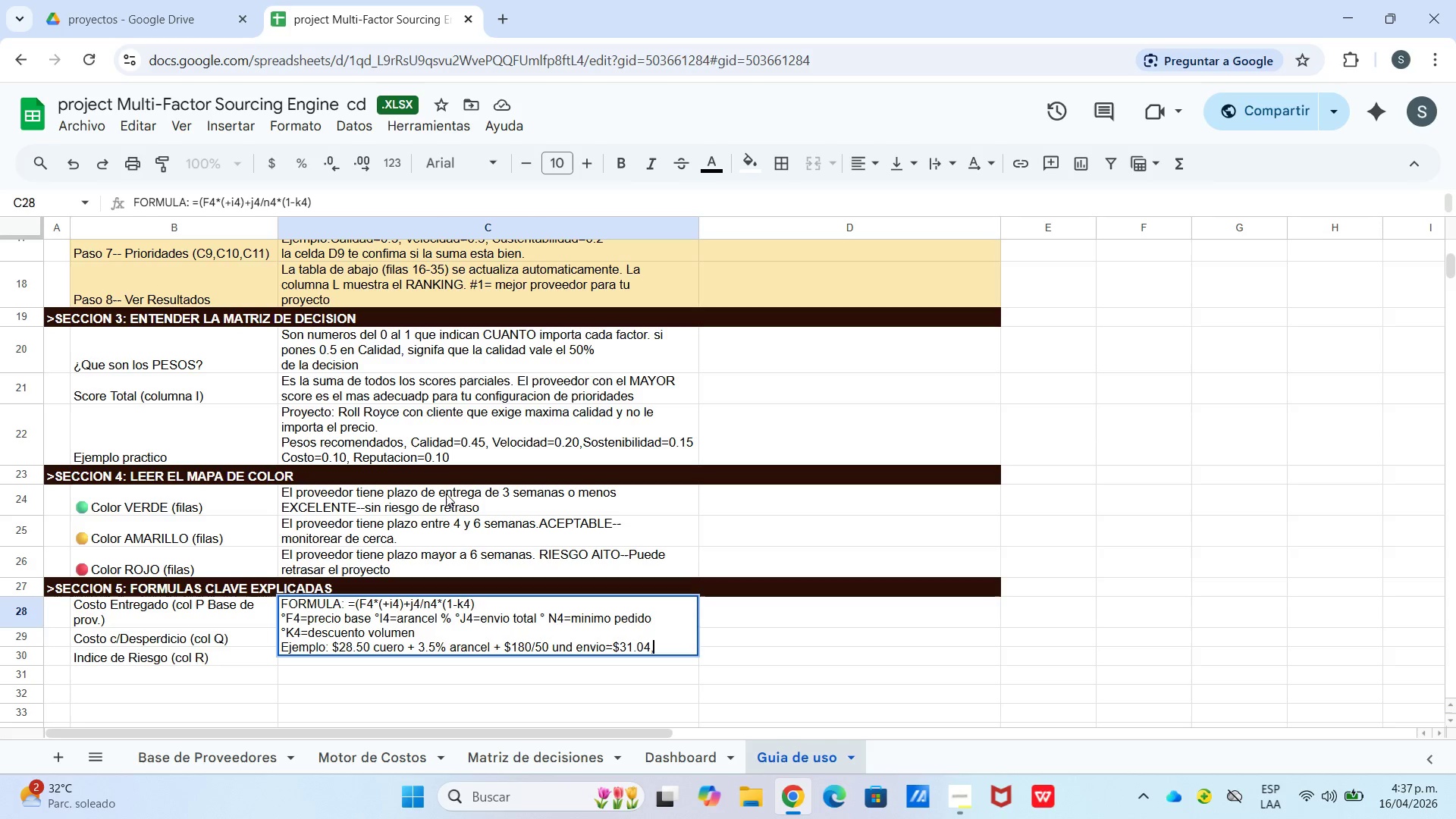 
key(Control+Enter)
 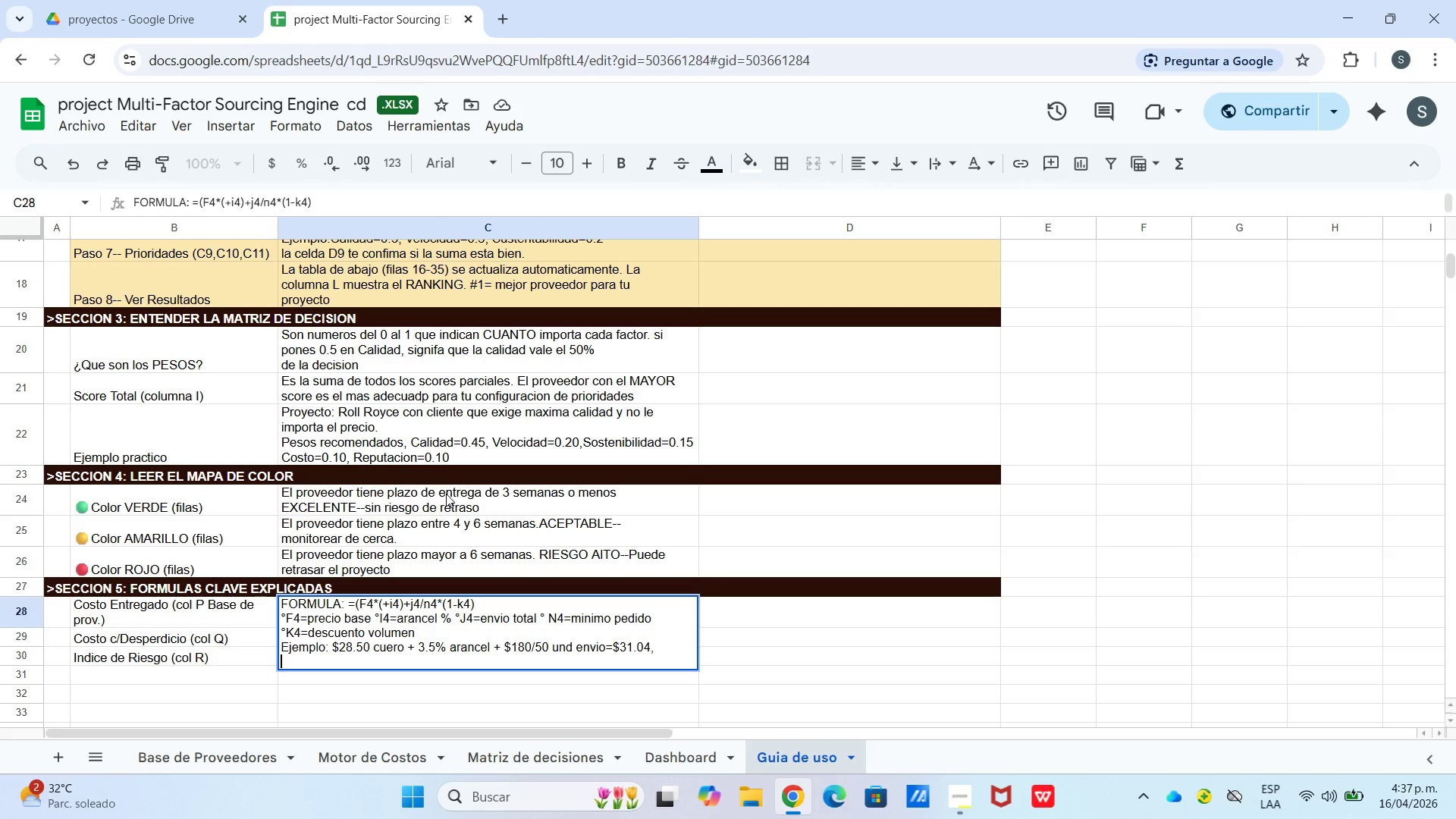 
type(menos 12% descuento )
key(Backspace)
type()24)
key(Backspace)
type(7.31)
 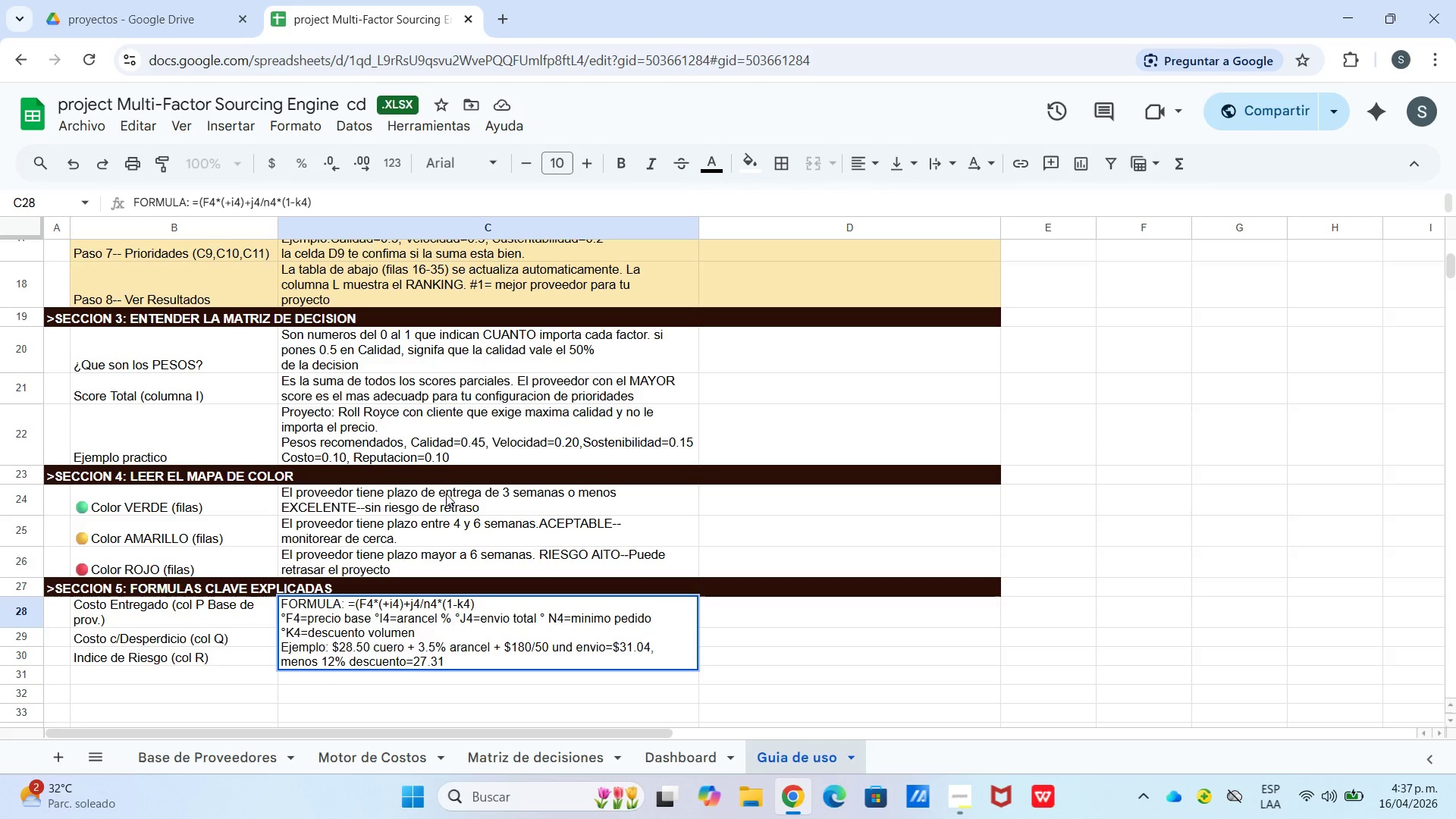 
key(Enter)
 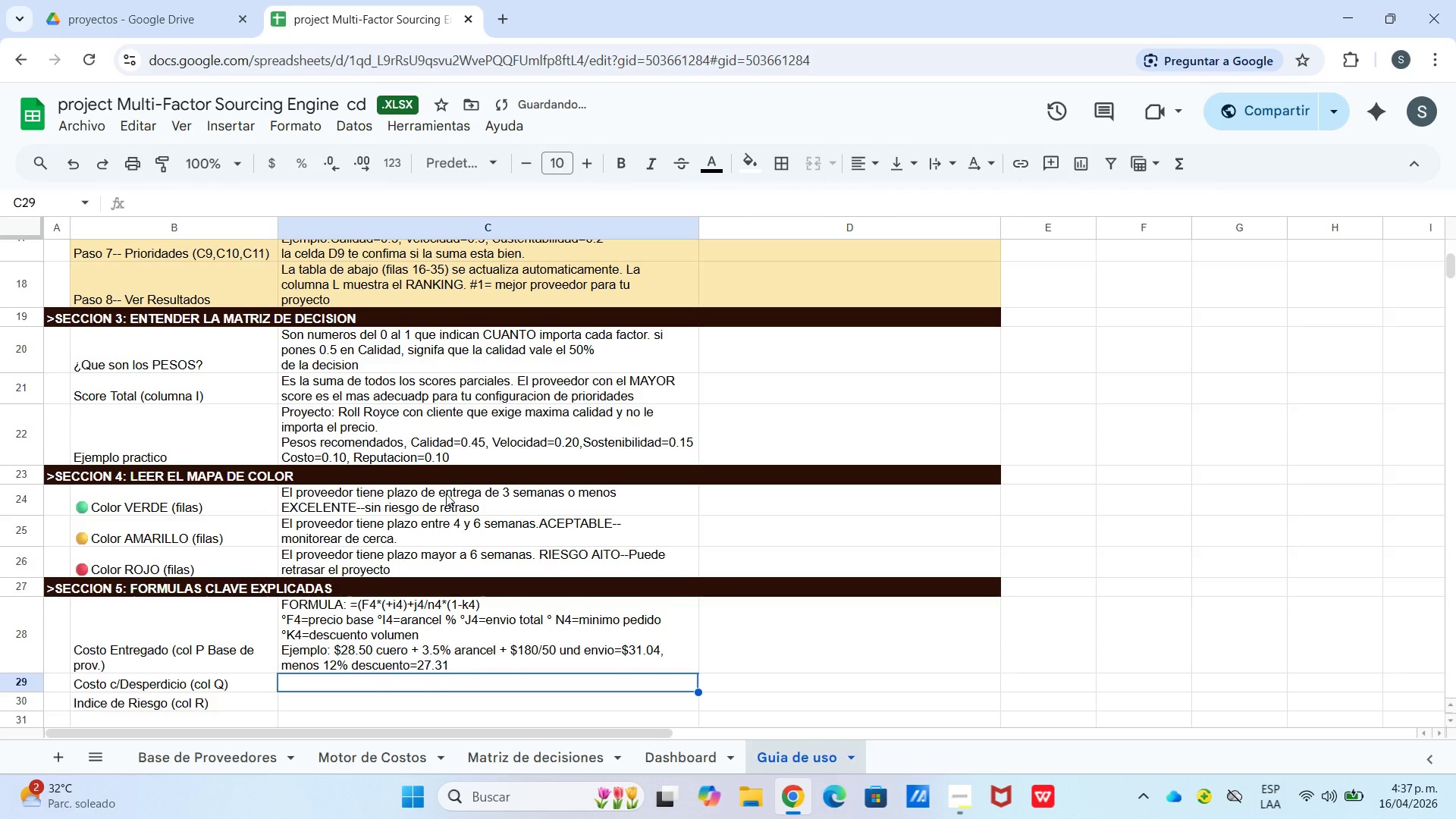 
type(FORMULA> )P4&*1-L4()
 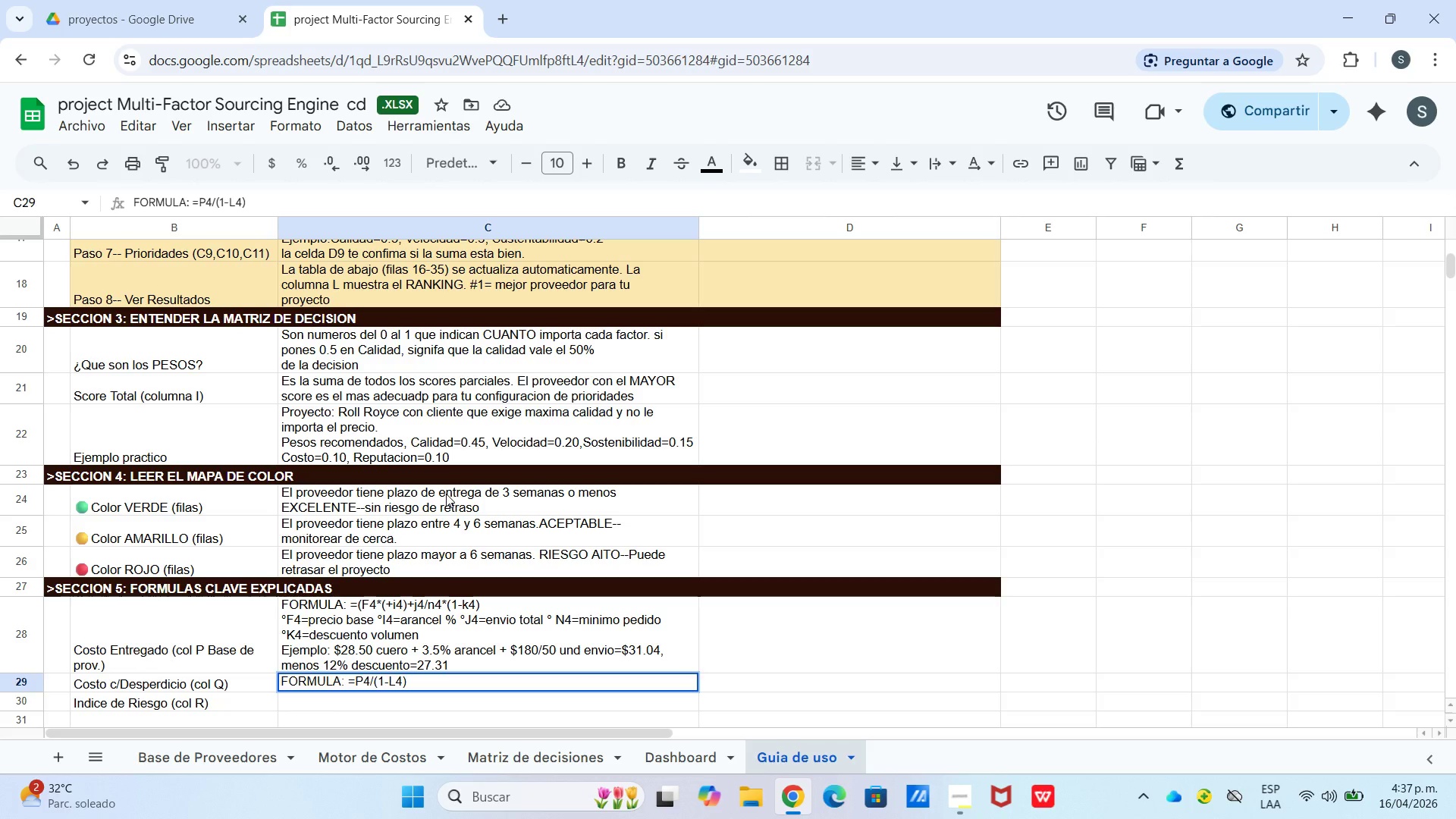 
 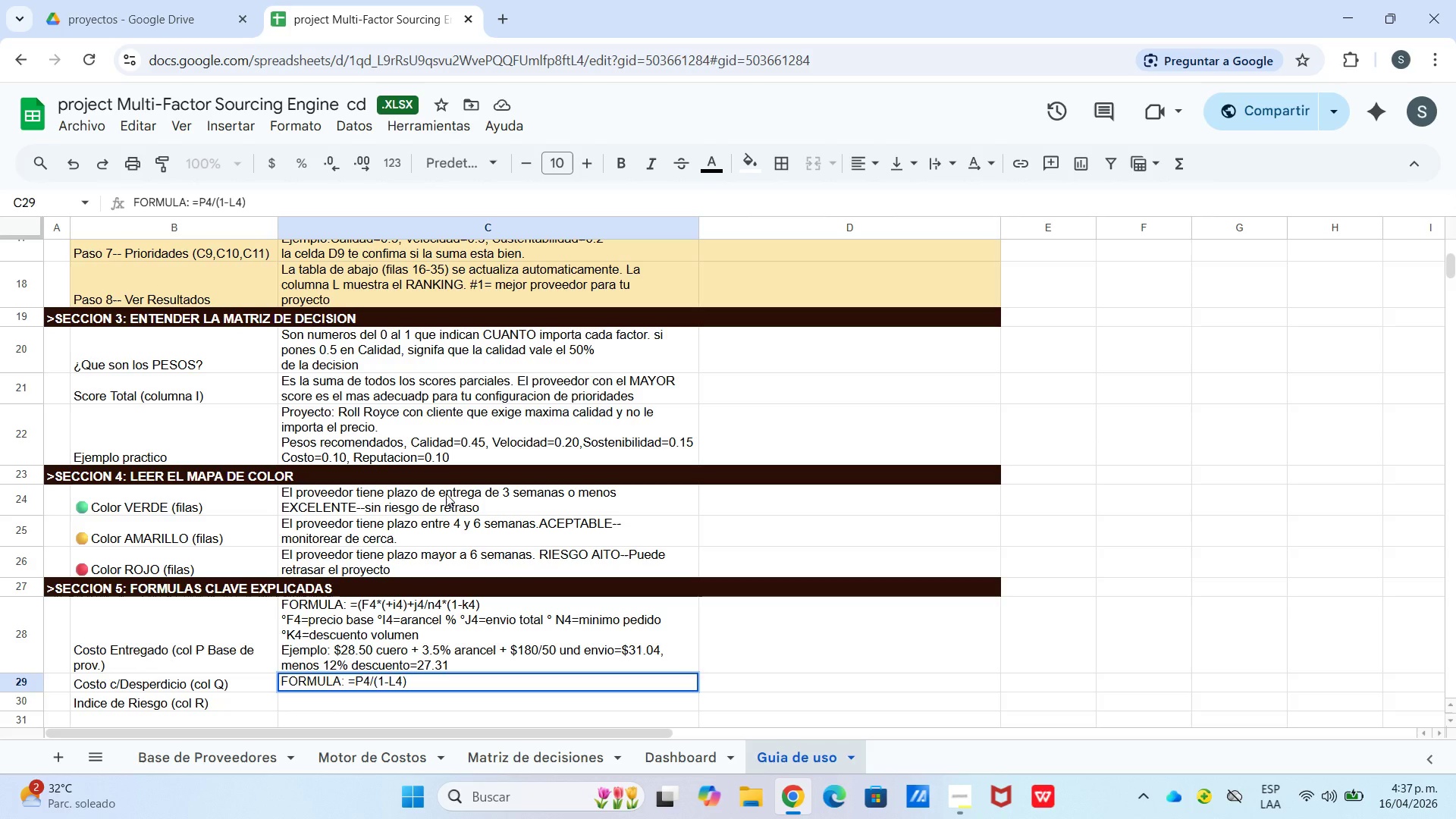 
key(Enter)
 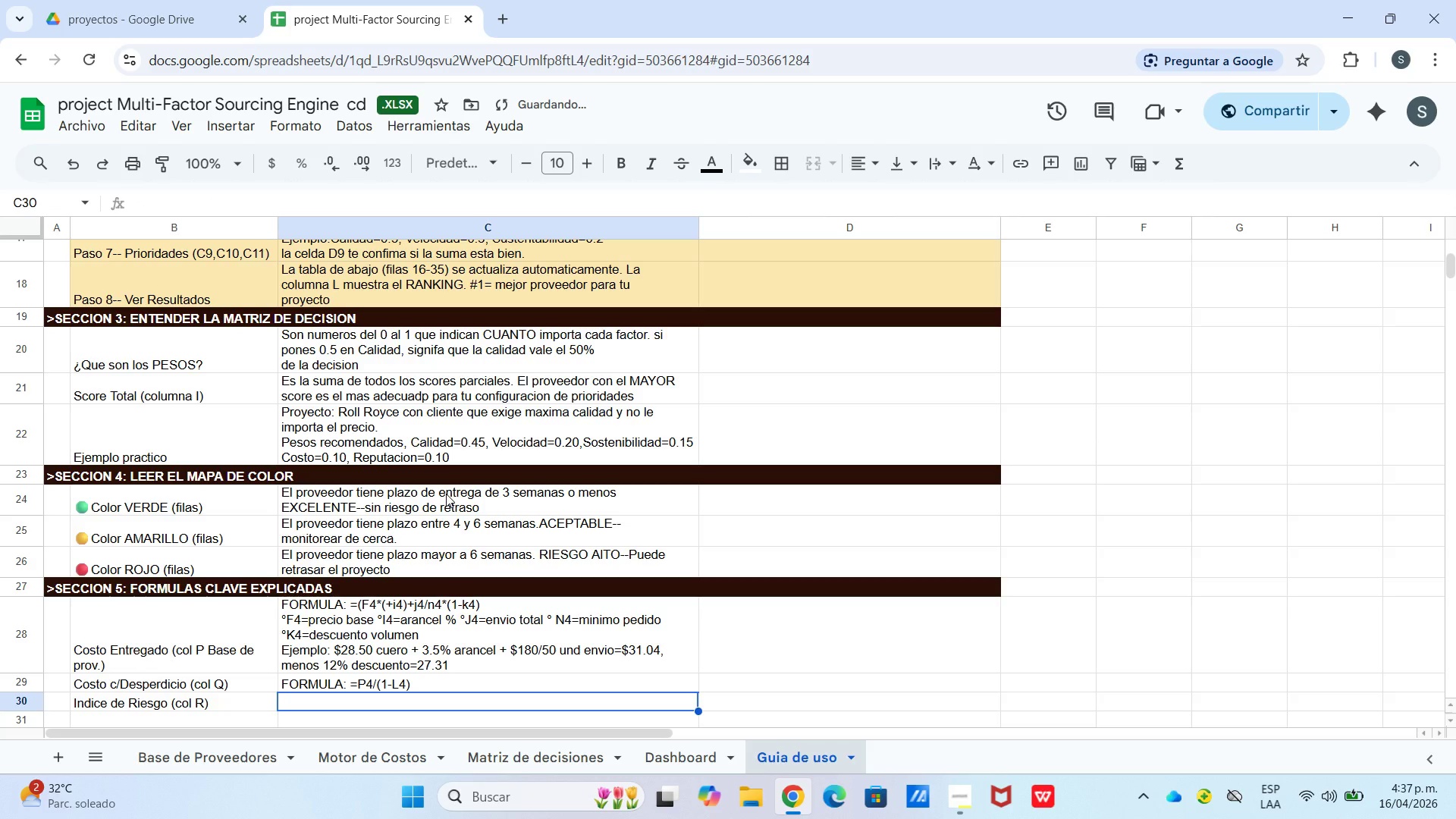 
type(Si el cuero tiene 20% de desperdicio)
 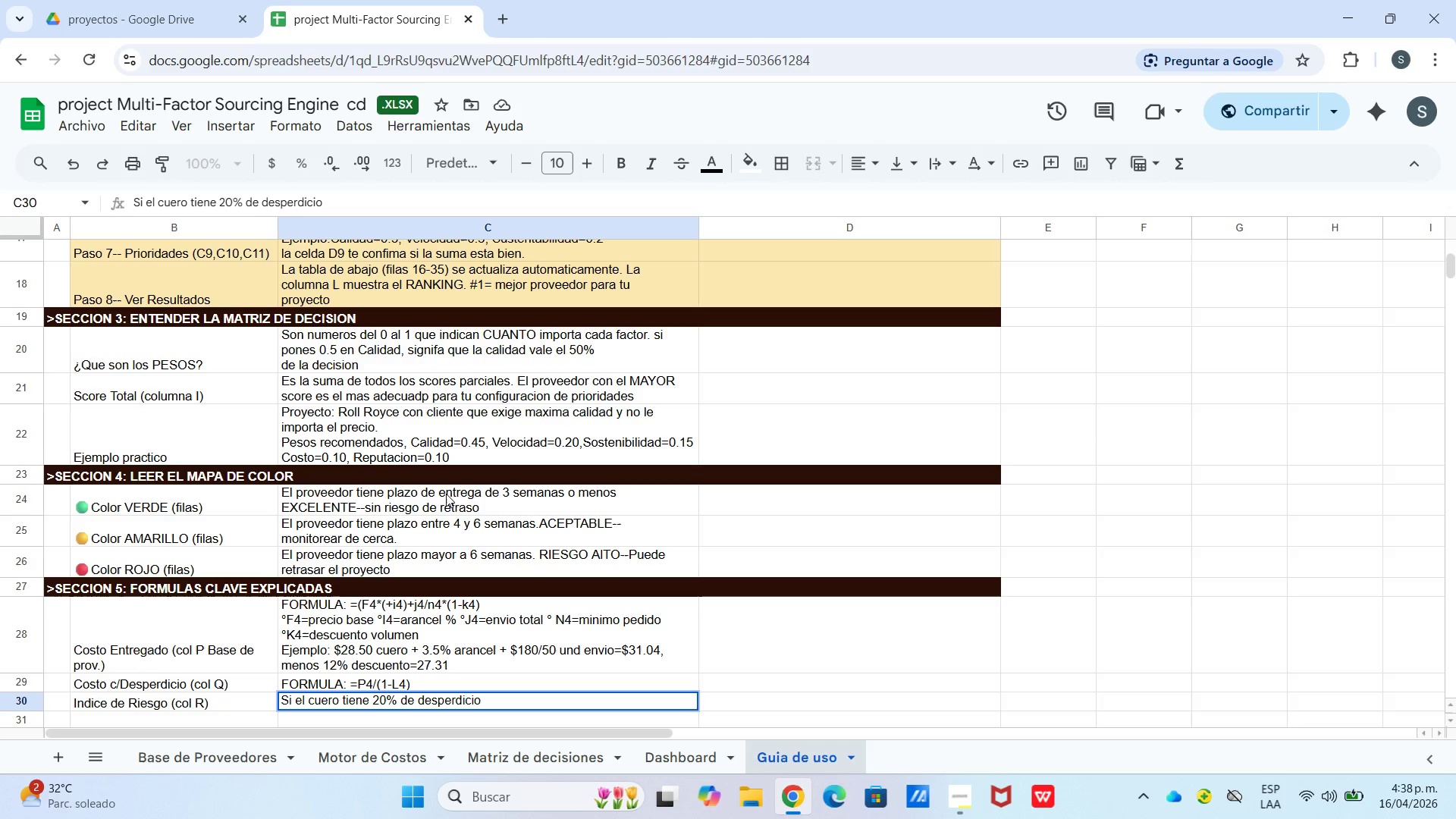 
type(, necesitas comprar 120% de lo)
 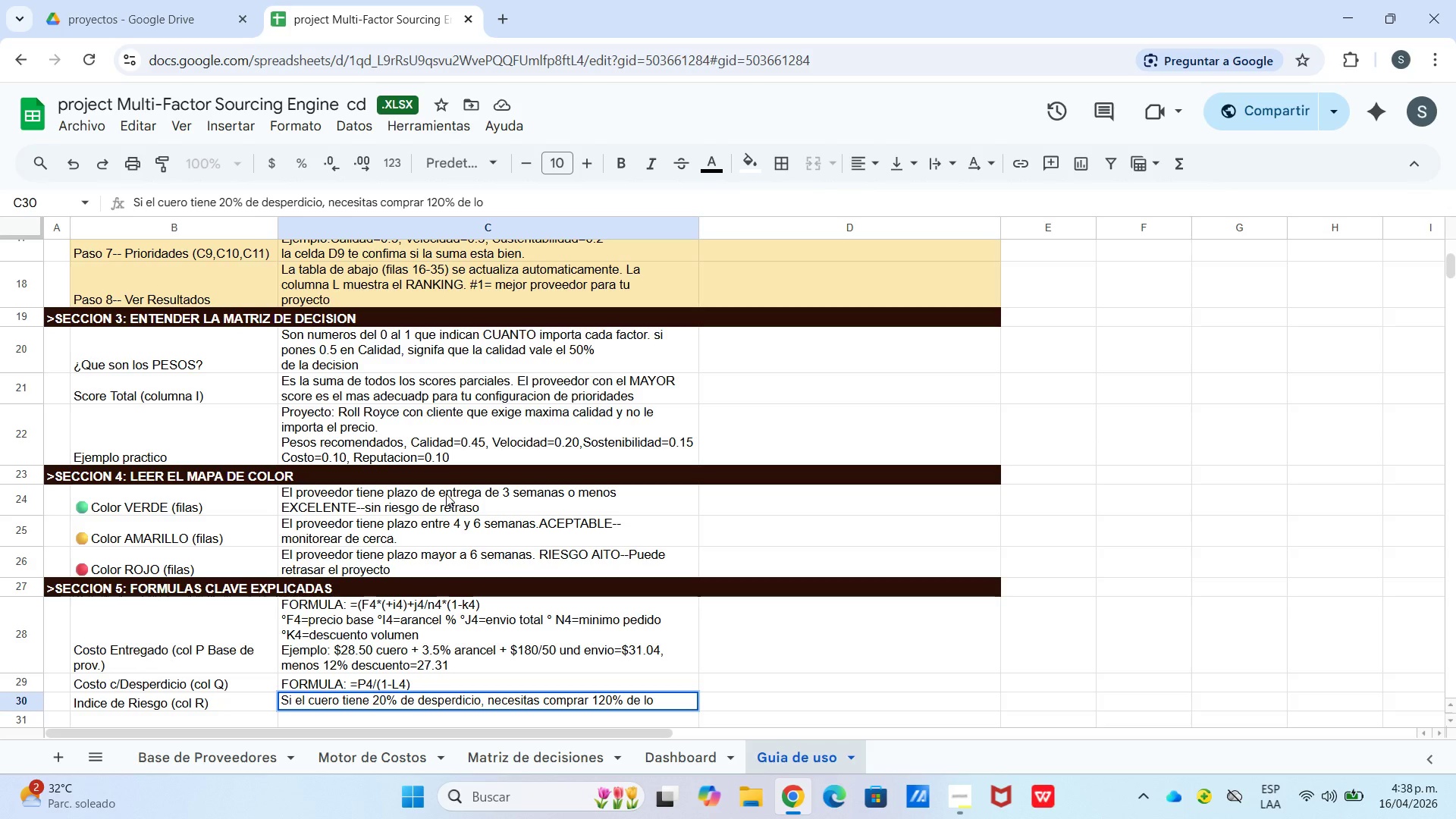 
key(Control+Enter)
 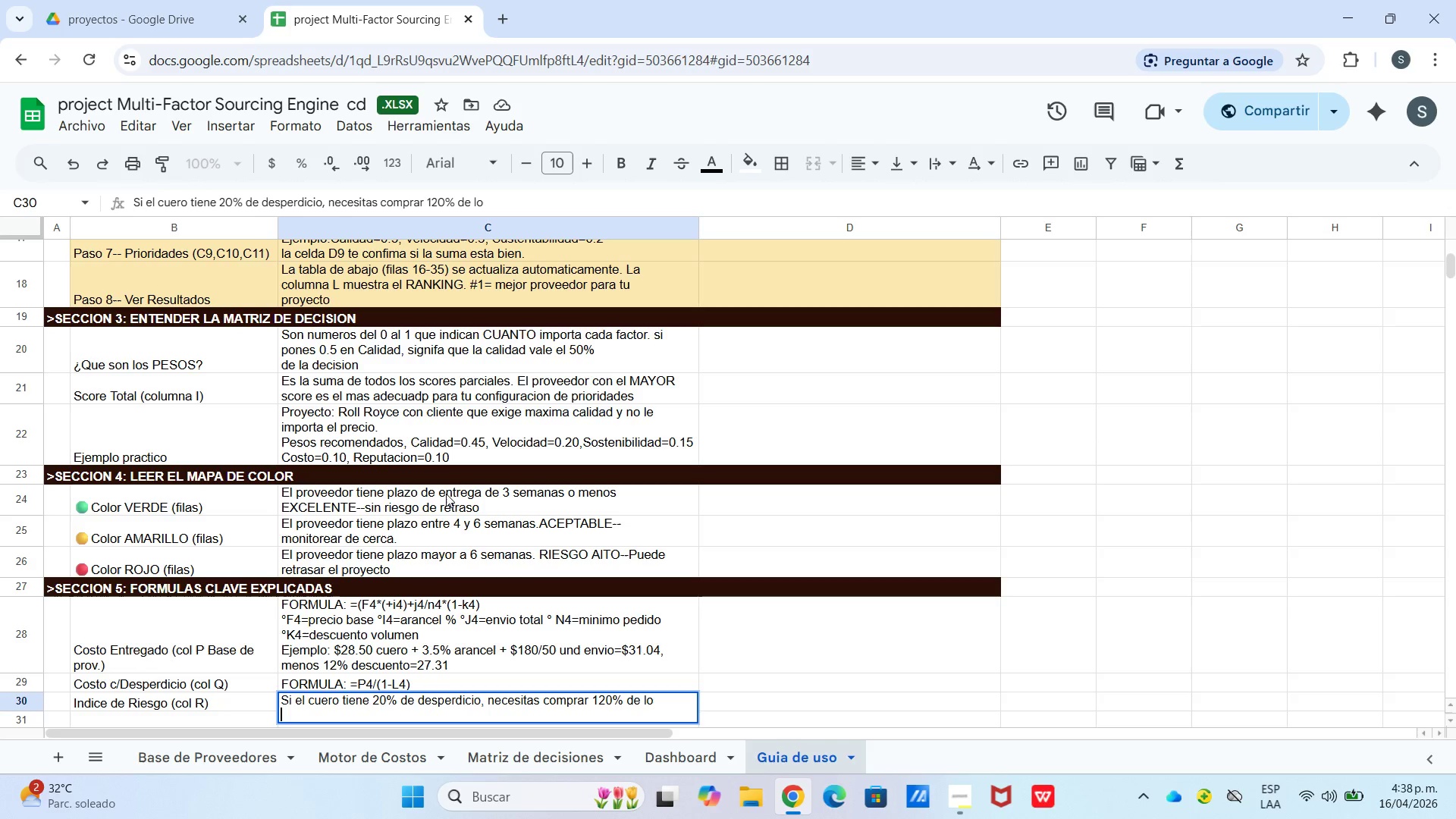 
type(queus)
key(Backspace)
key(Backspace)
type( usaar)
key(Backspace)
key(Backspace)
key(Backspace)
type(aras.)
 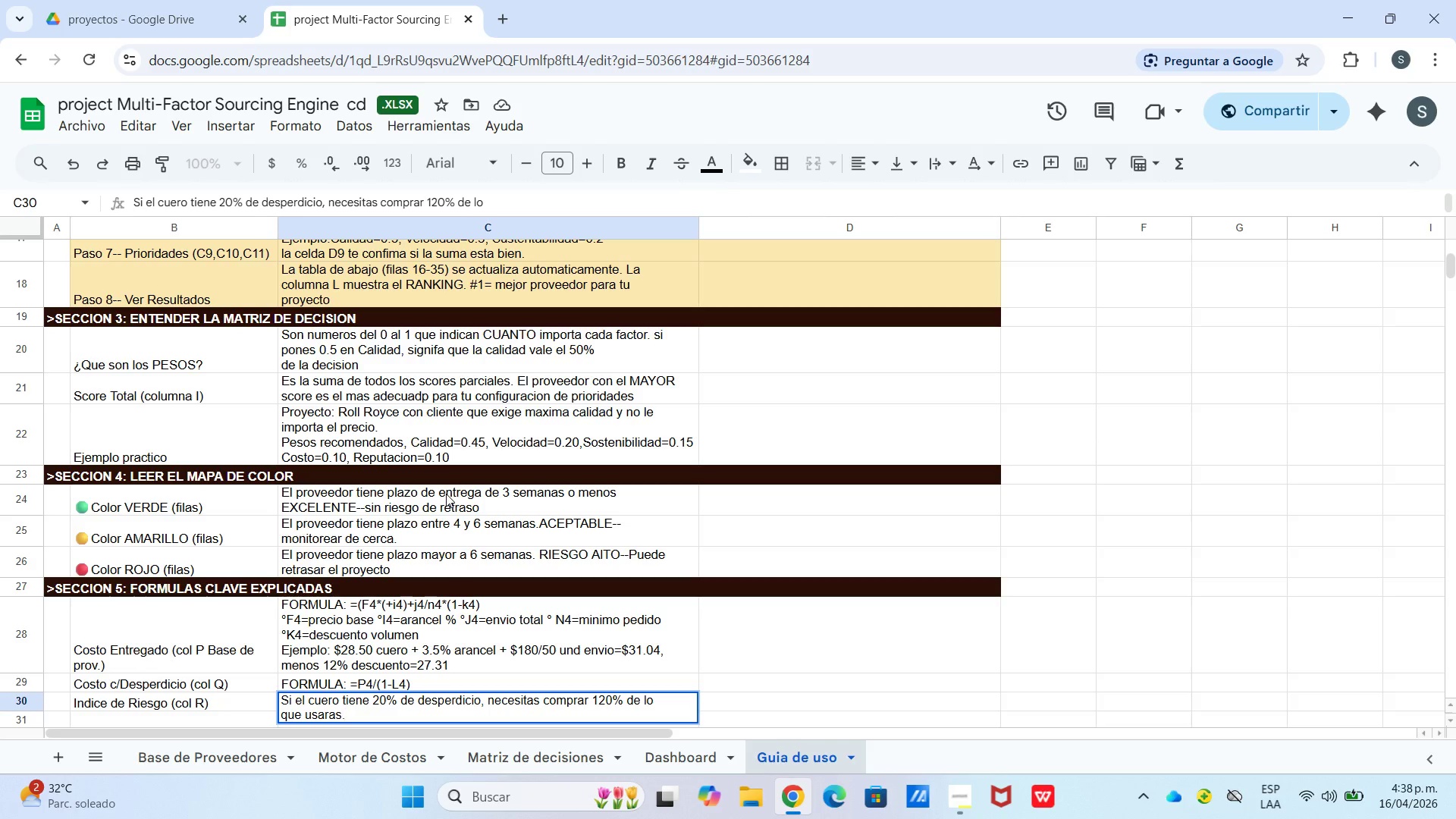 
key(Control+Enter)
 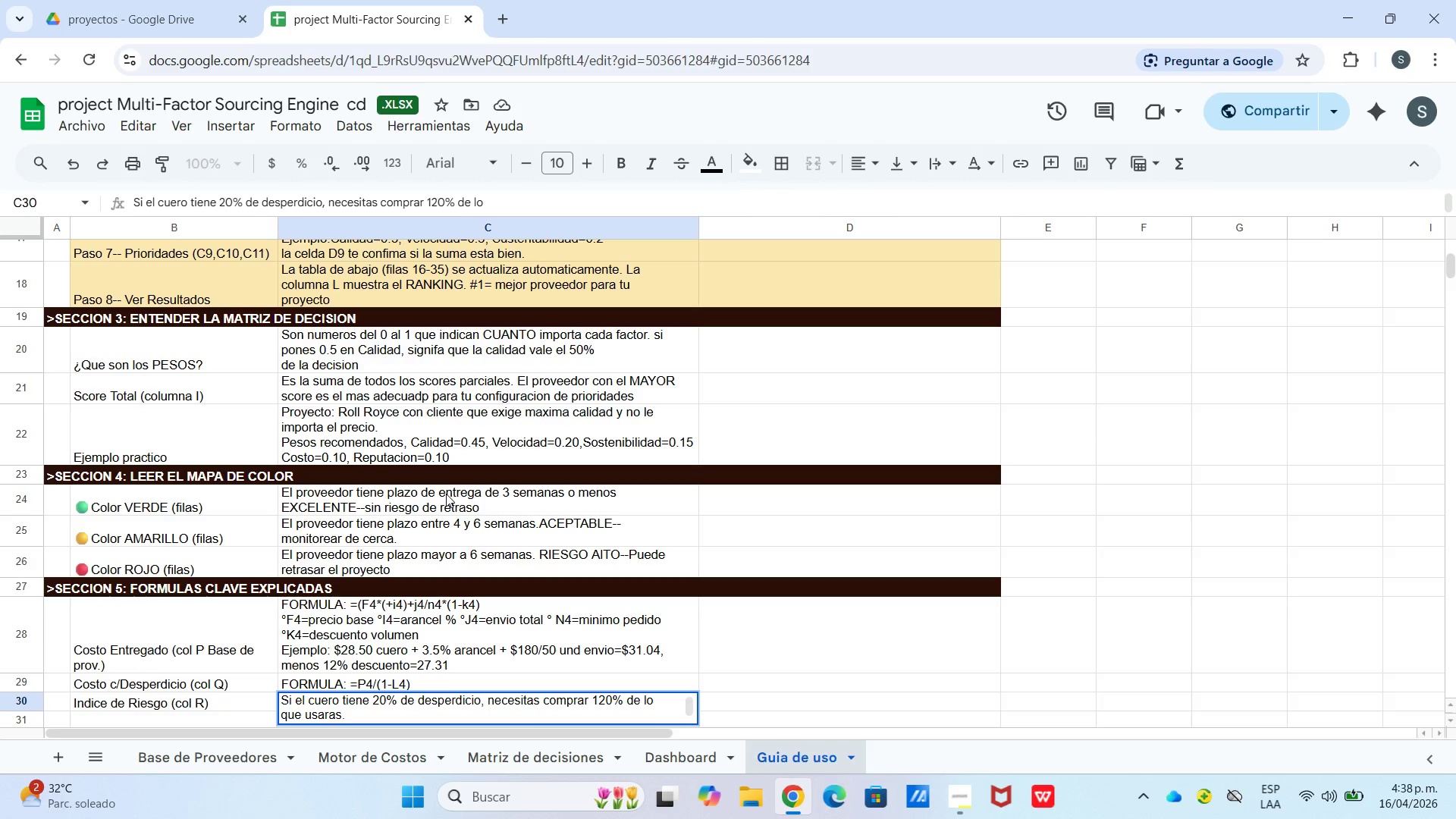 
type(Ejemplo> $27.31 & )
 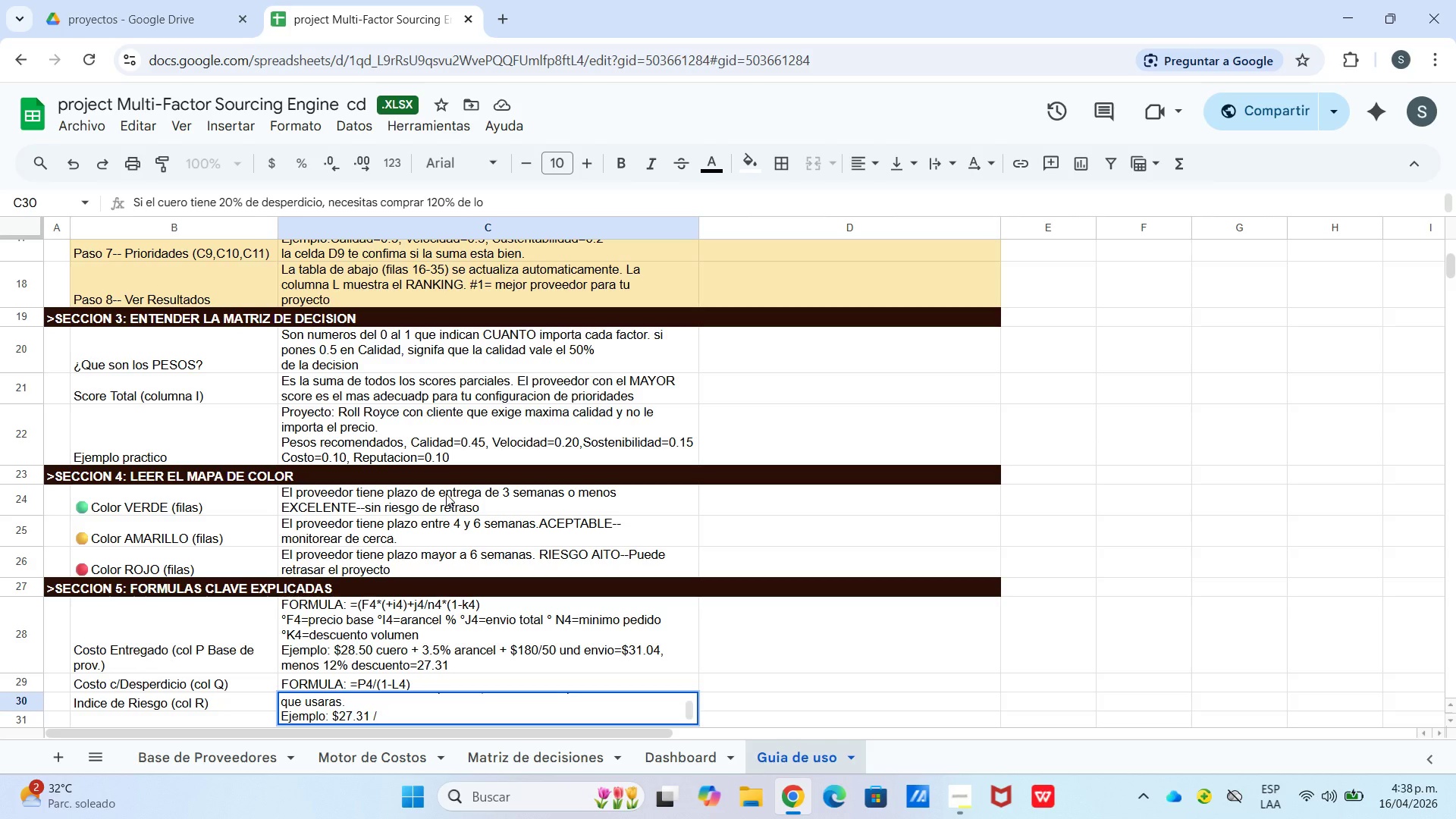 
type(*1-0.20() $34.14 costo real por pie sutil)
key(Backspace)
key(Backspace)
key(Backspace)
key(Backspace)
key(Backspace)
type(util)
 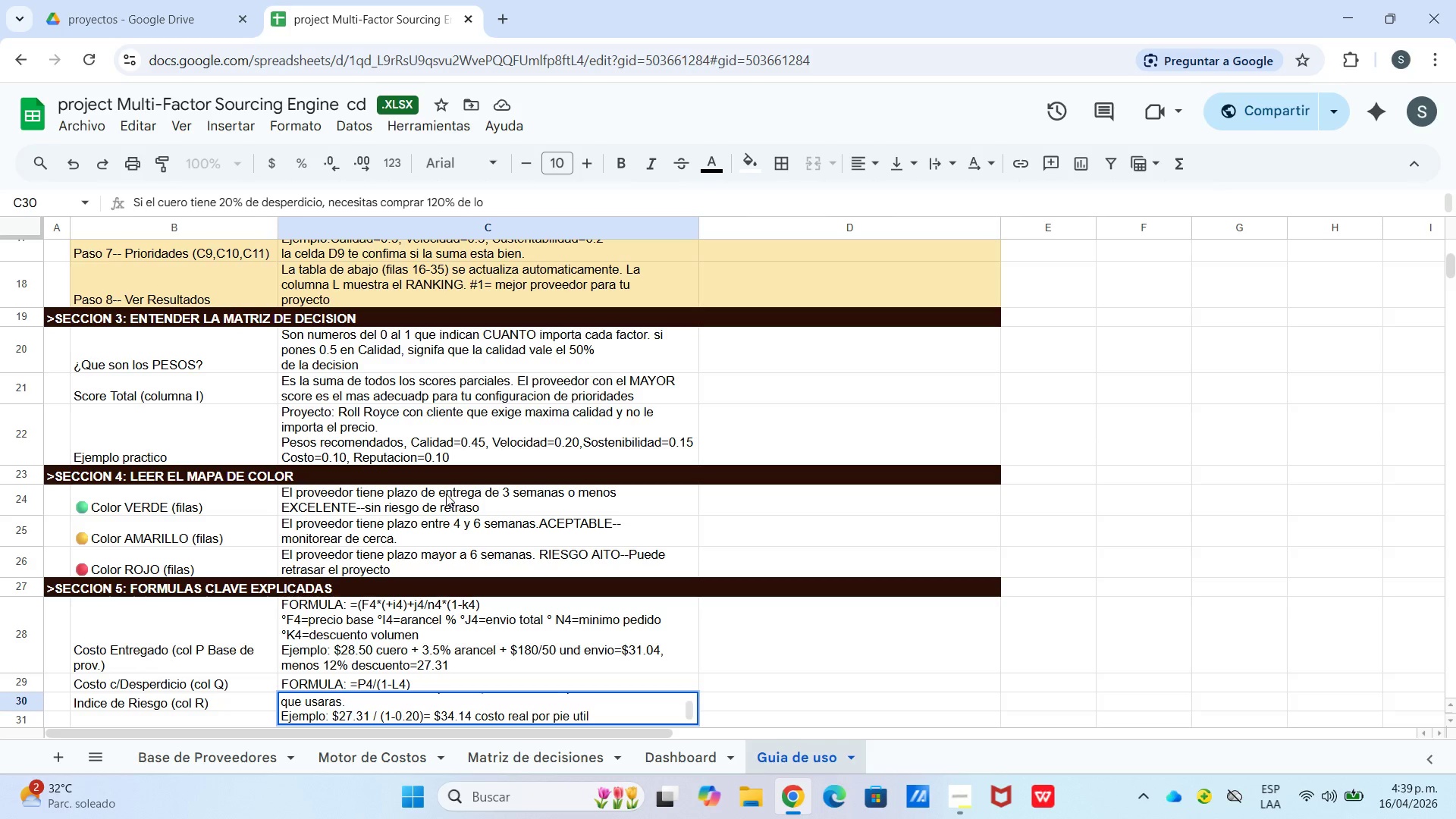 
wait(9.38)
 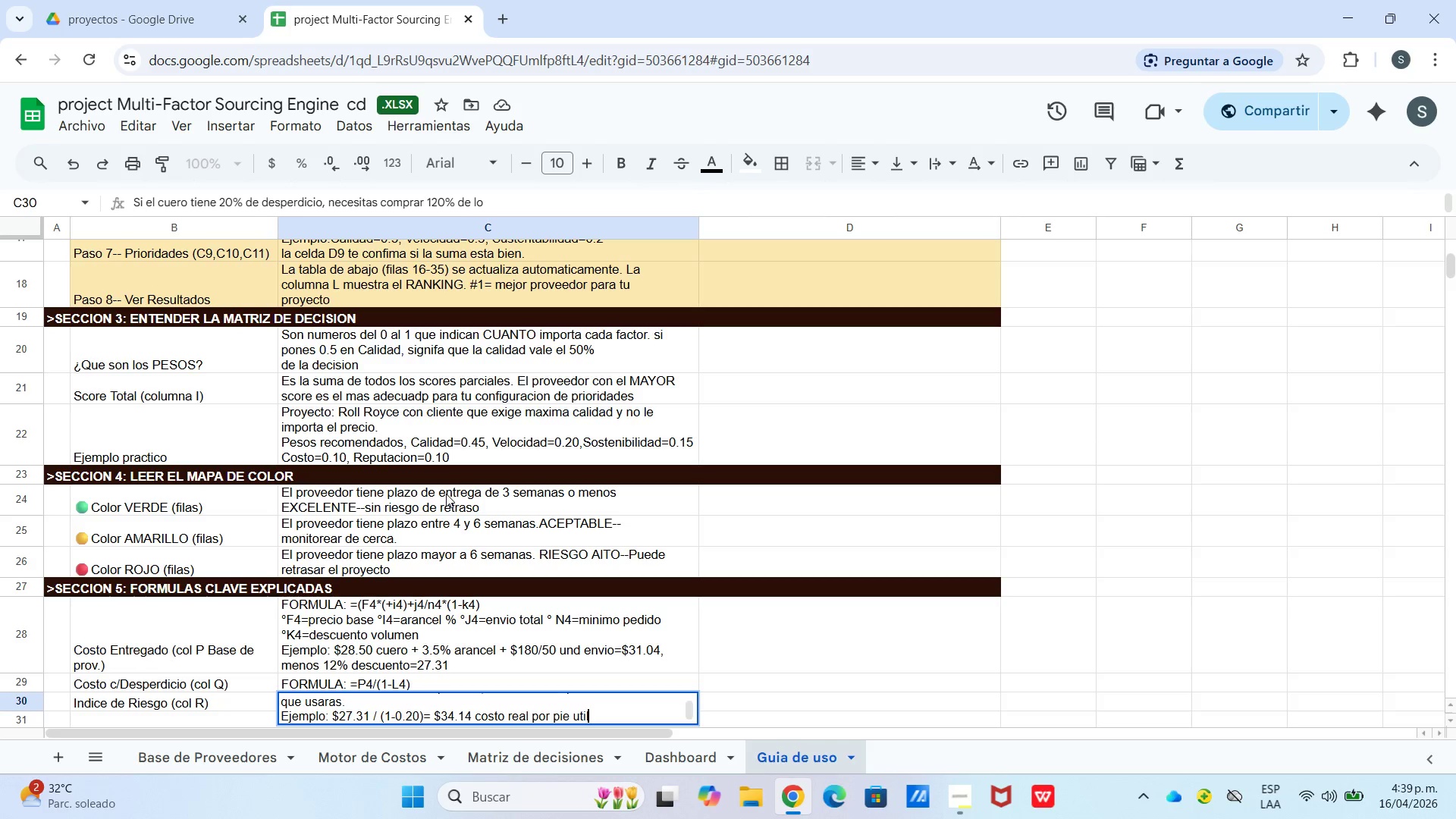 
key(Enter)
 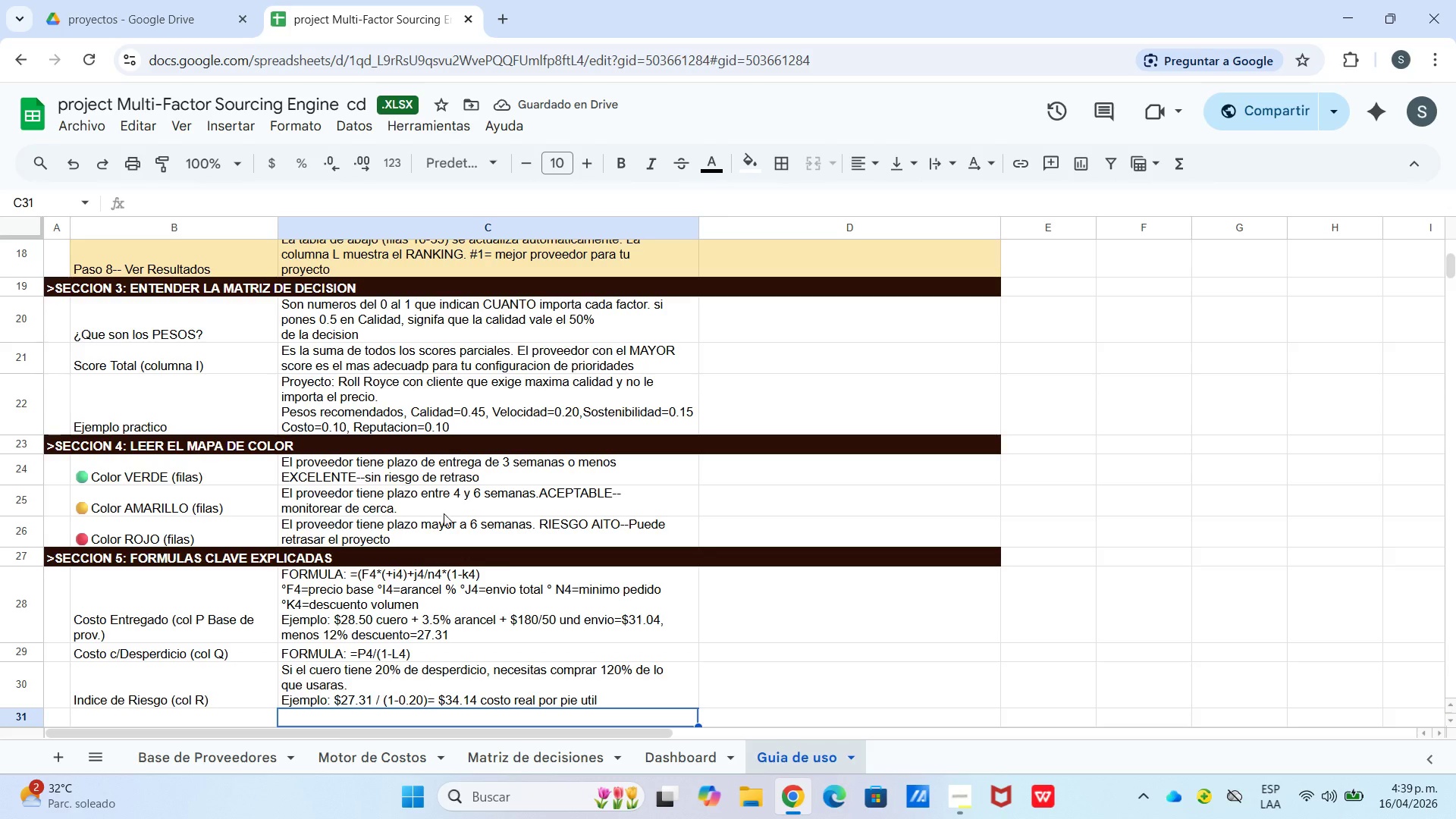 
scroll: coordinate [792, 452], scroll_direction: up, amount: 5.0
 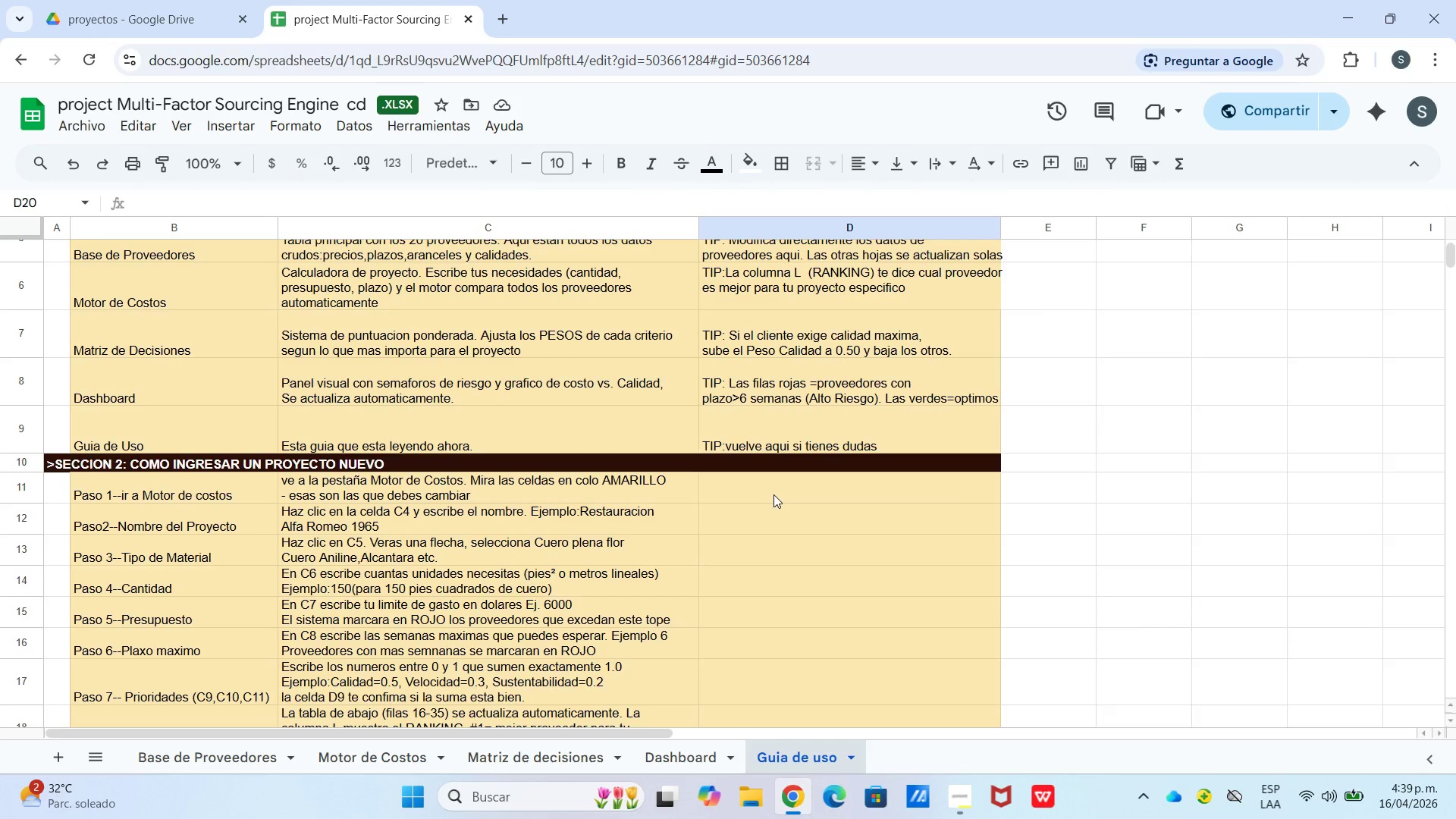 
left_click([774, 494])
 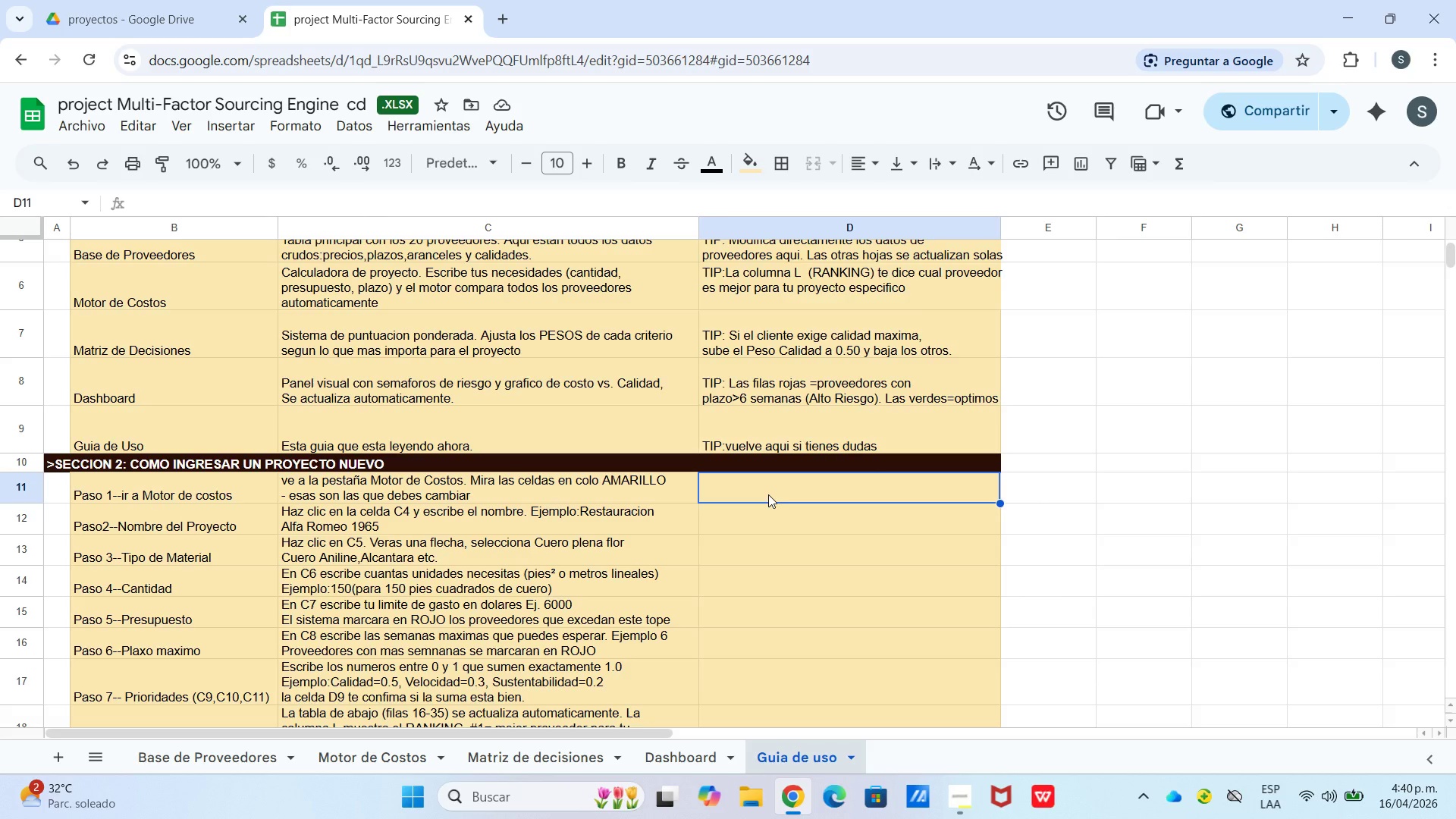 
wait(43.11)
 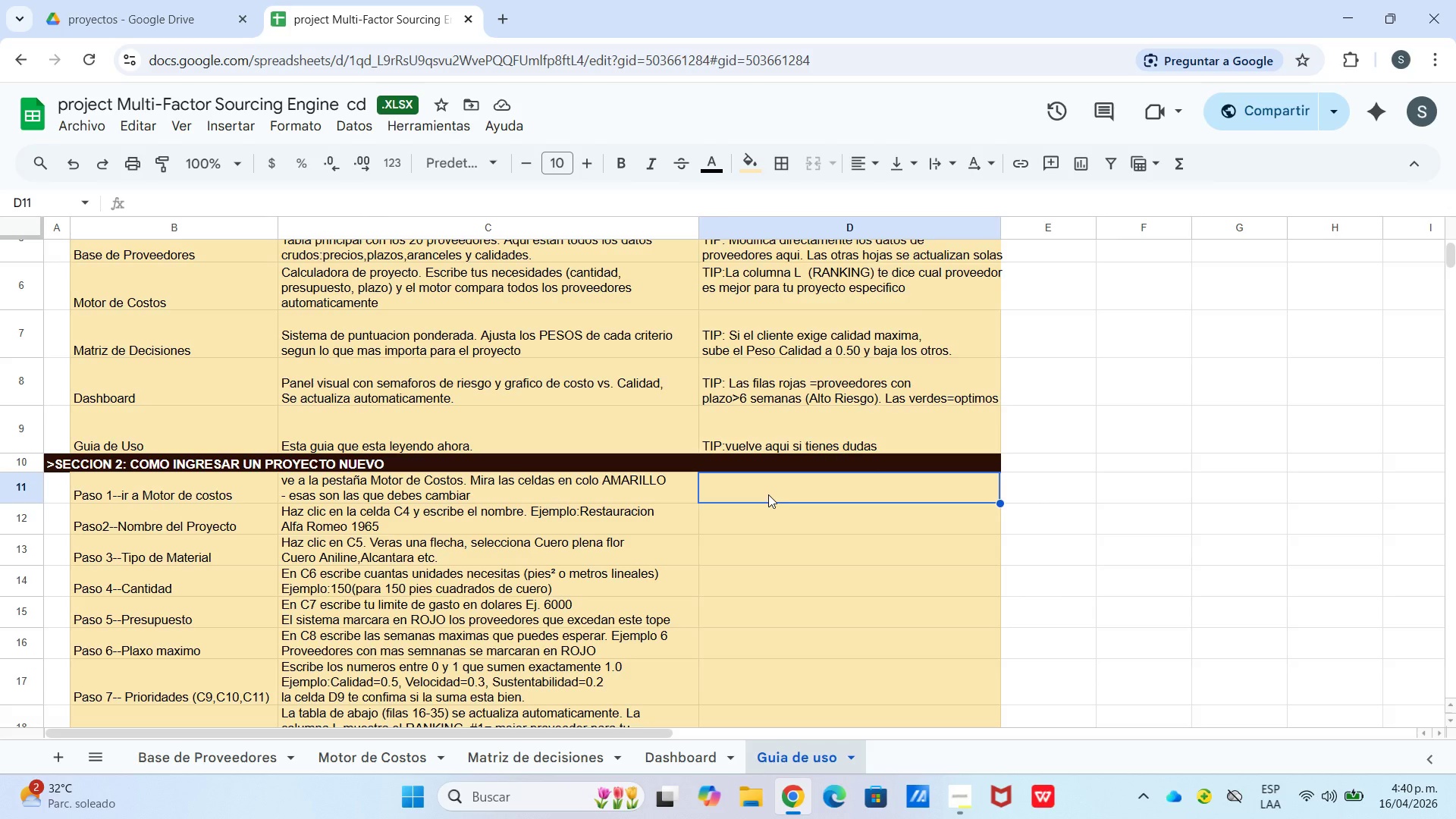 
double_click([809, 492])
 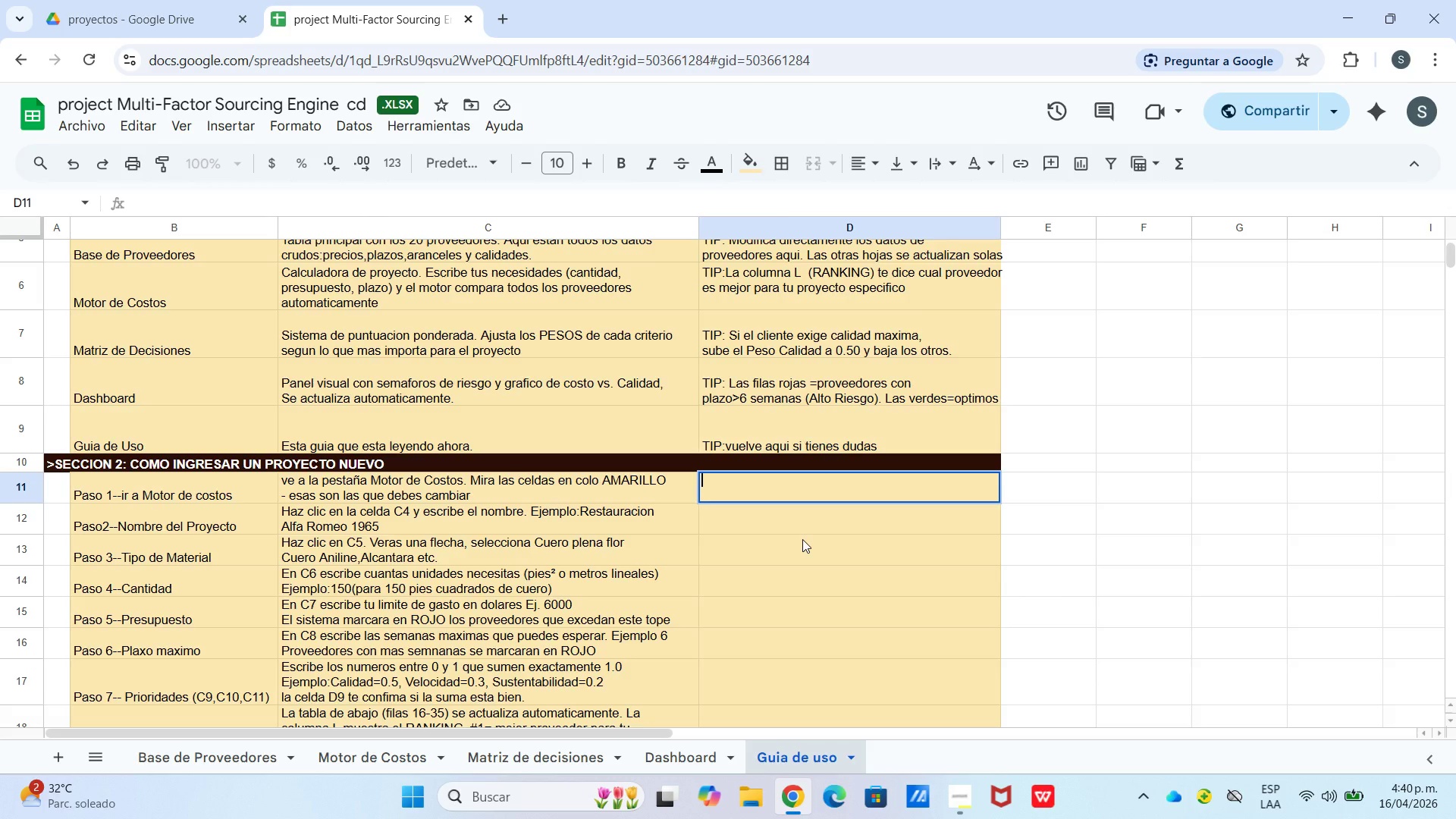 
wait(7.88)
 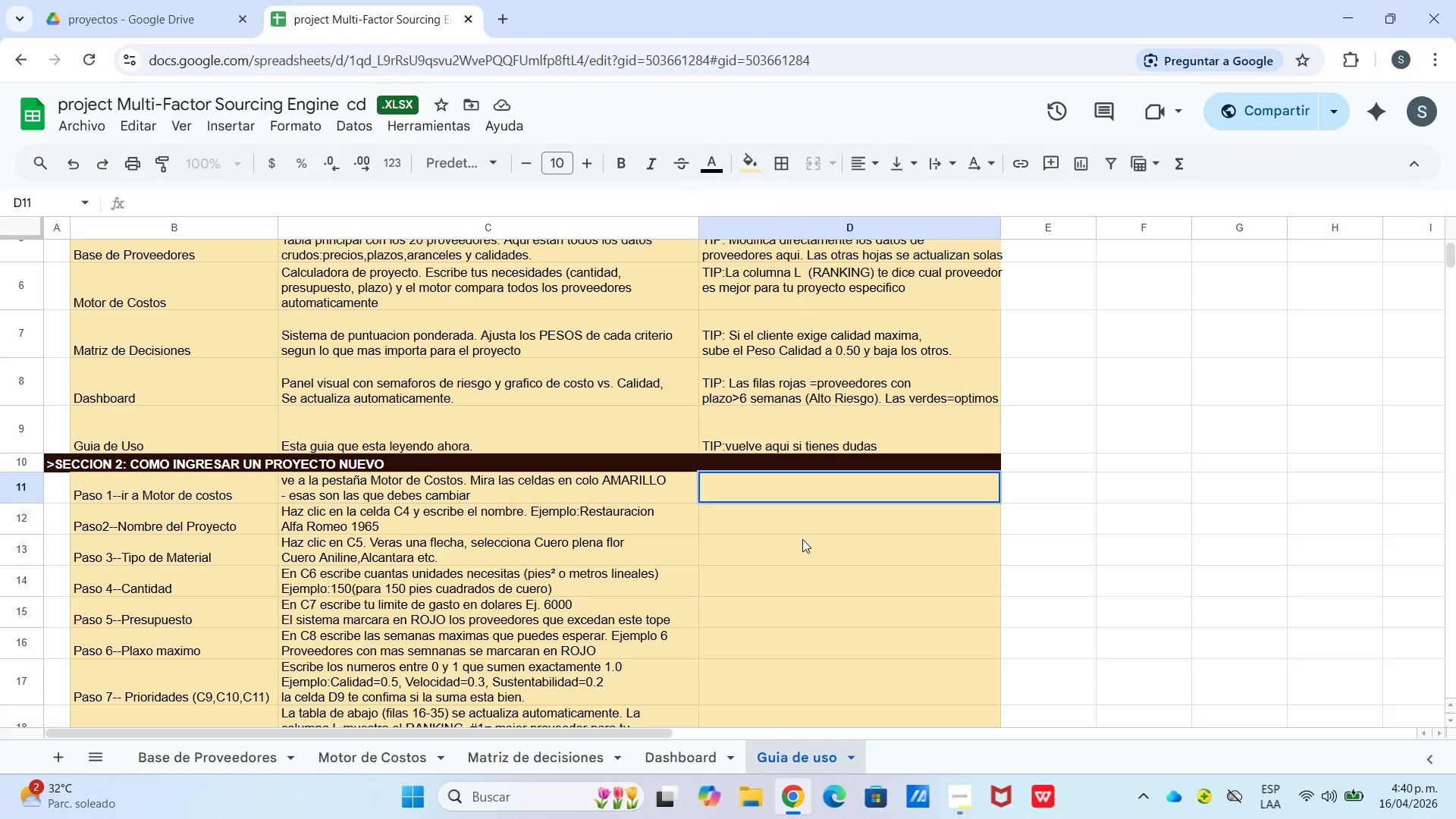 
type(TIP> Las celdas amarillas& azules son TUS)
 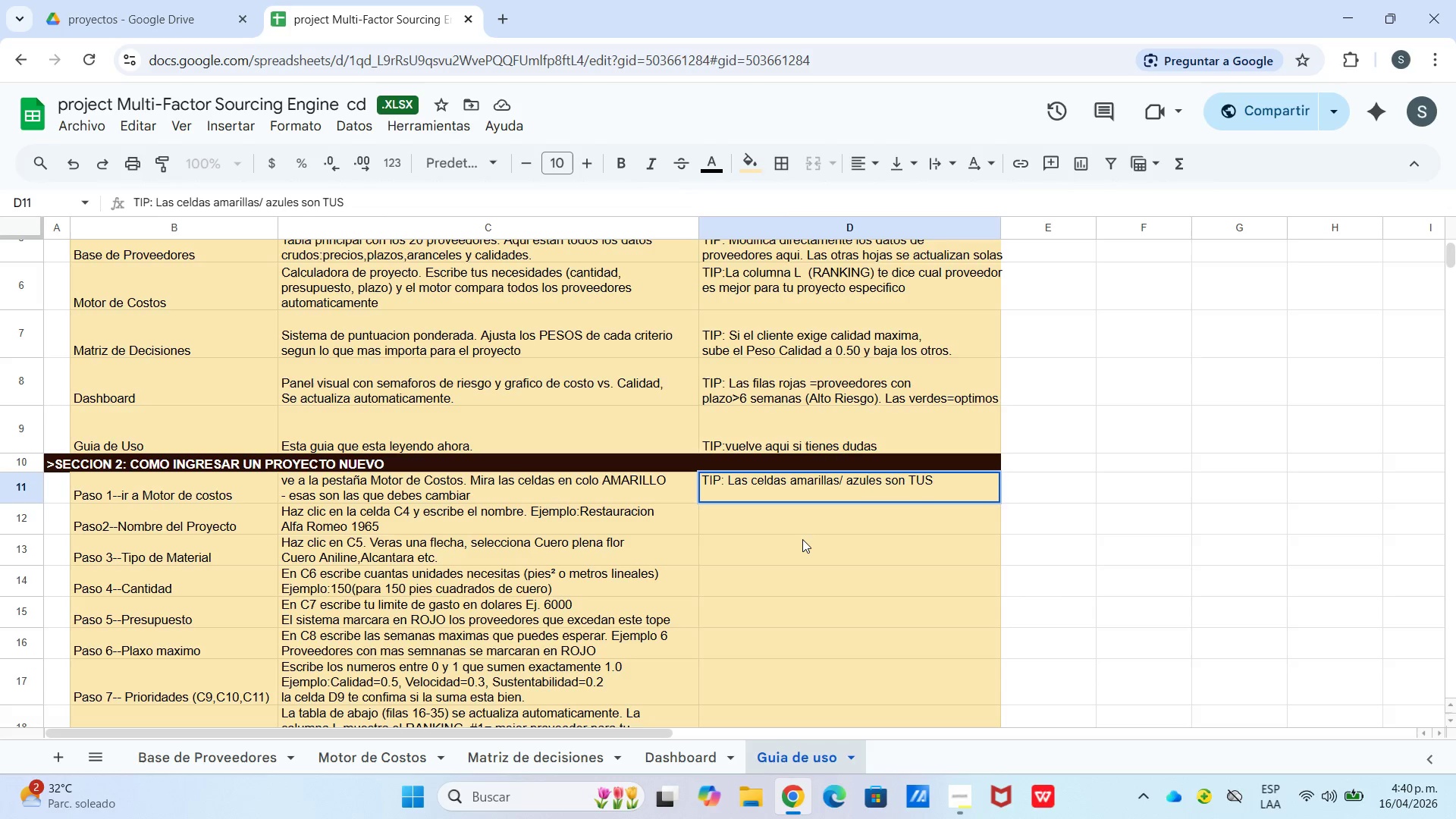 
key(Enter)
 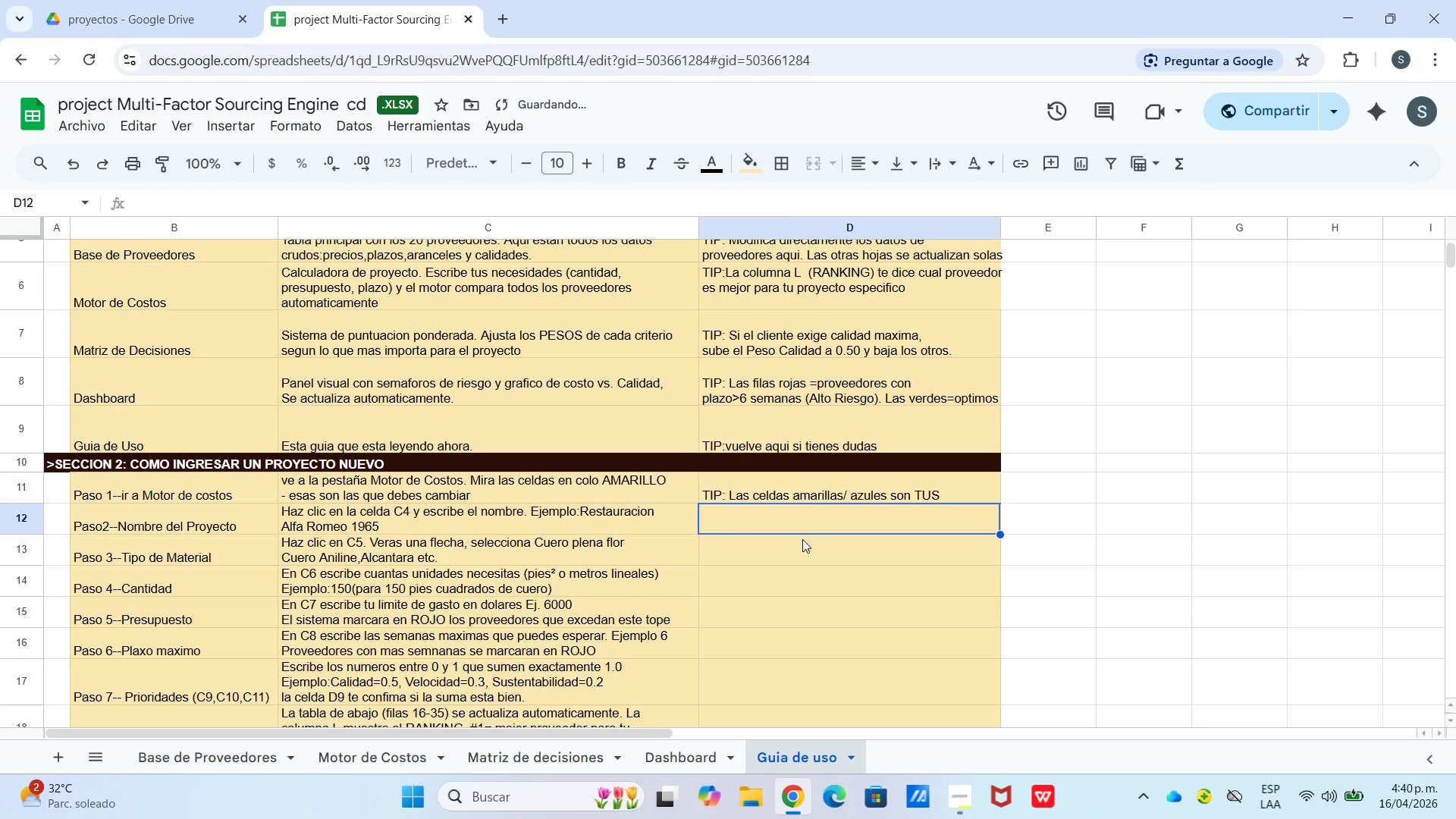 
key(ArrowUp)
 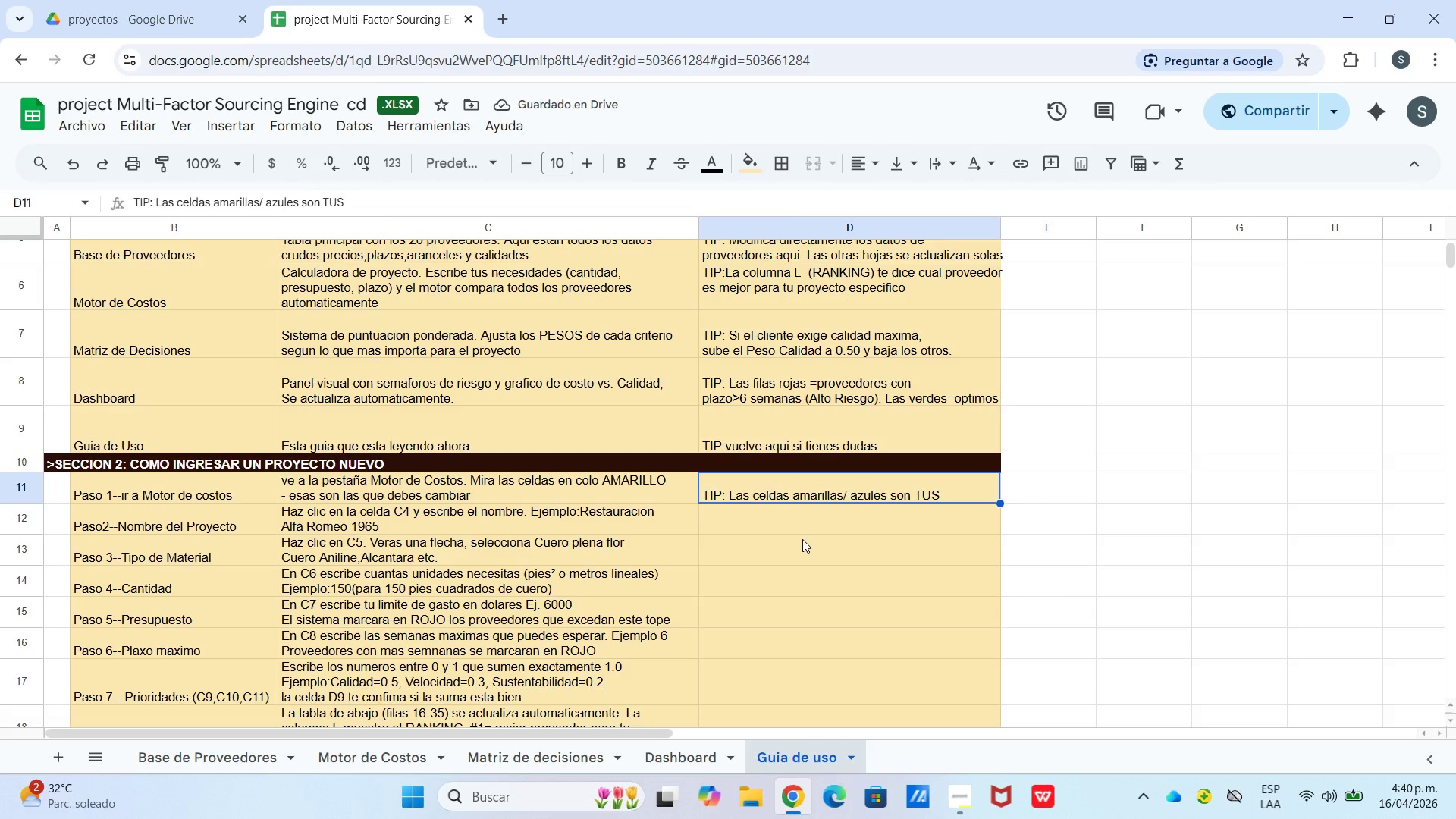 
key(Enter)
 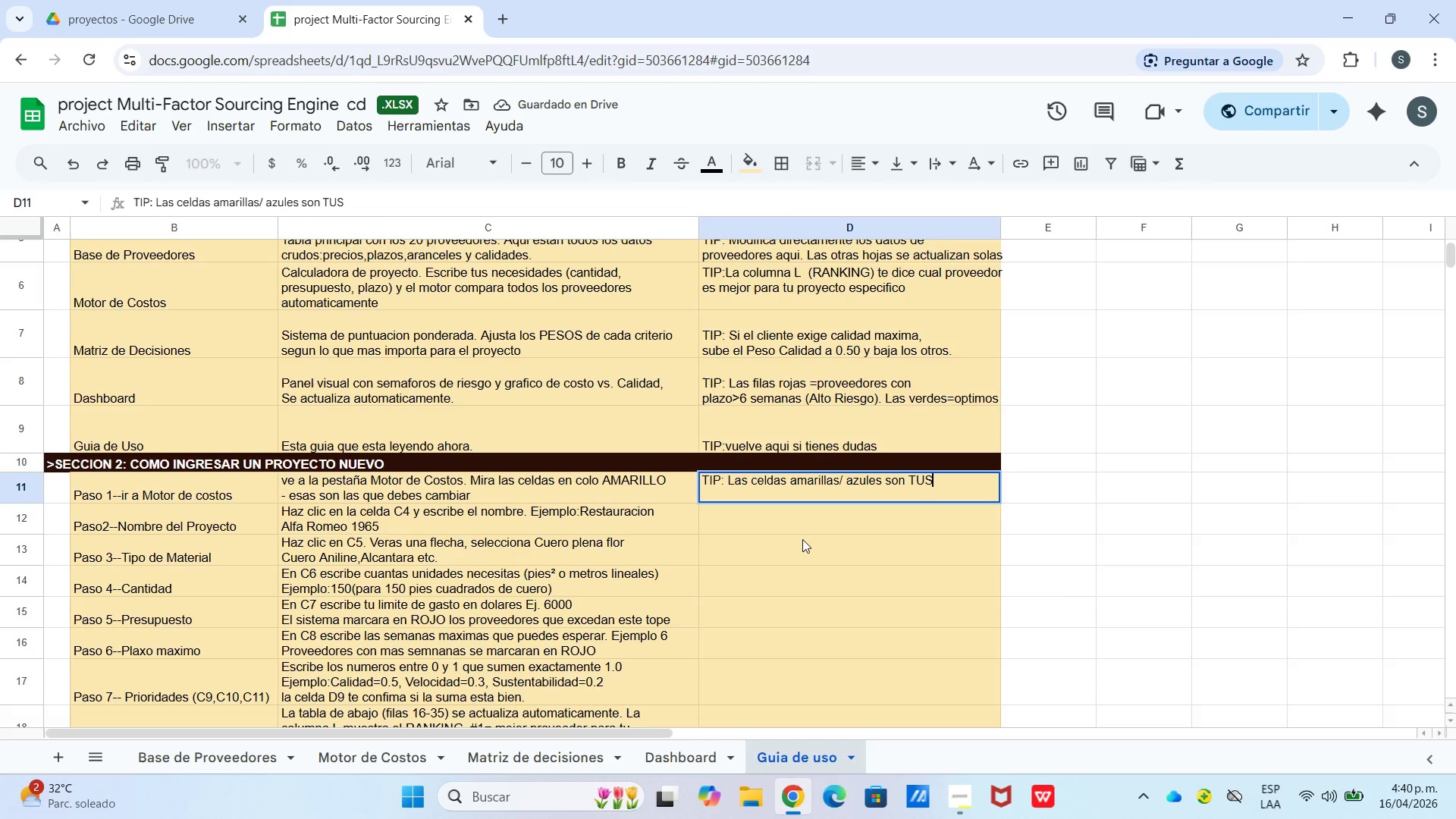 
key(Control+Enter)
 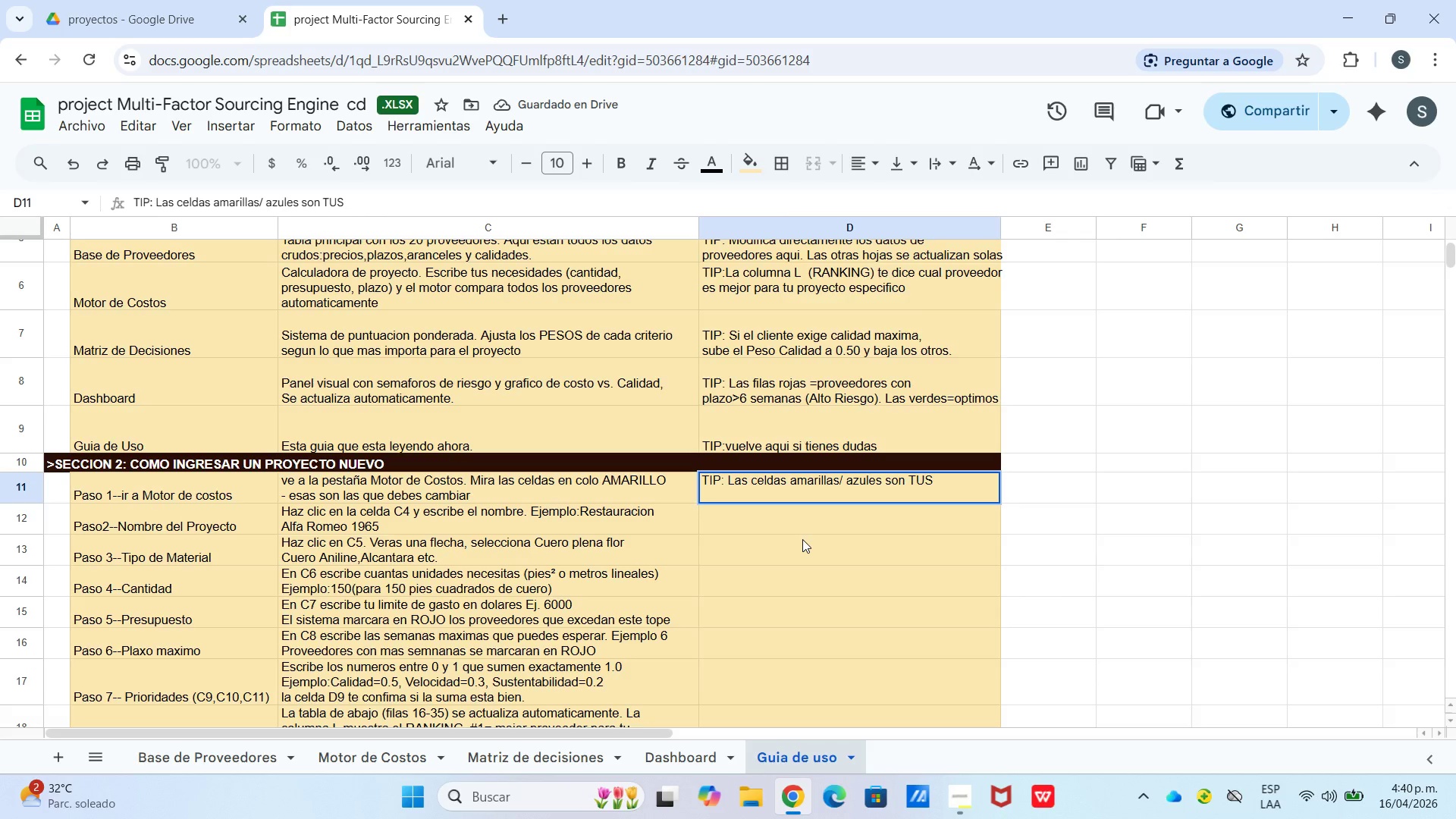 
type(entradas. Las blancas son formulas)
 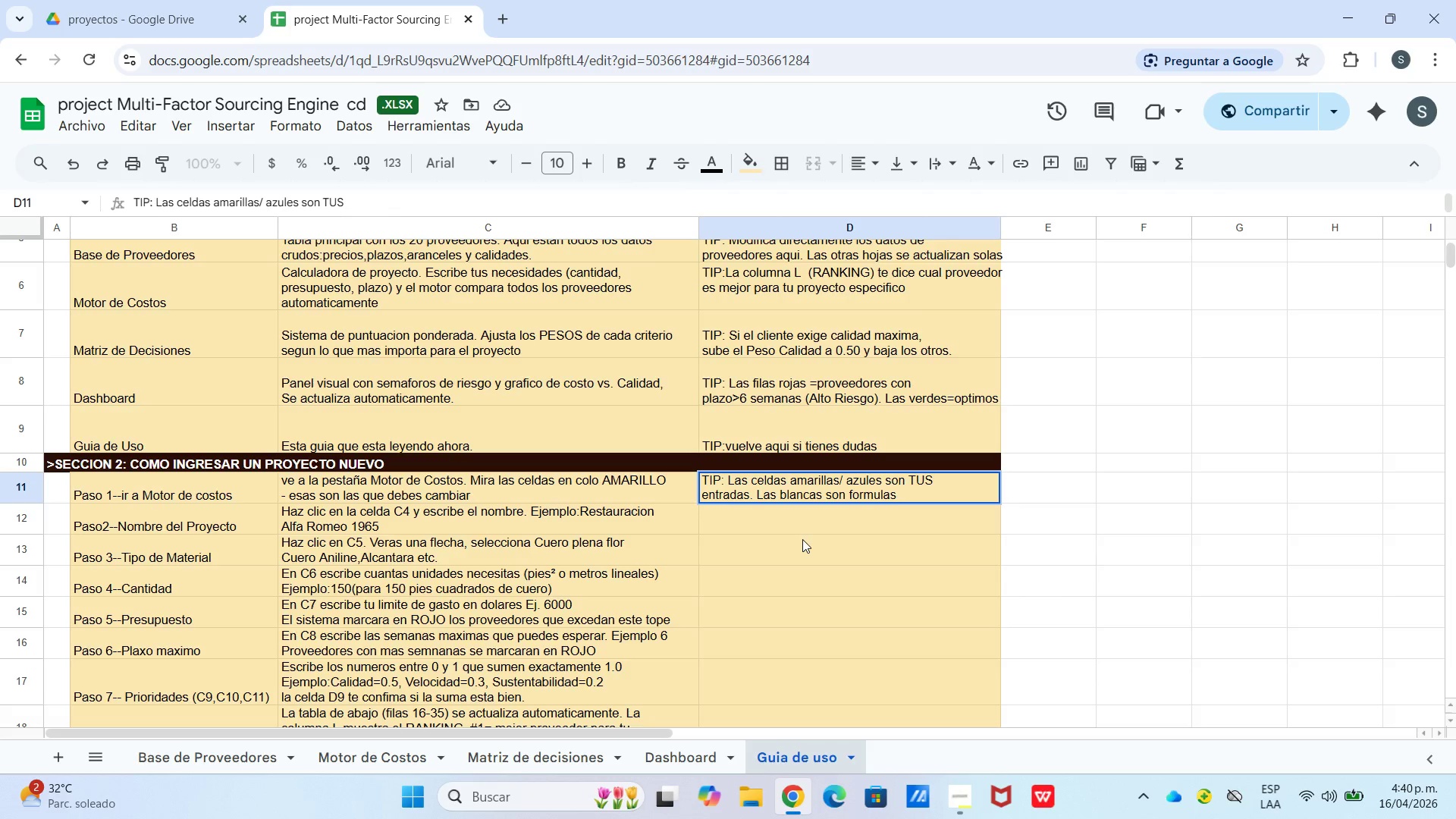 
wait(5.25)
 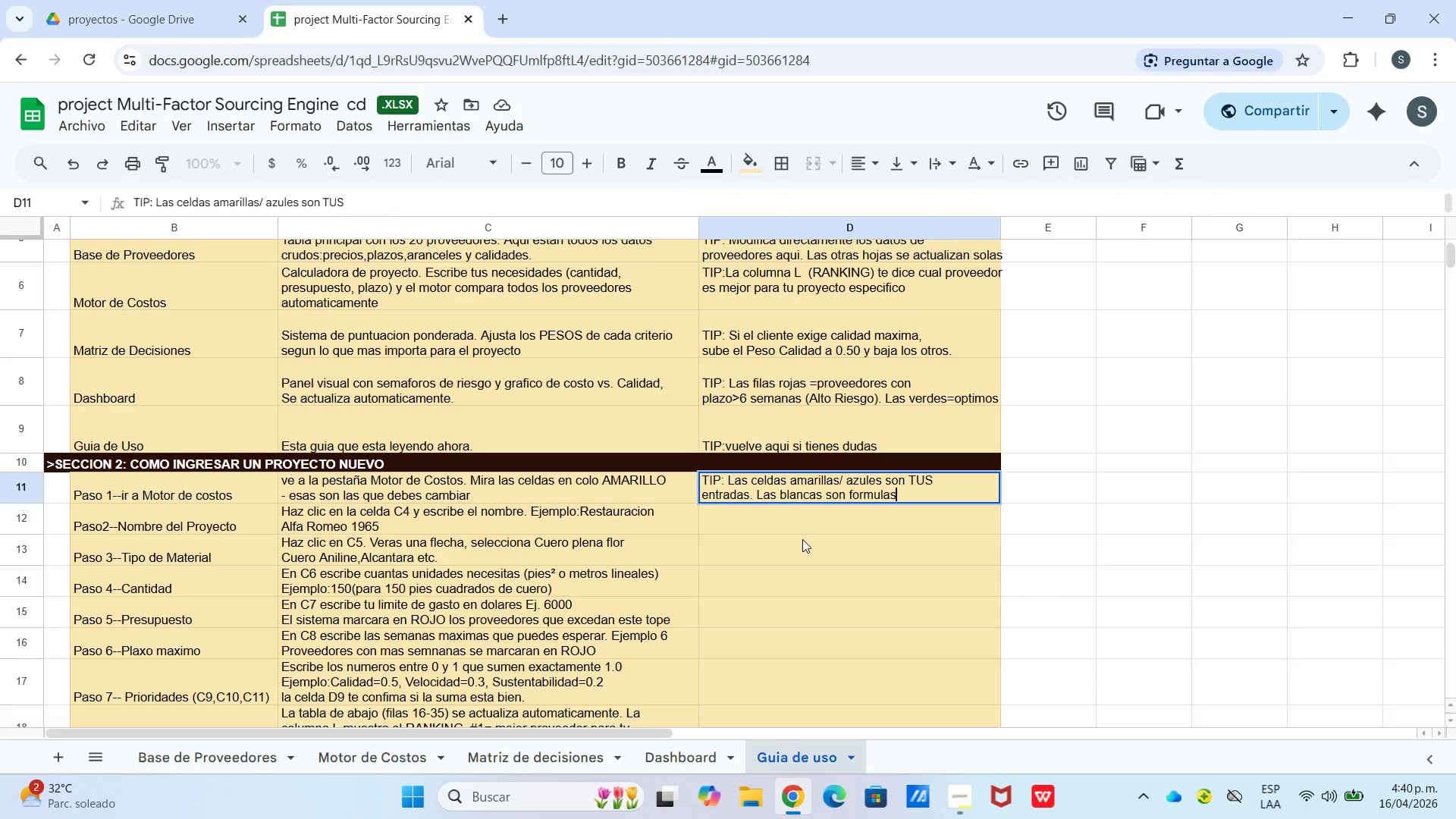 
type( automaticas)
 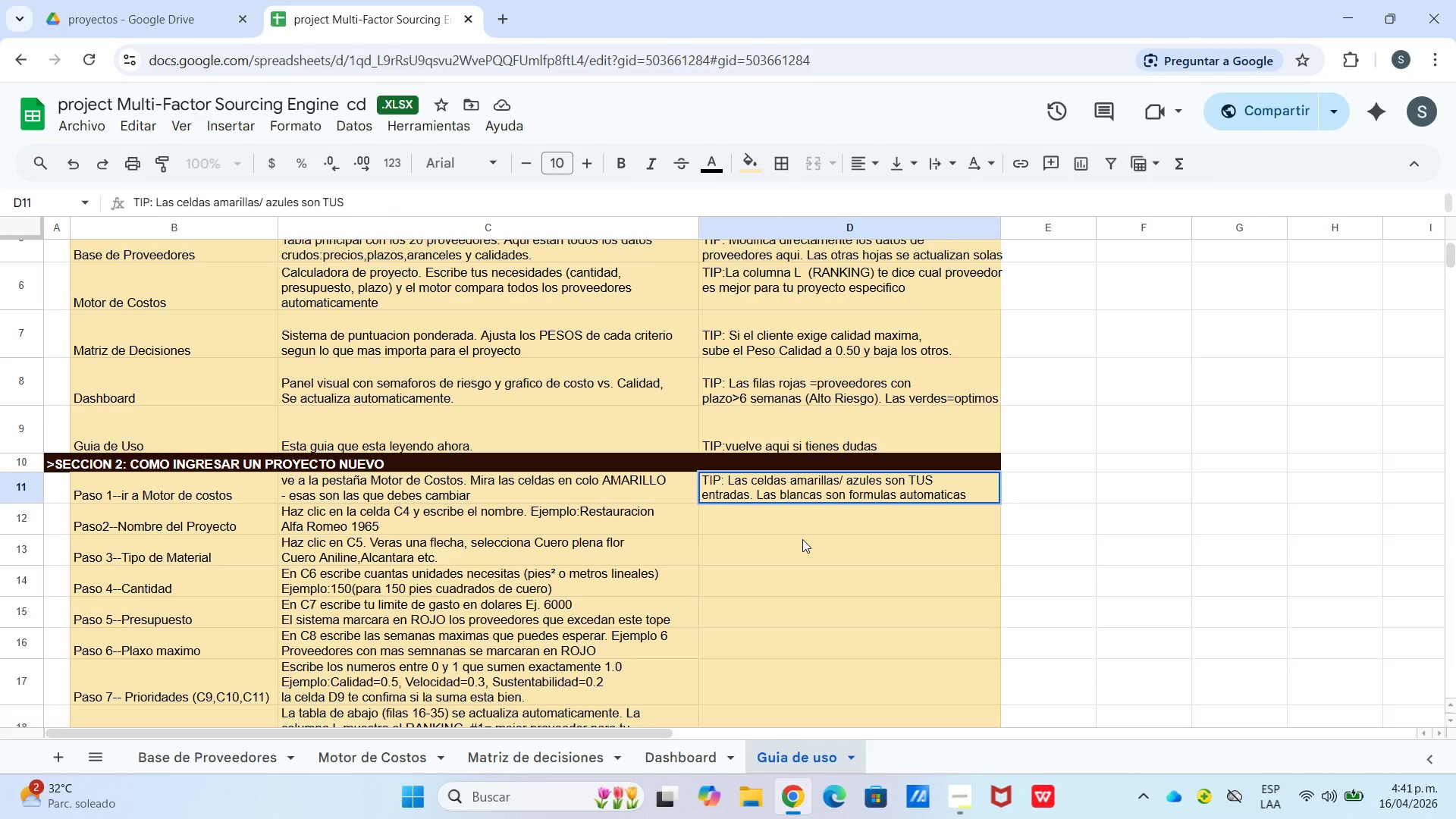 
key(Enter)
 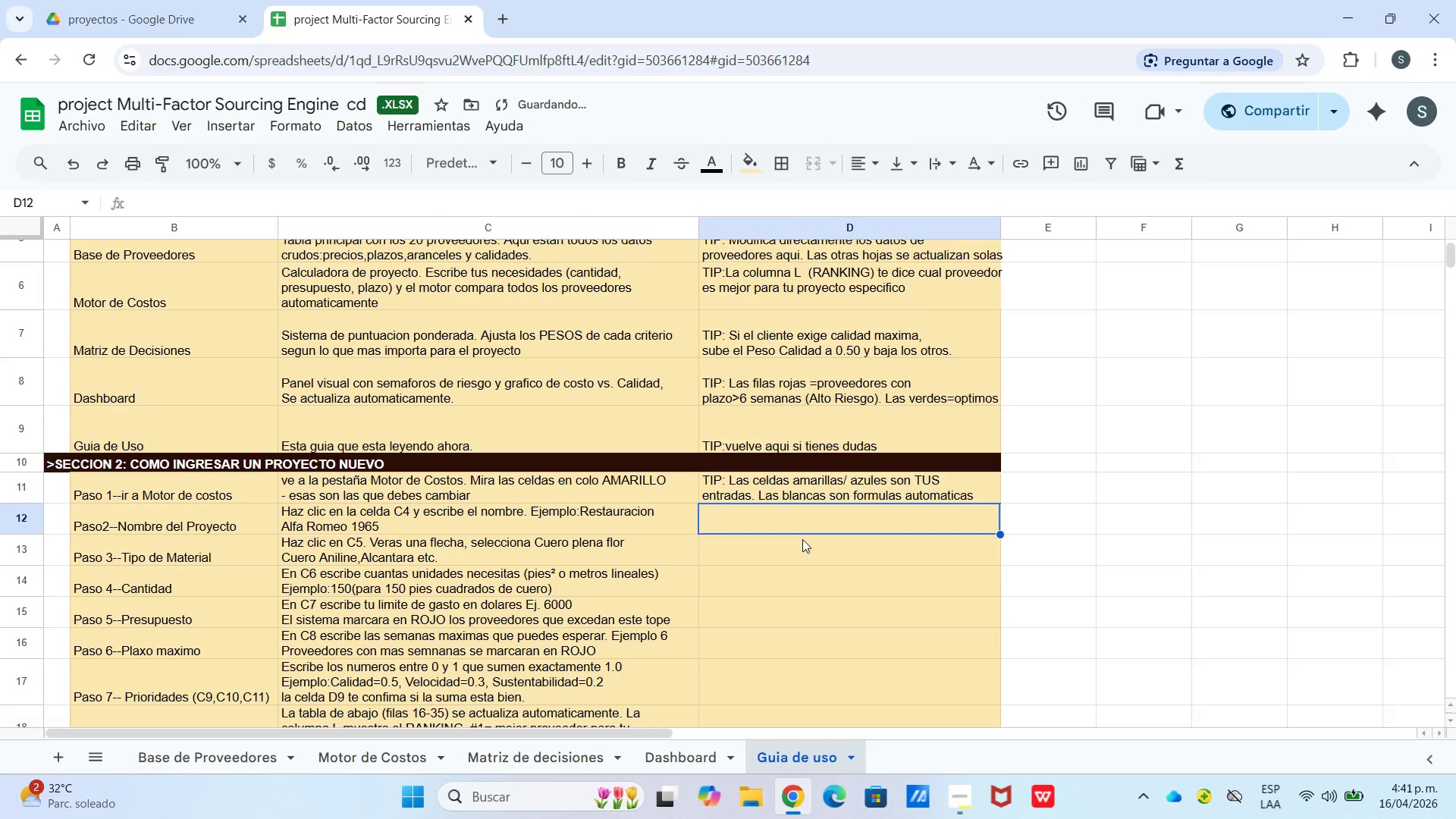 
type(TIP> Esto es solo descriptivo )
key(Backspace)
type(, no afecta )
key(Backspace)
type( ls)
key(Backspace)
type(os calculos)
 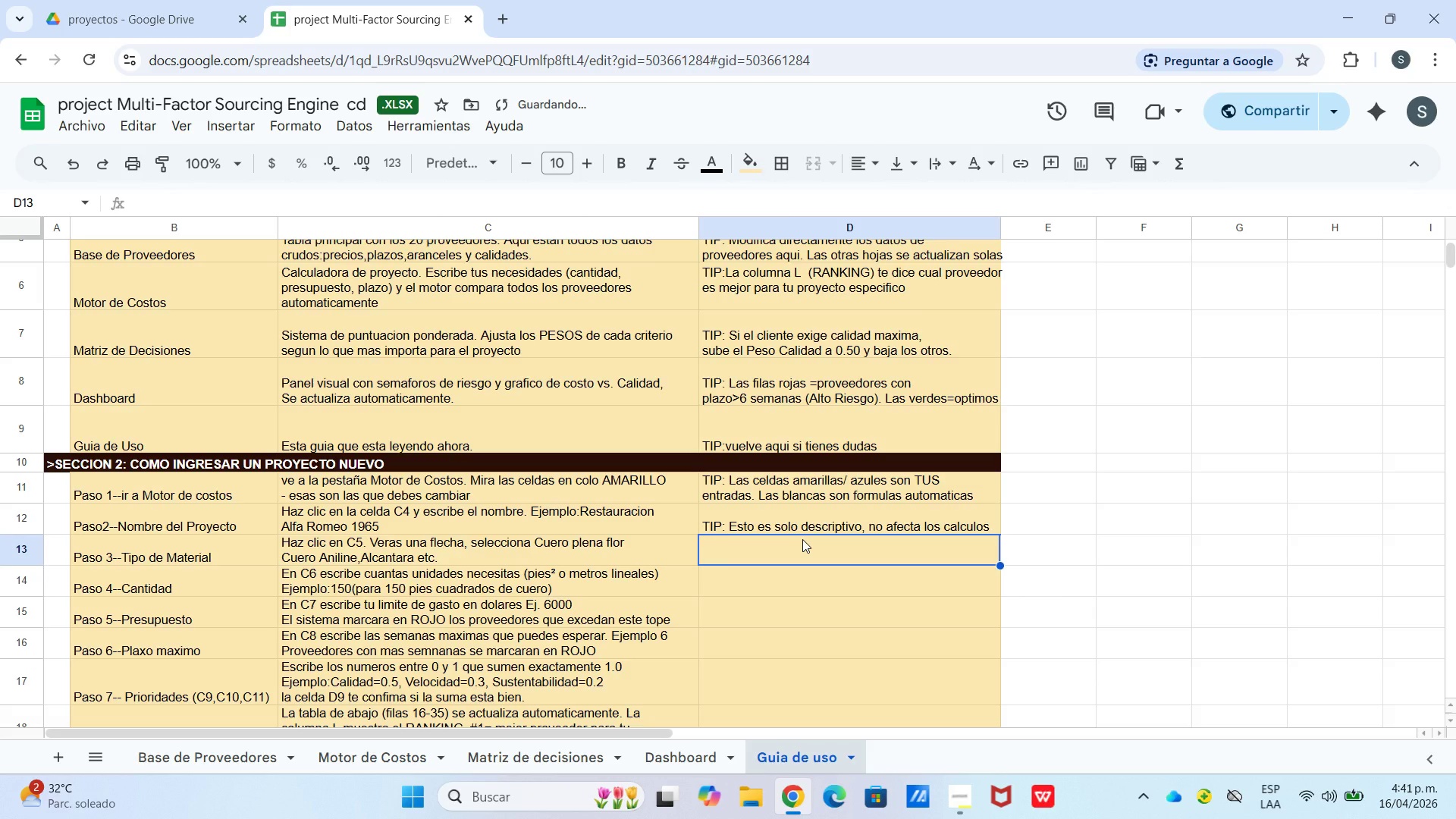 
 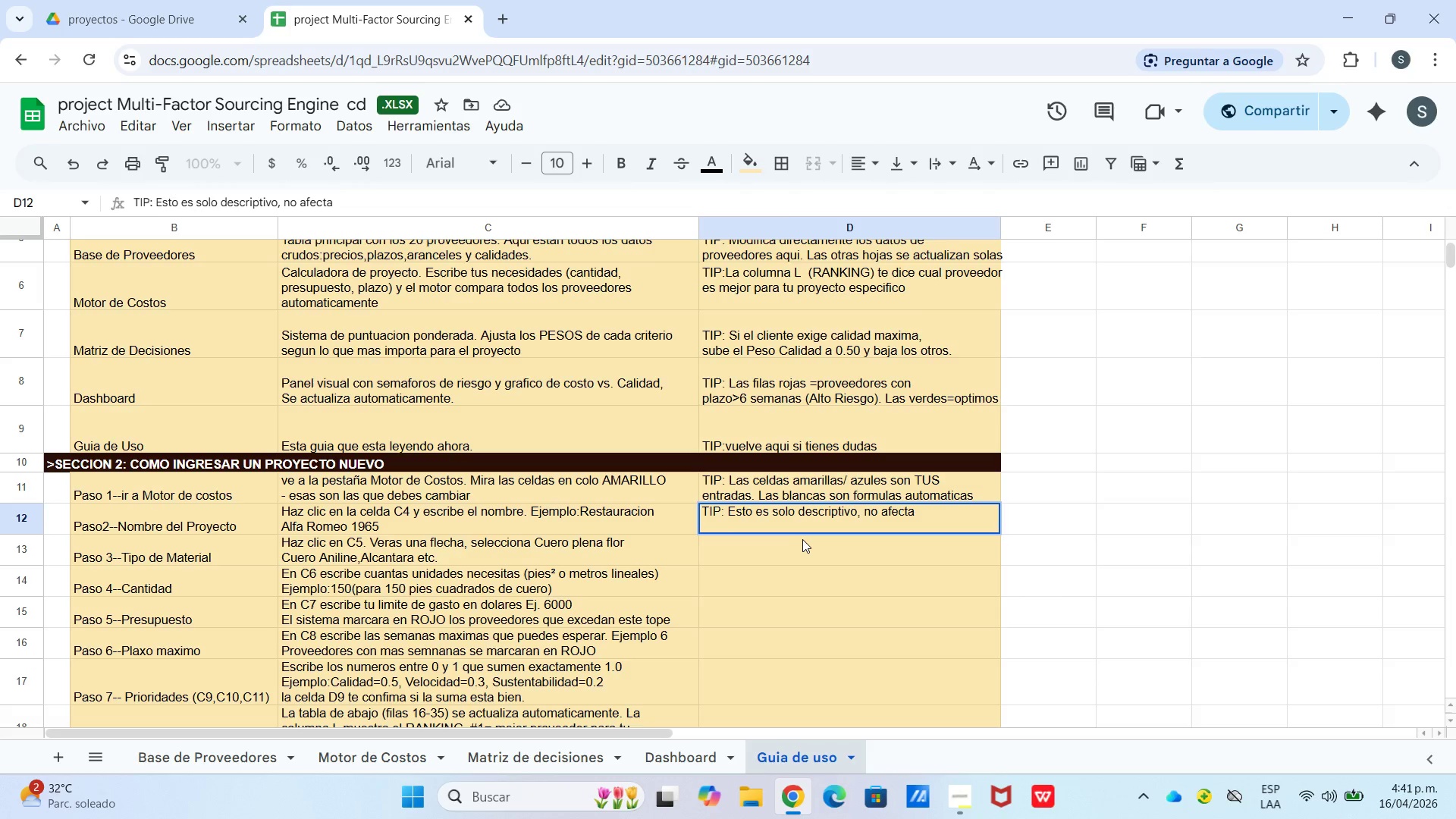 
key(Enter)
 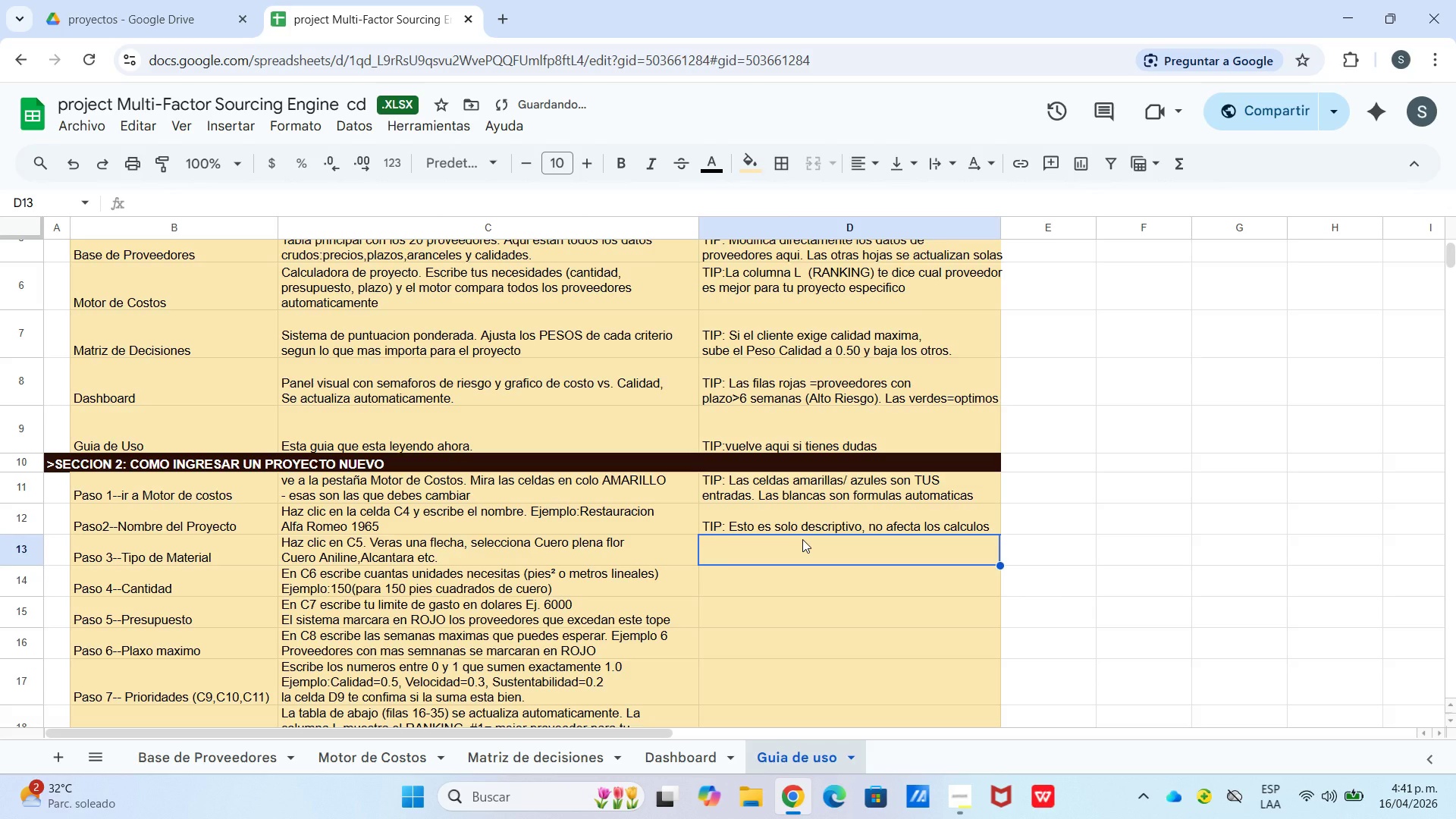 
type(TIP> USA SIEMPRE el menu desplegable. Noescribas)
 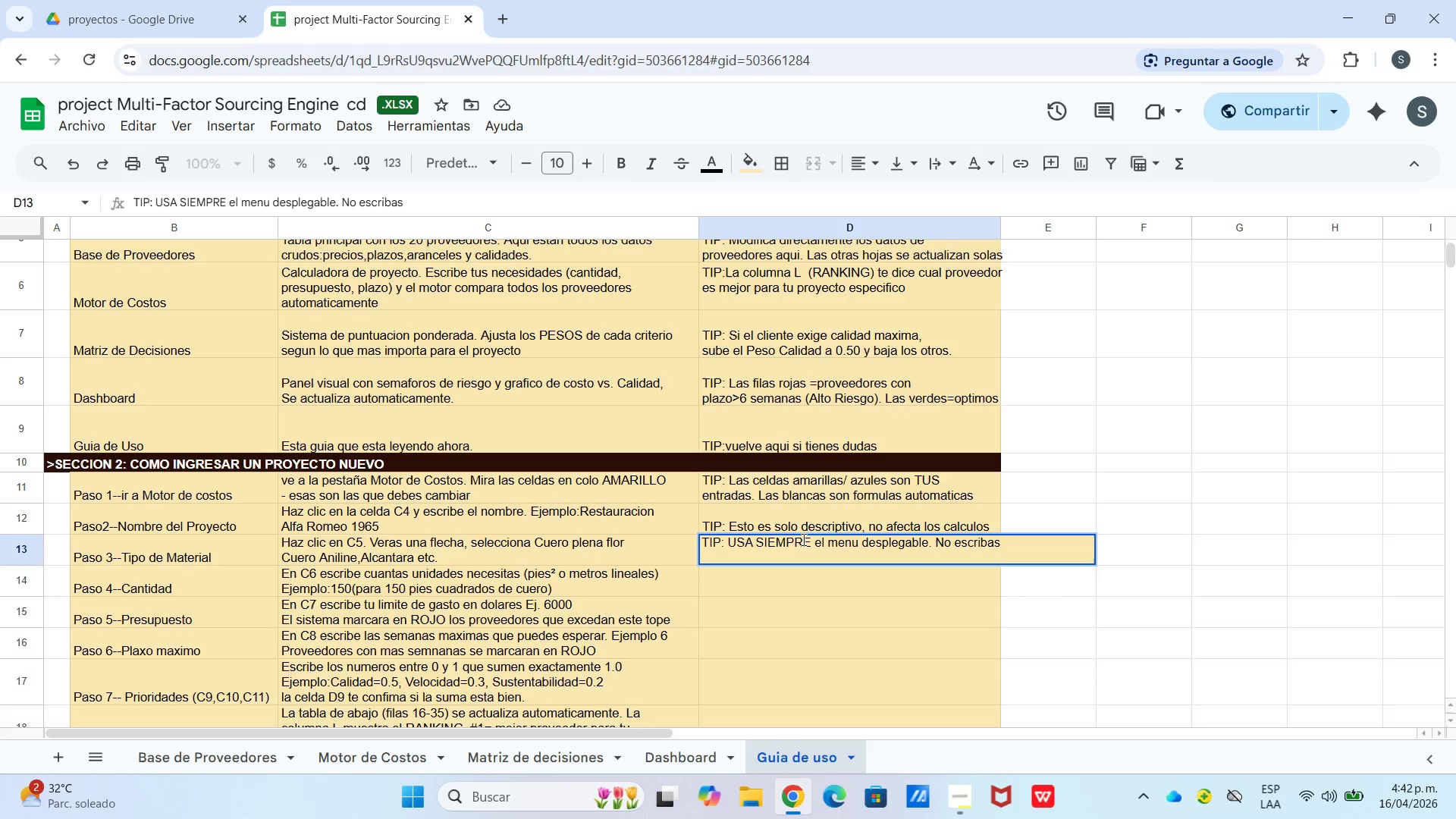 
key(Control+ControlLeft)
 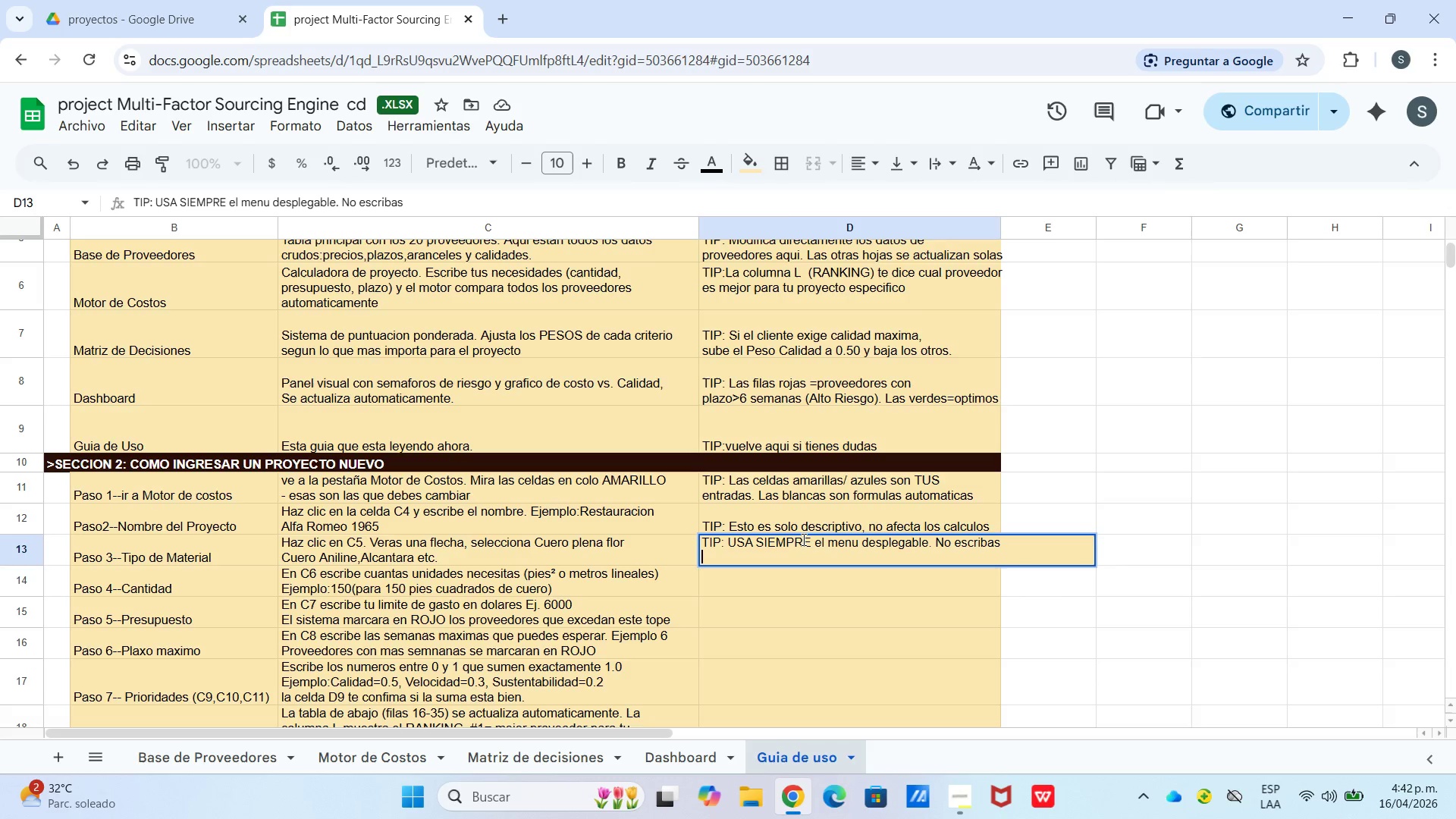 
key(Control+Enter)
 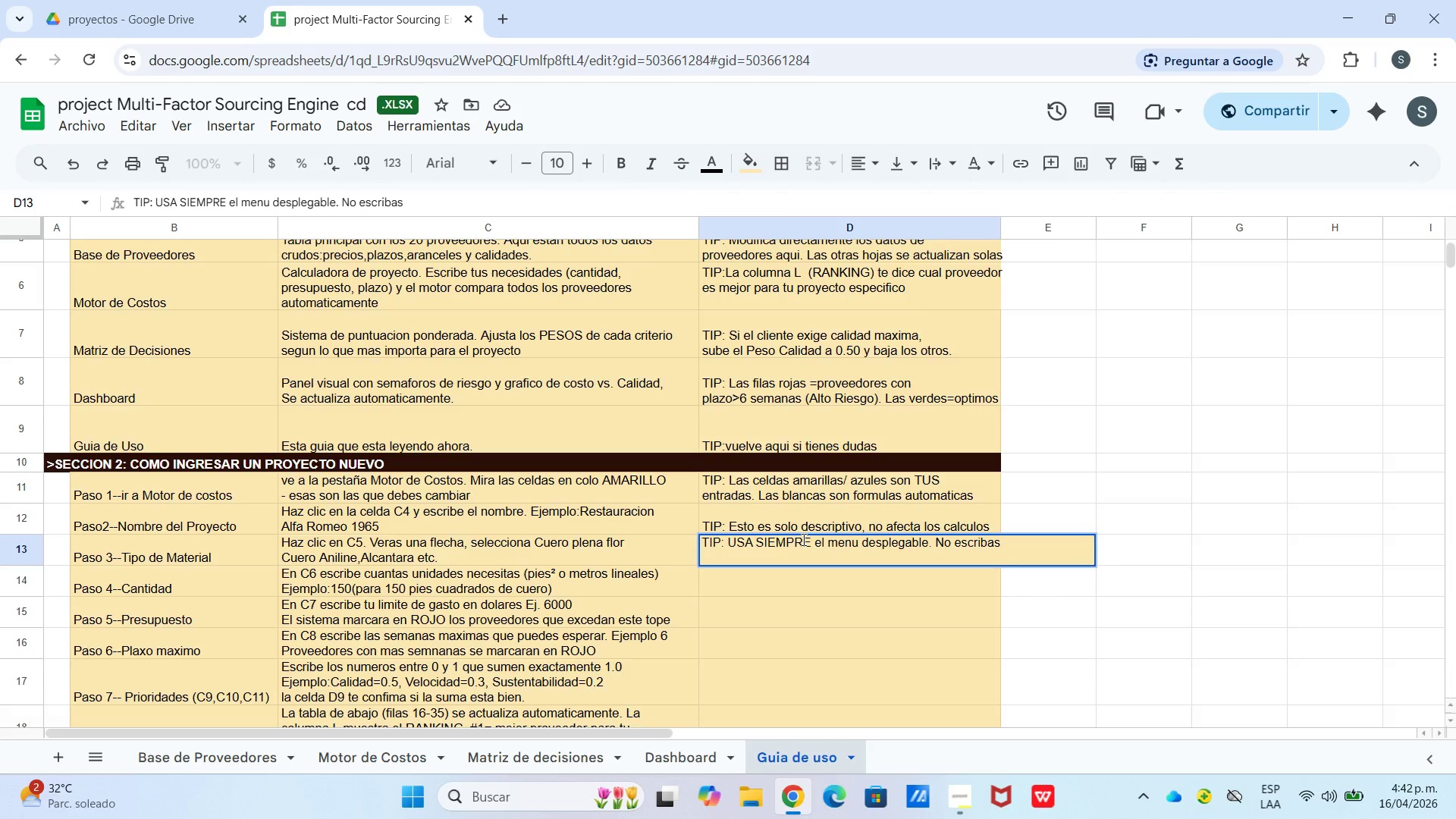 
type(a mano opuede )
key(Backspace)
key(Backspace)
key(Backspace)
key(Backspace)
key(Backspace)
key(Backspace)
type( puede fallar.)
 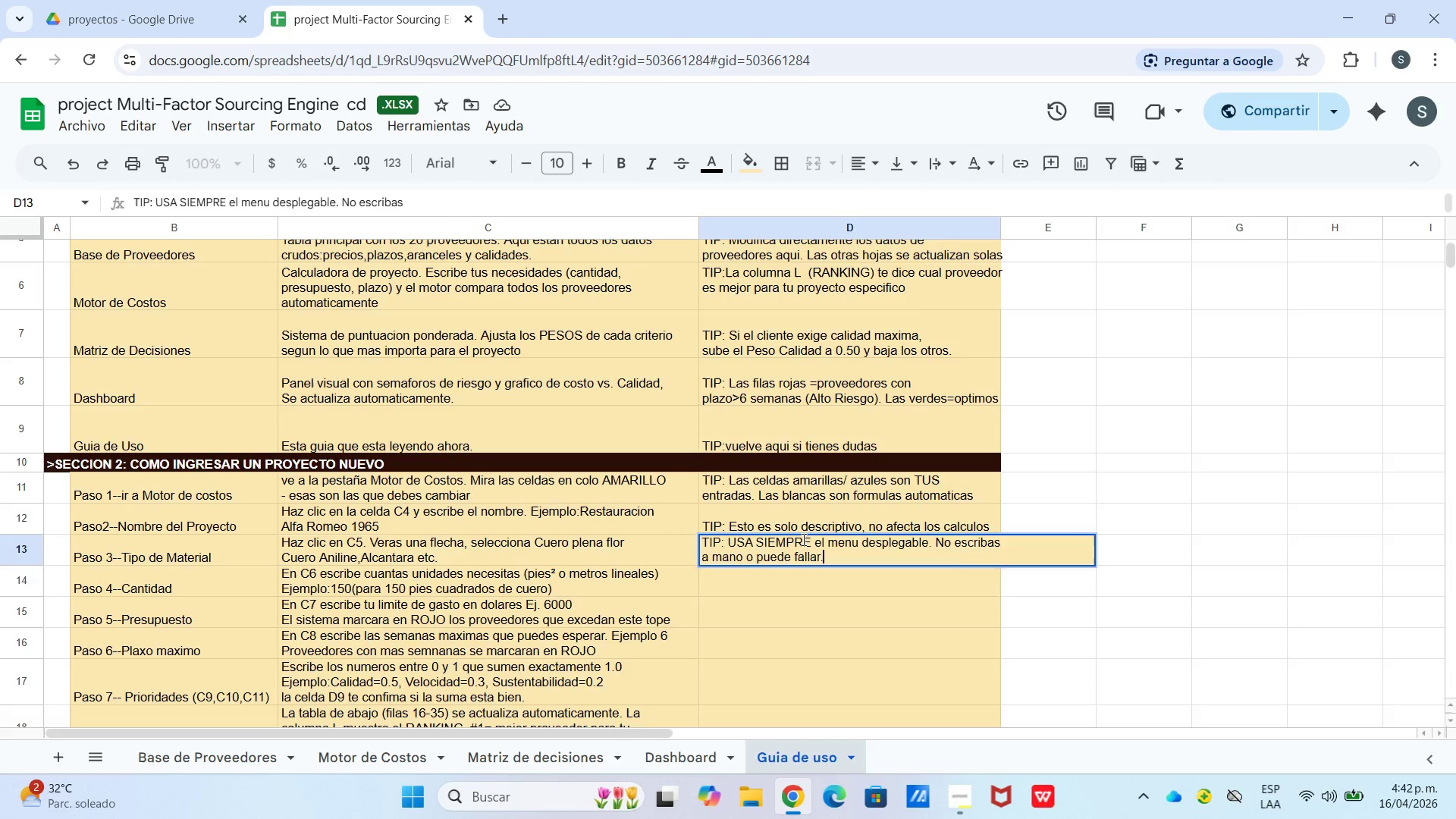 
key(Enter)
 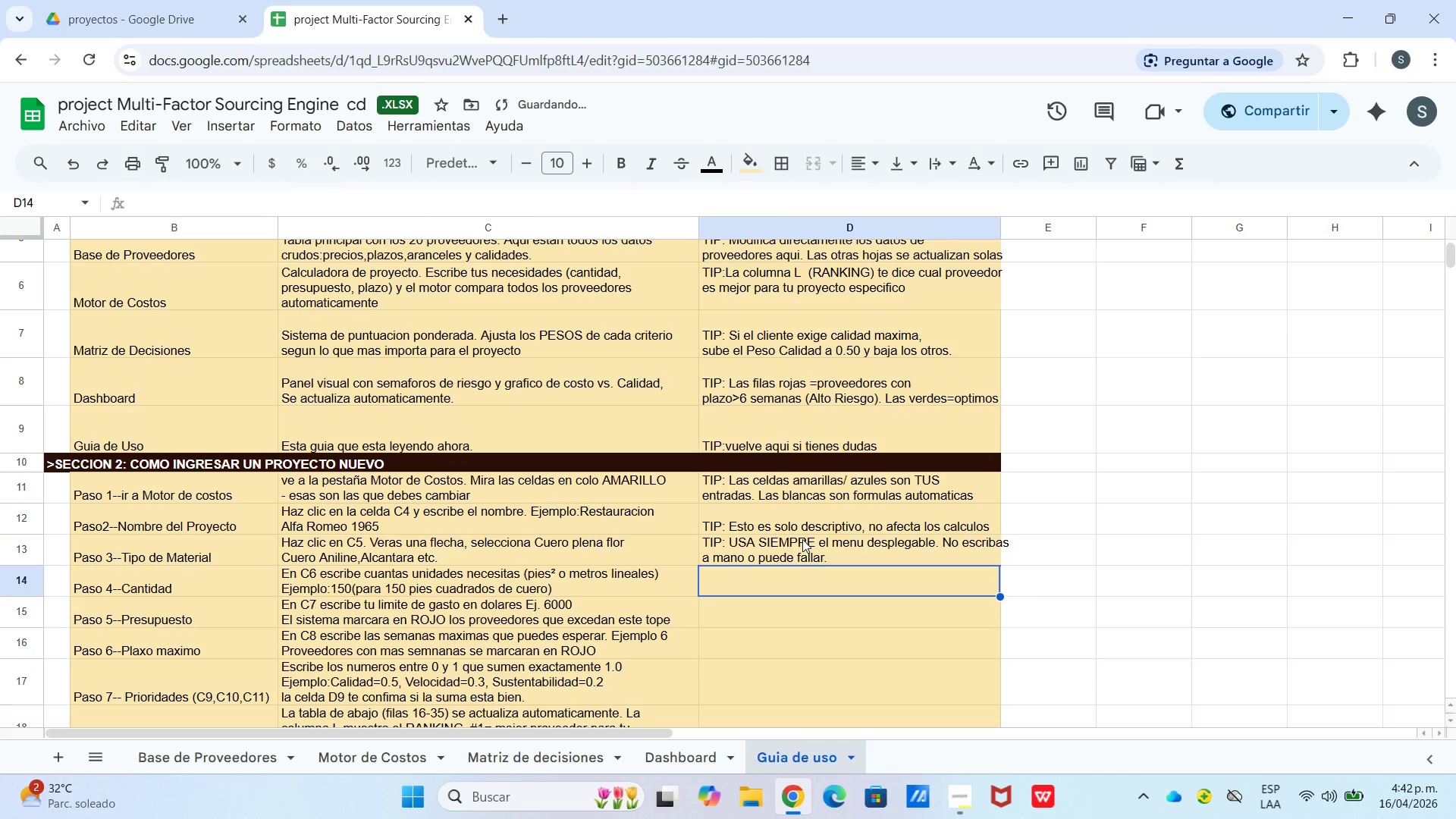 
type(TIP> La formula multiplica esto por el costo de cada)
 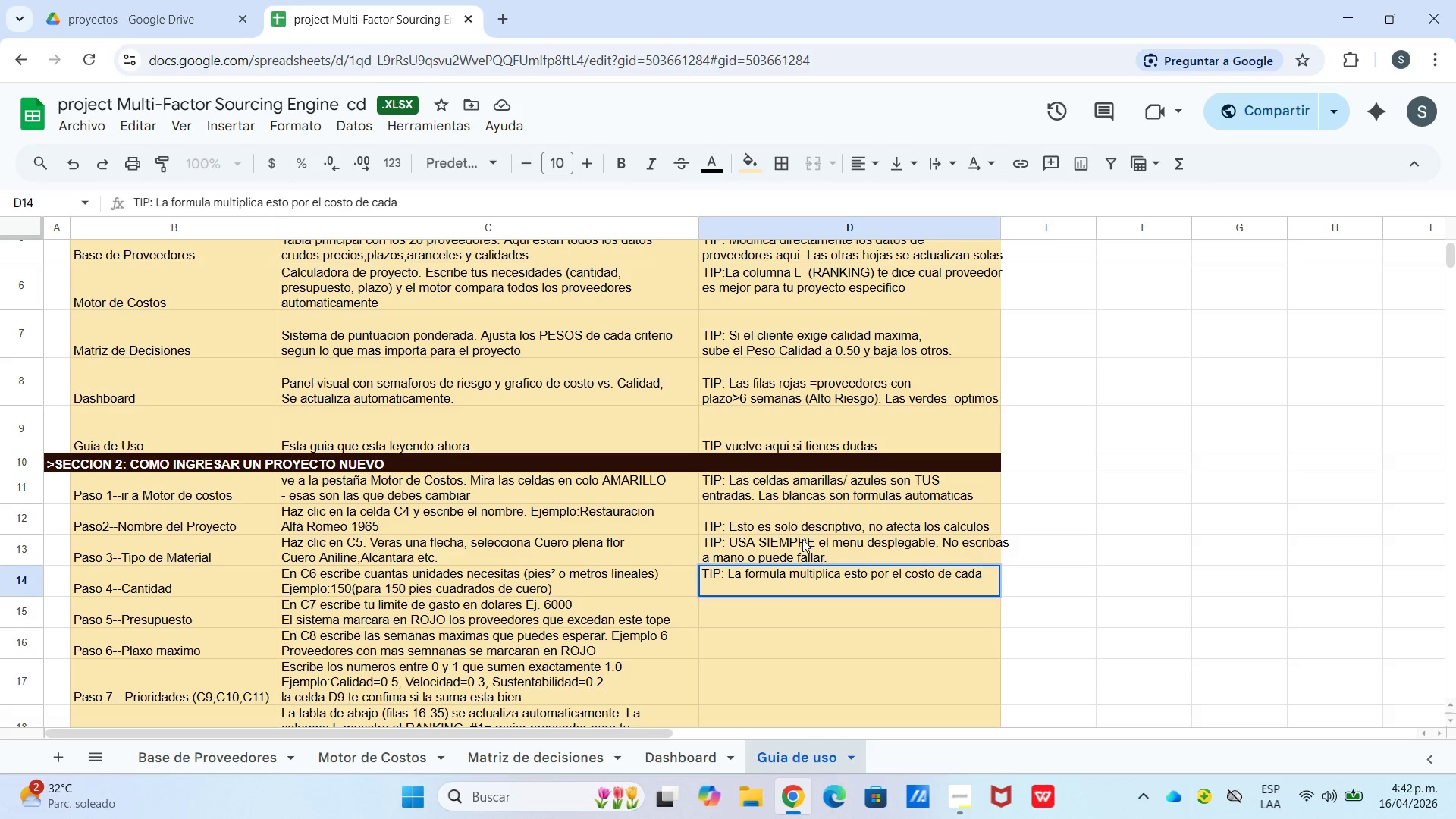 
key(Control+ControlLeft)
 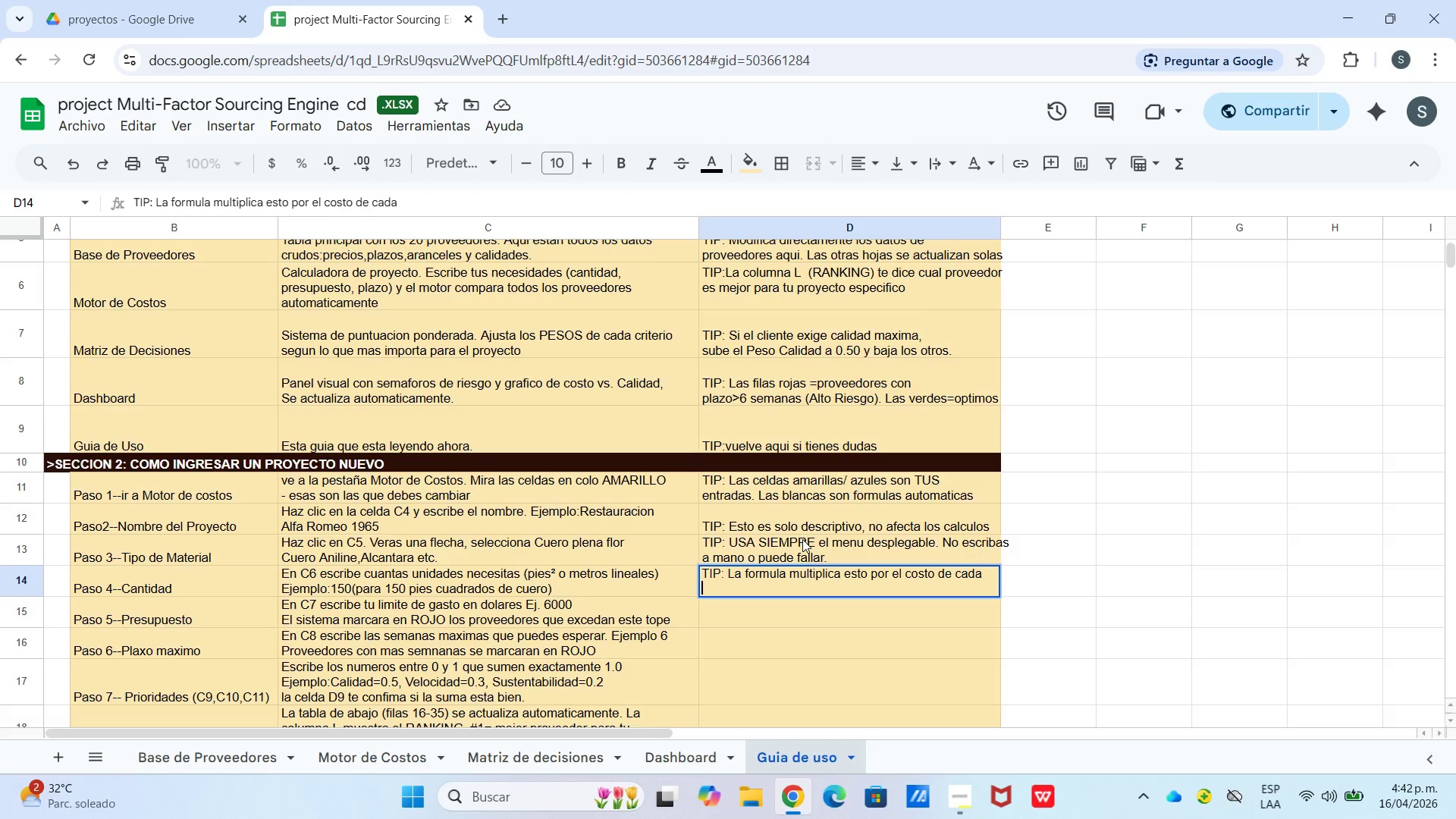 
key(Control+Enter)
 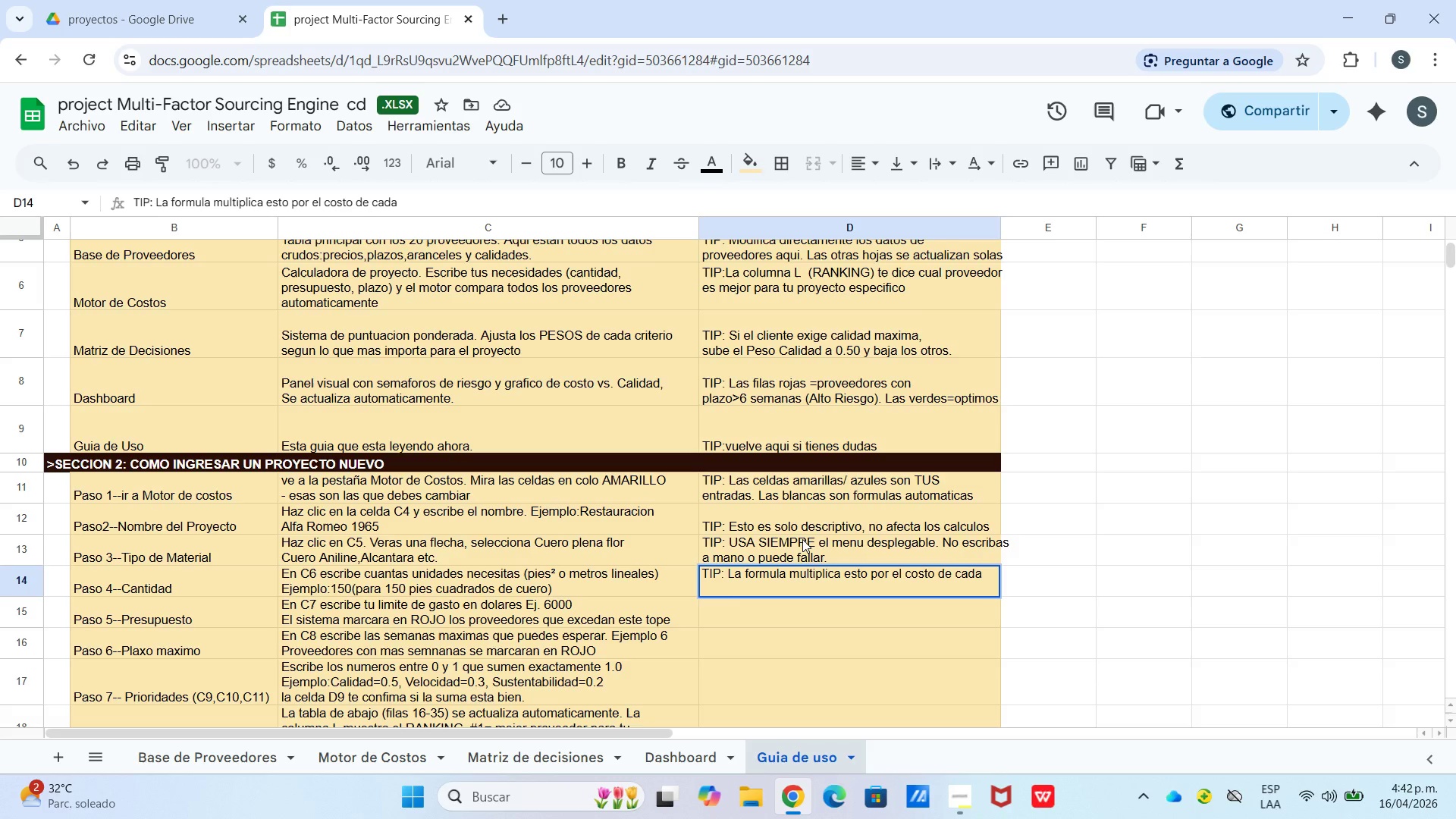 
type(proveedor para dar el costo total de cada )
key(Backspace)
key(Backspace)
key(Backspace)
key(Backspace)
key(Backspace)
key(Backspace)
type(l proyecto.)
 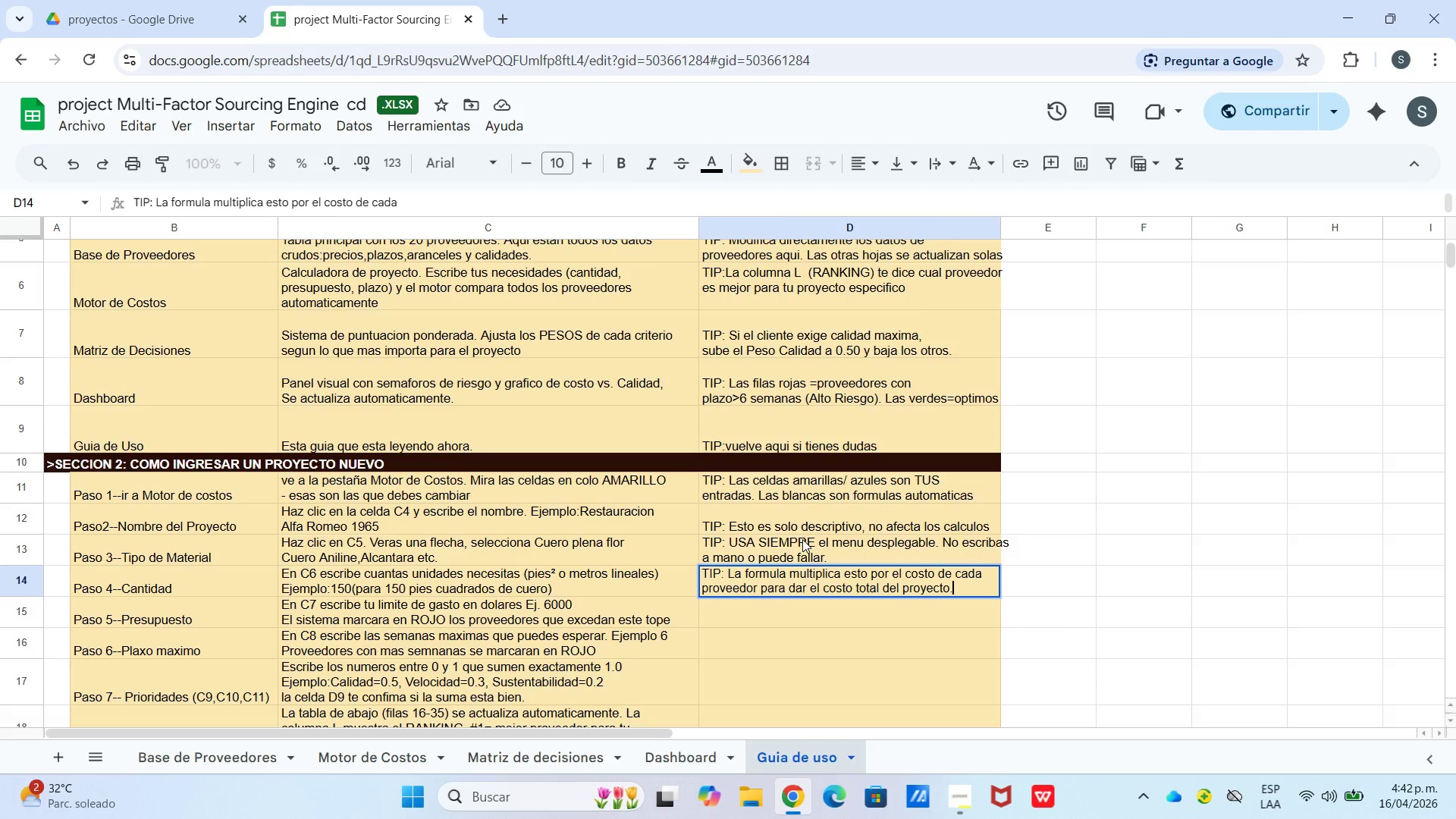 
key(Enter)
 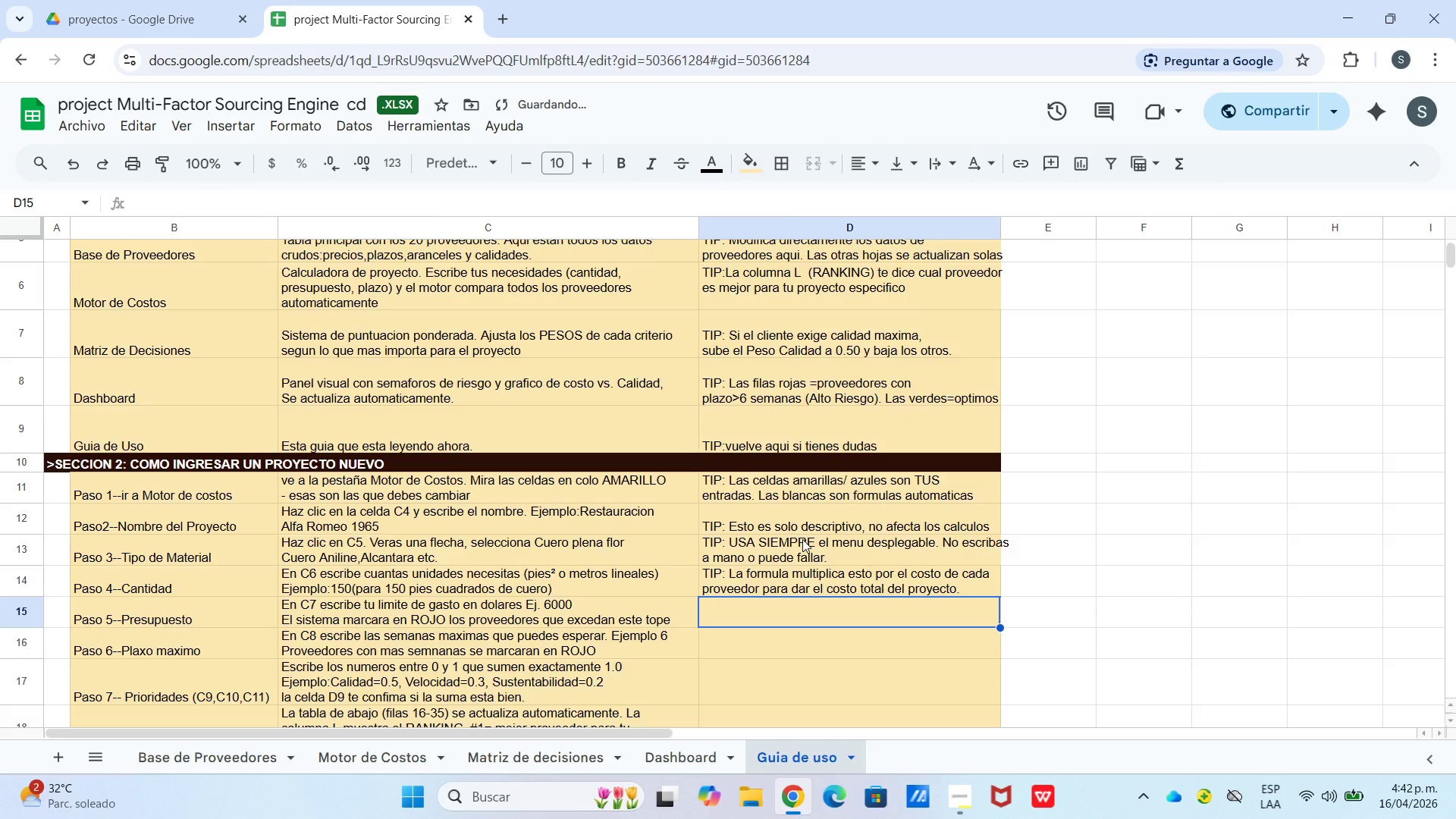 
type(TIP> )
 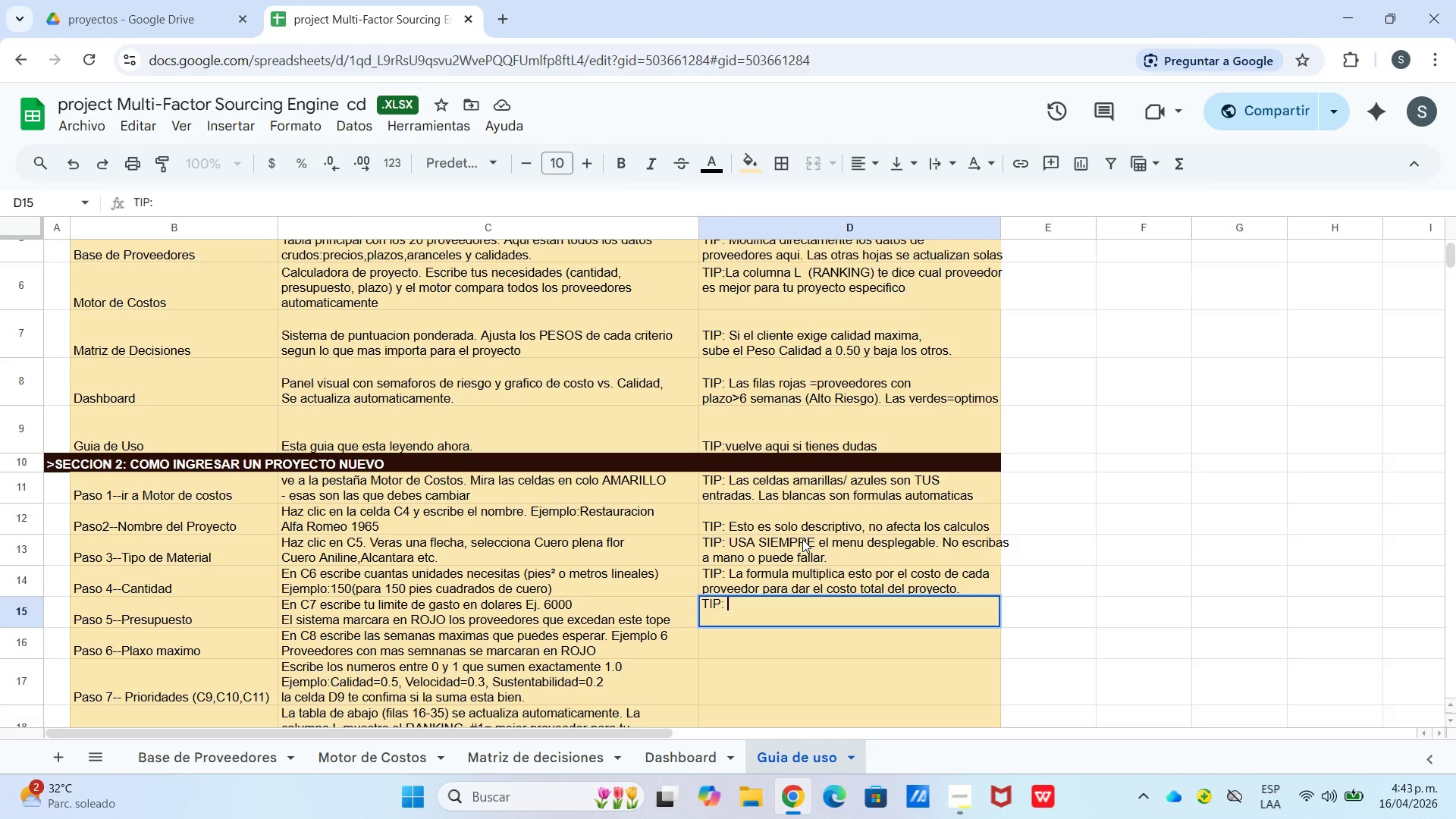 
type(Si no tienes limite claro, pon una nuevo numero)
 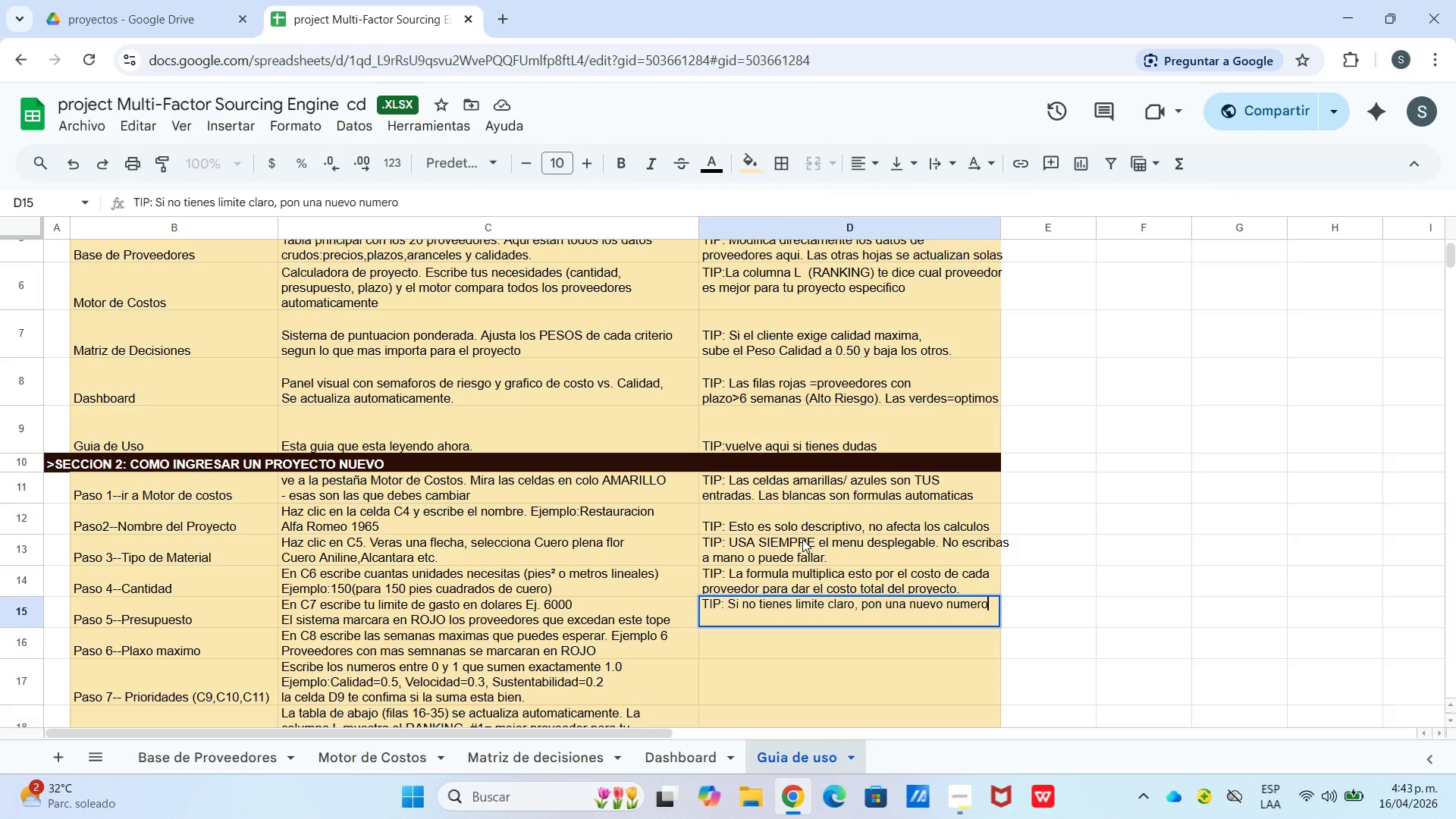 
key(Control+Enter)
 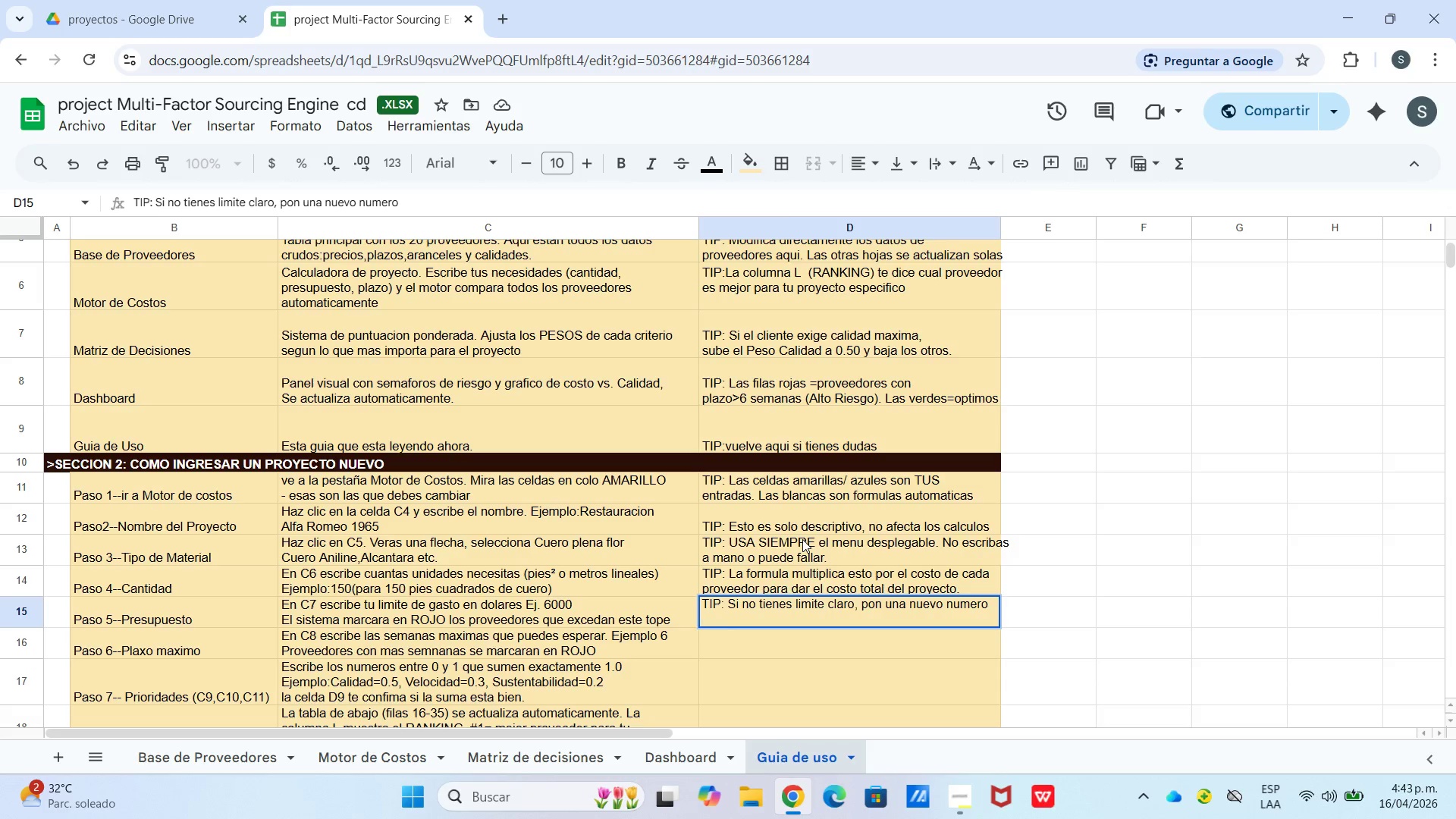 
type(grande cvo)
key(Backspace)
key(Backspace)
type(omo 99999.)
 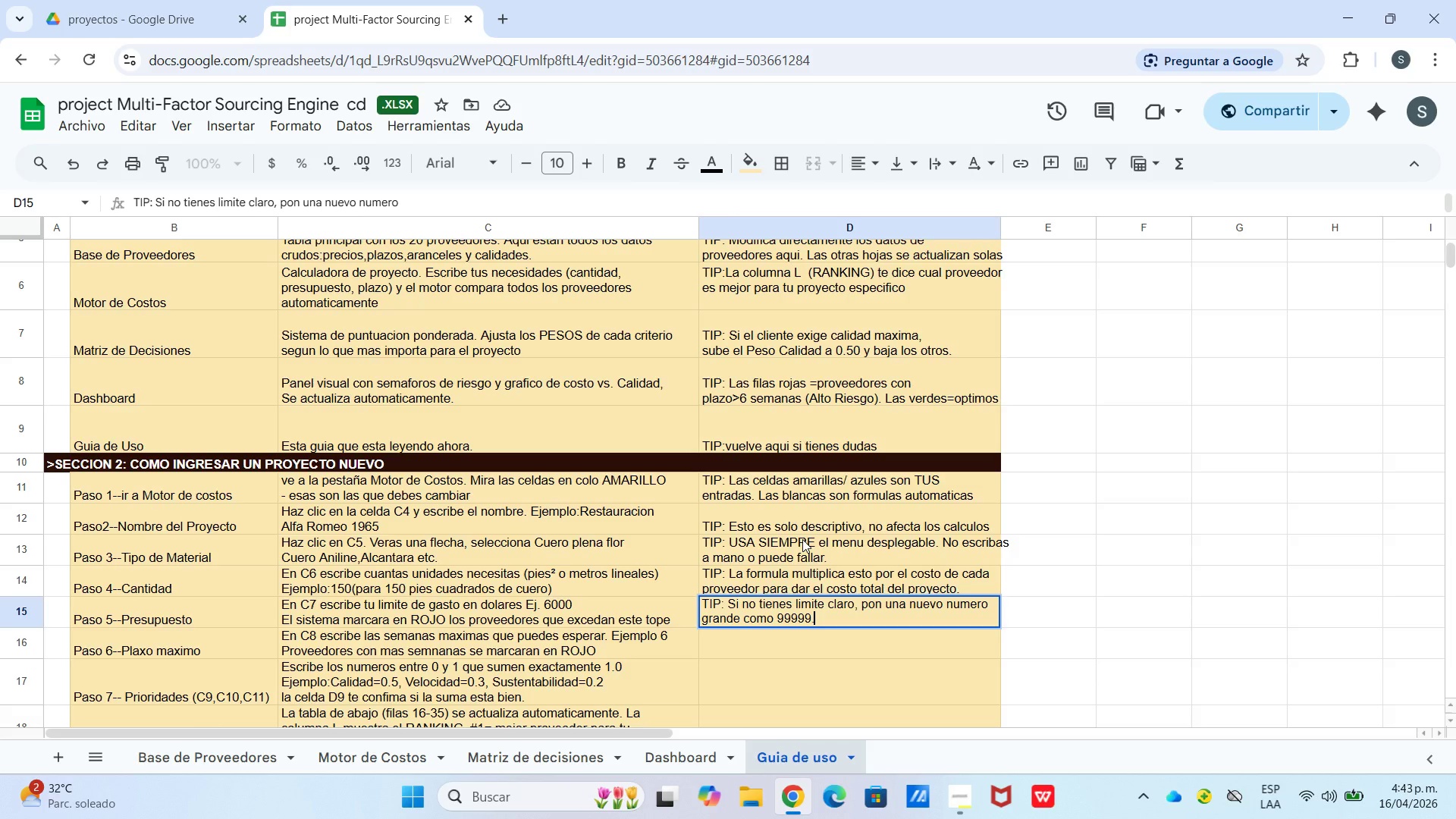 
key(Enter)
 